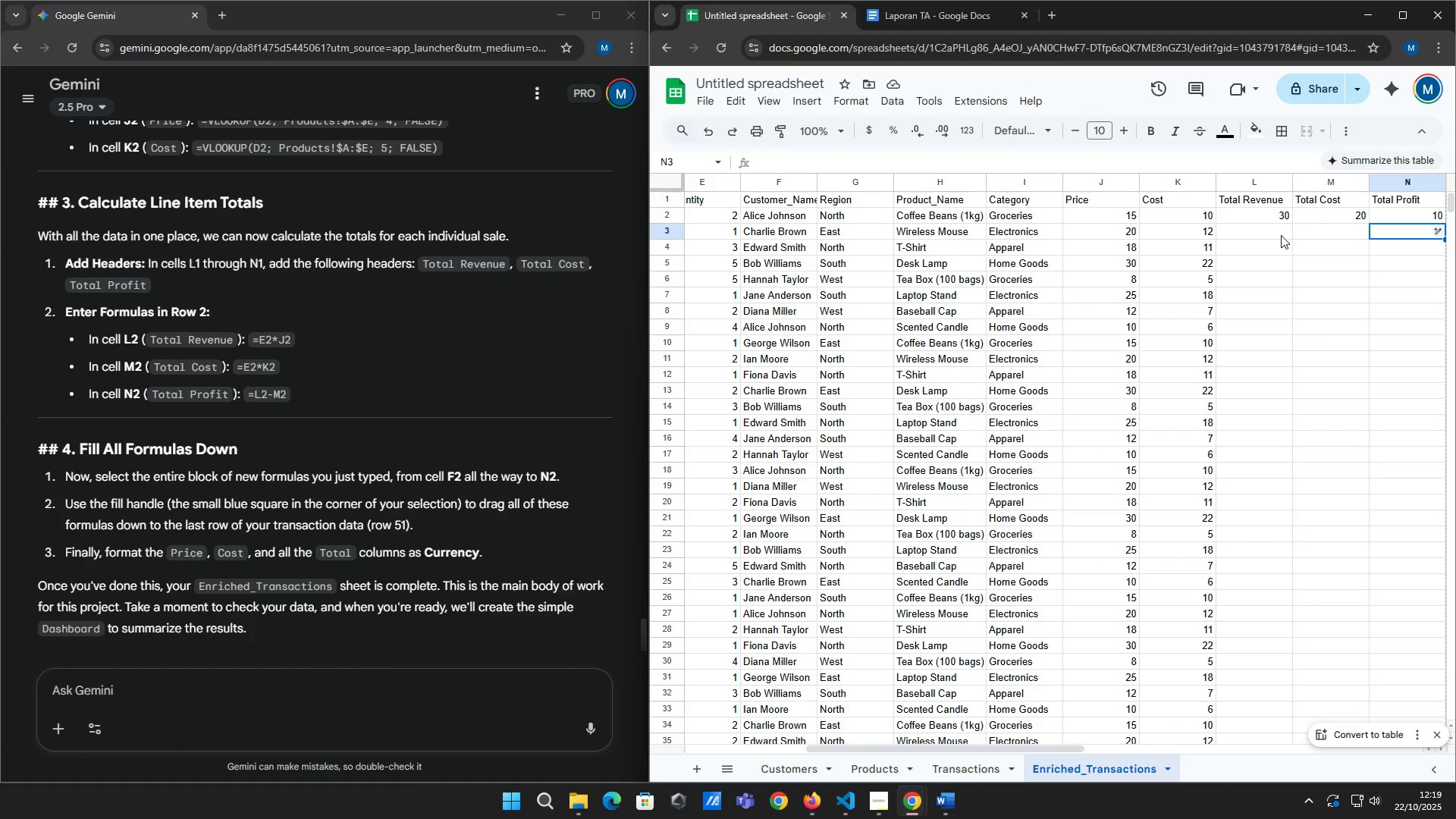 
left_click([1282, 234])
 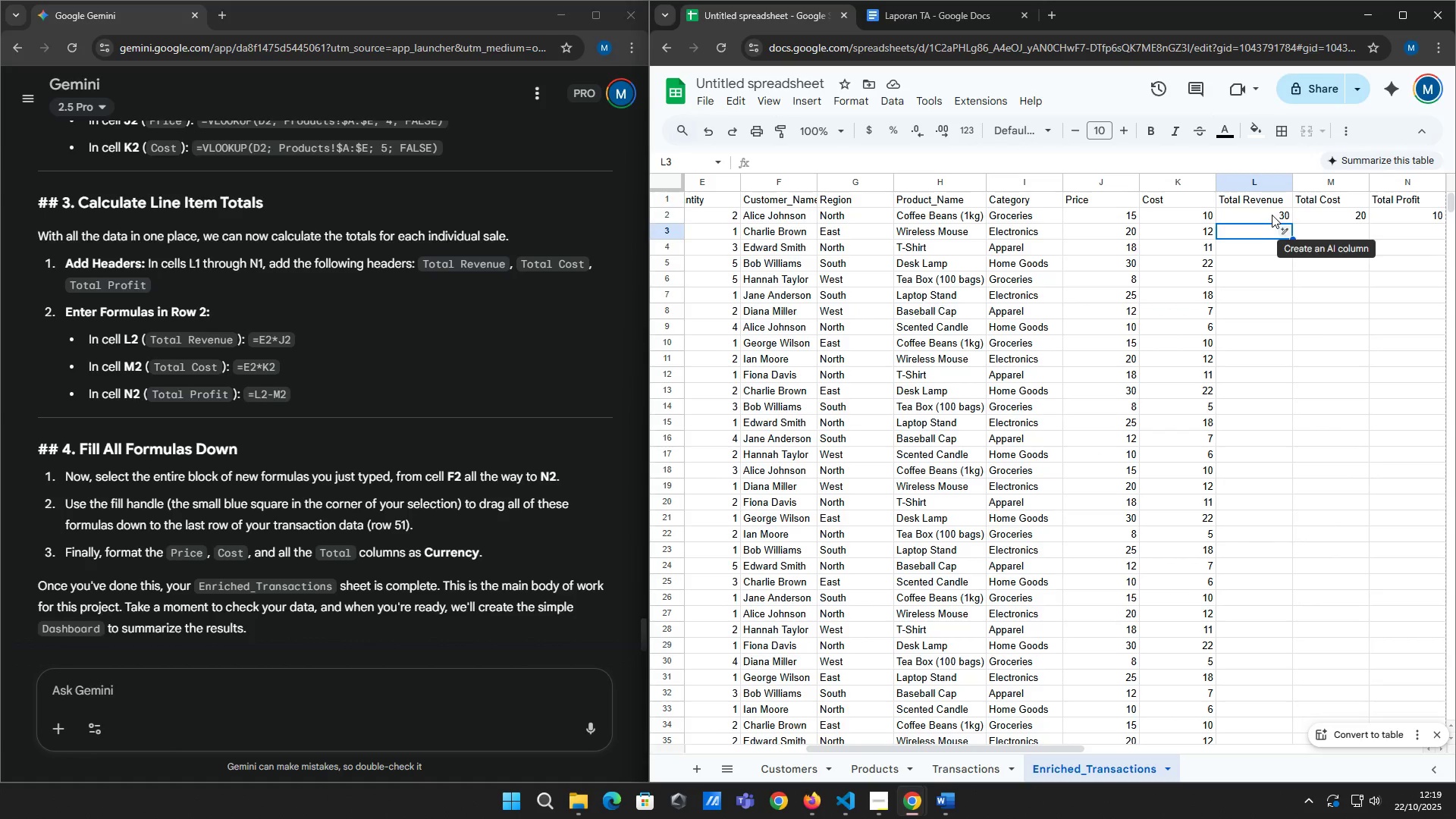 
left_click([1272, 215])
 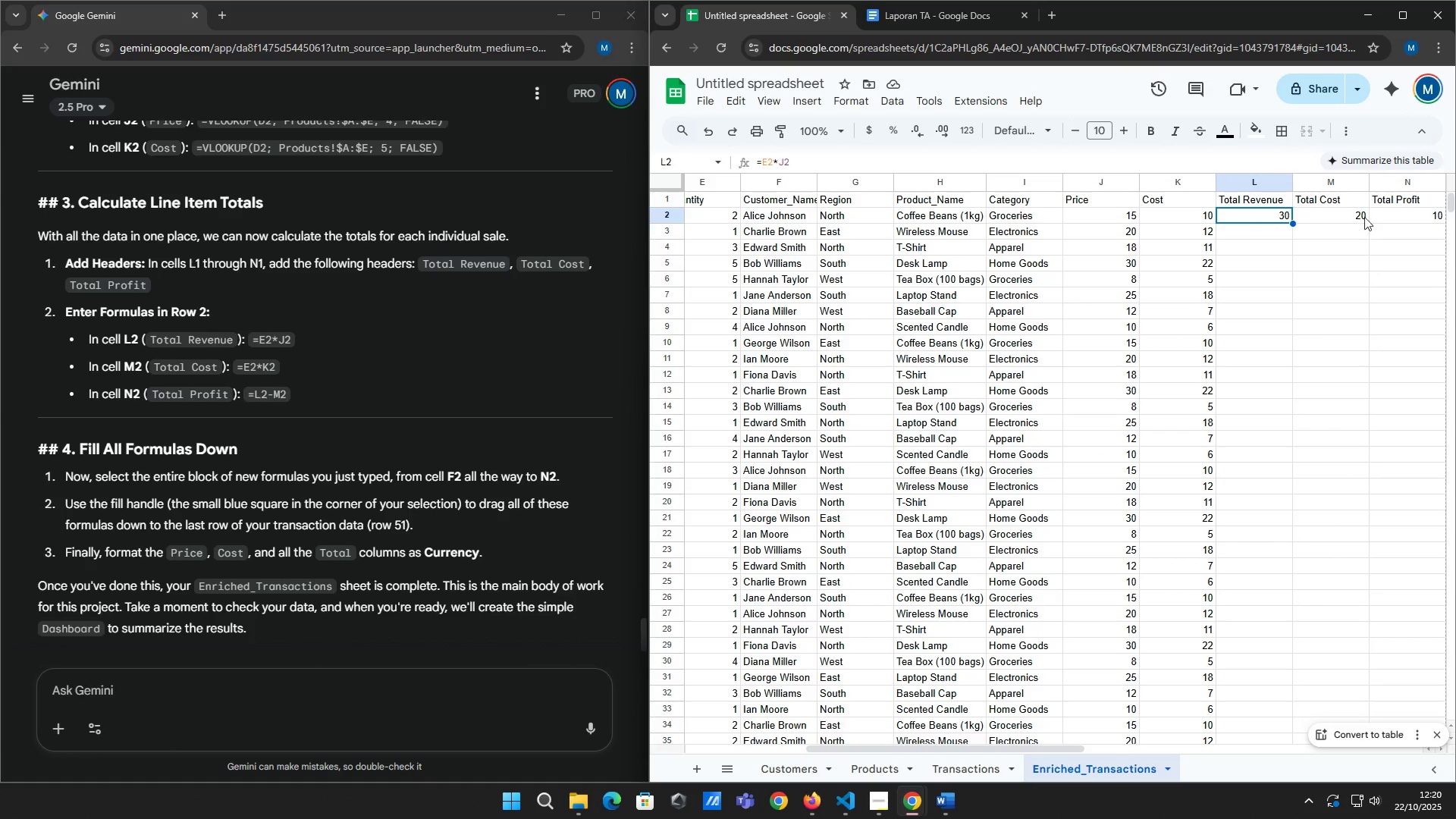 
hold_key(key=ShiftLeft, duration=0.35)
left_click([1404, 212])
 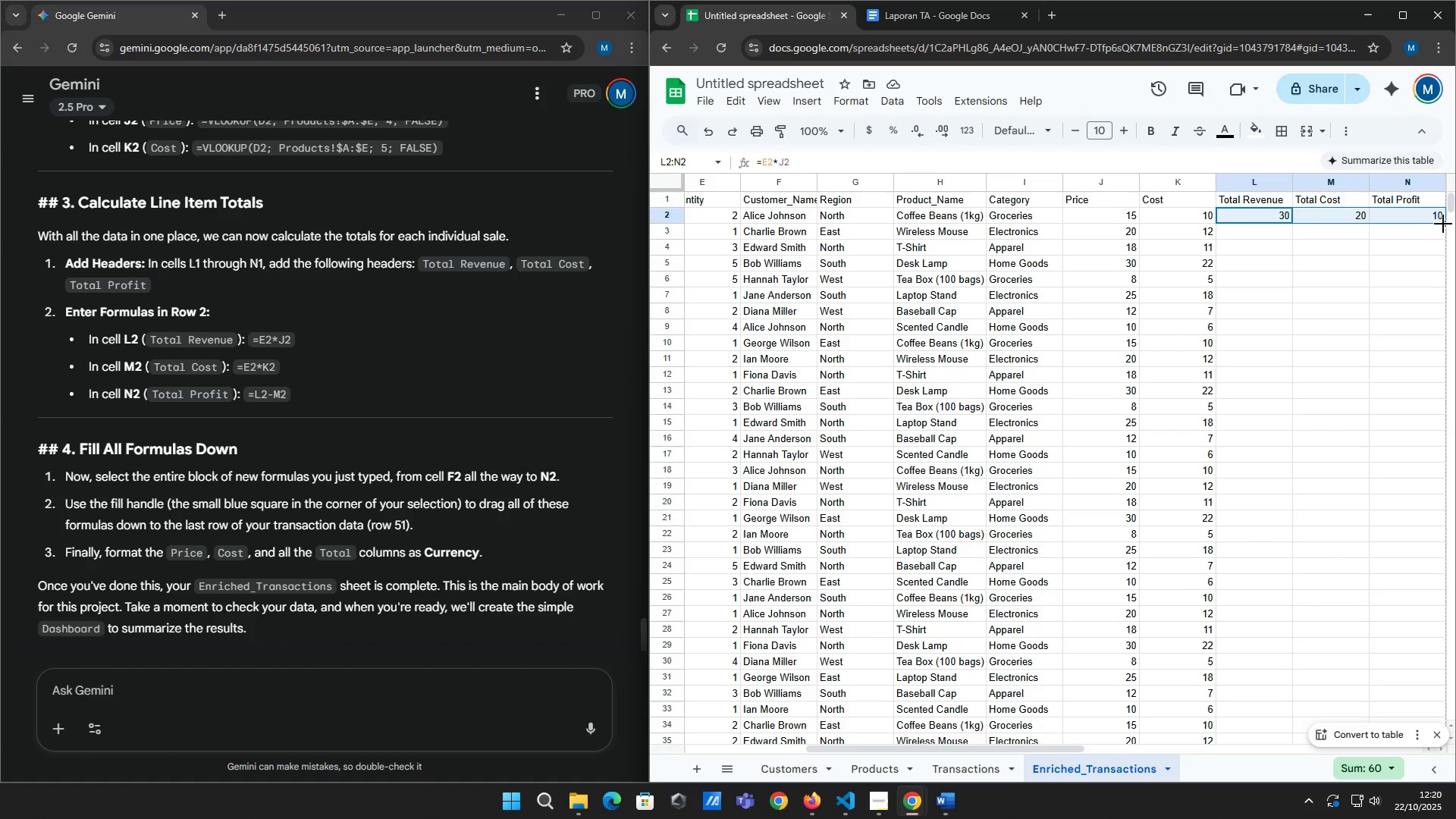 
left_click_drag(start_coordinate=[1443, 224], to_coordinate=[1397, 690])
 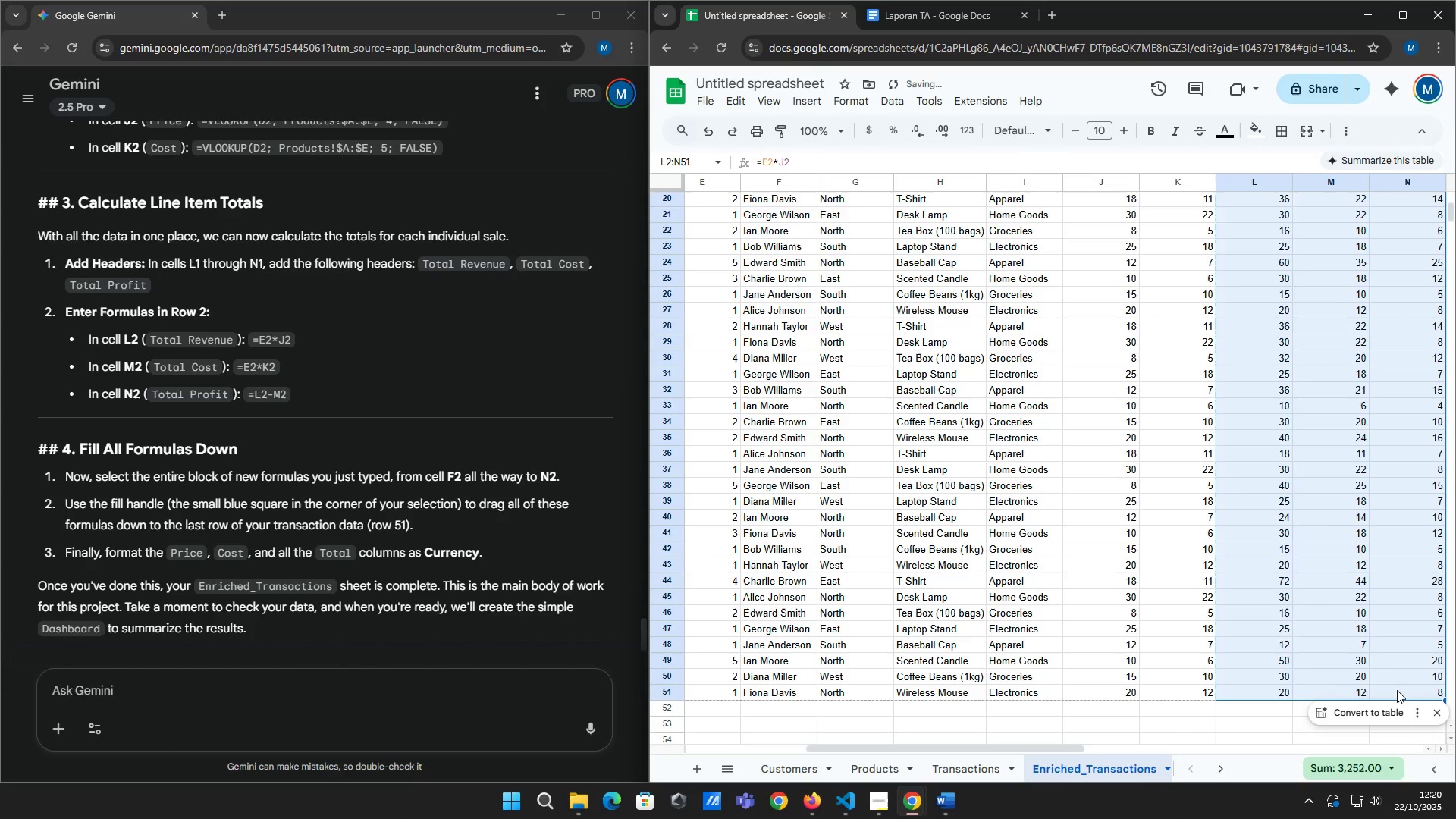 
scroll: coordinate [1384, 474], scroll_direction: down, amount: 4.0
 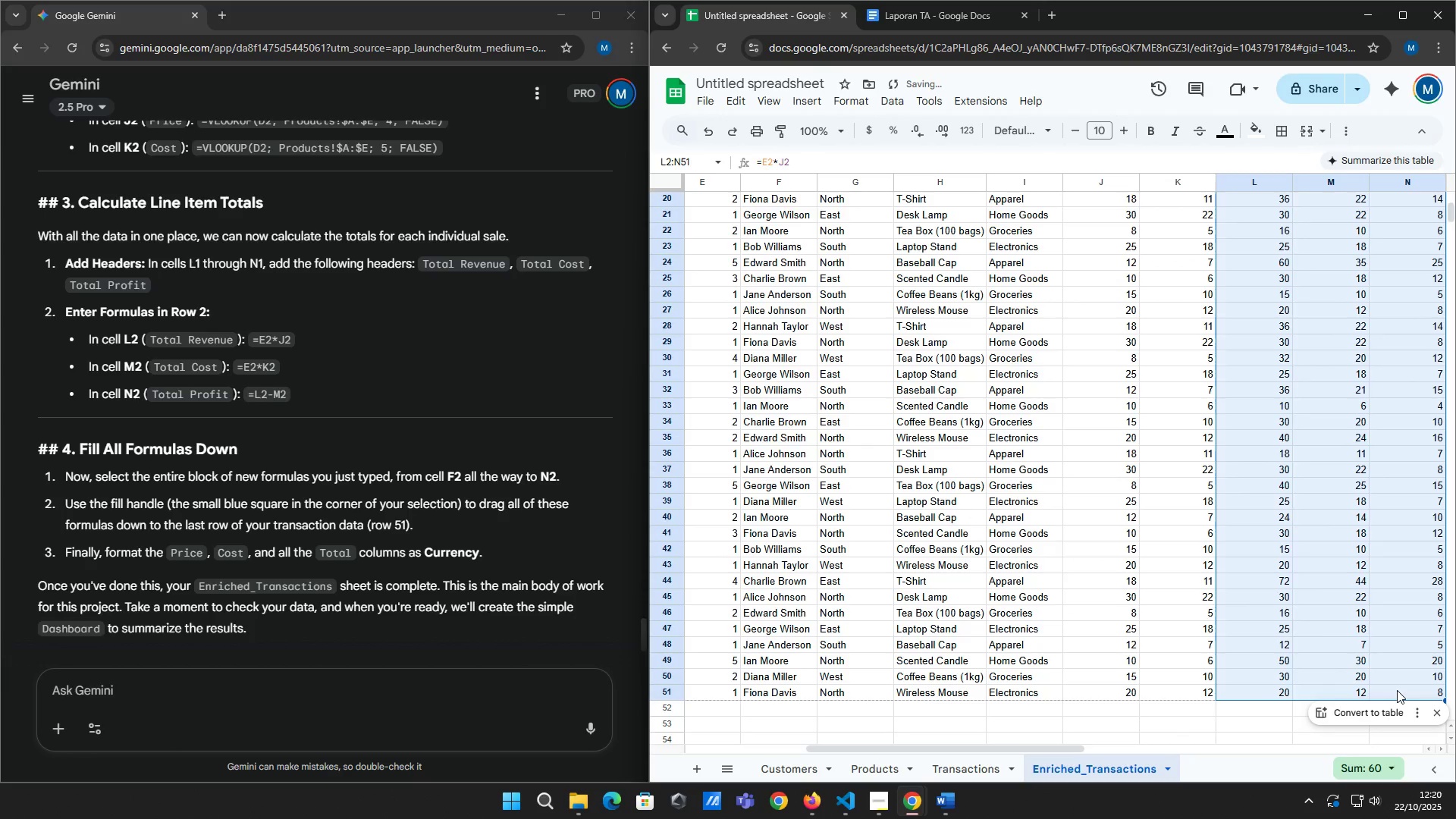 
scroll: coordinate [1394, 673], scroll_direction: up, amount: 6.0
 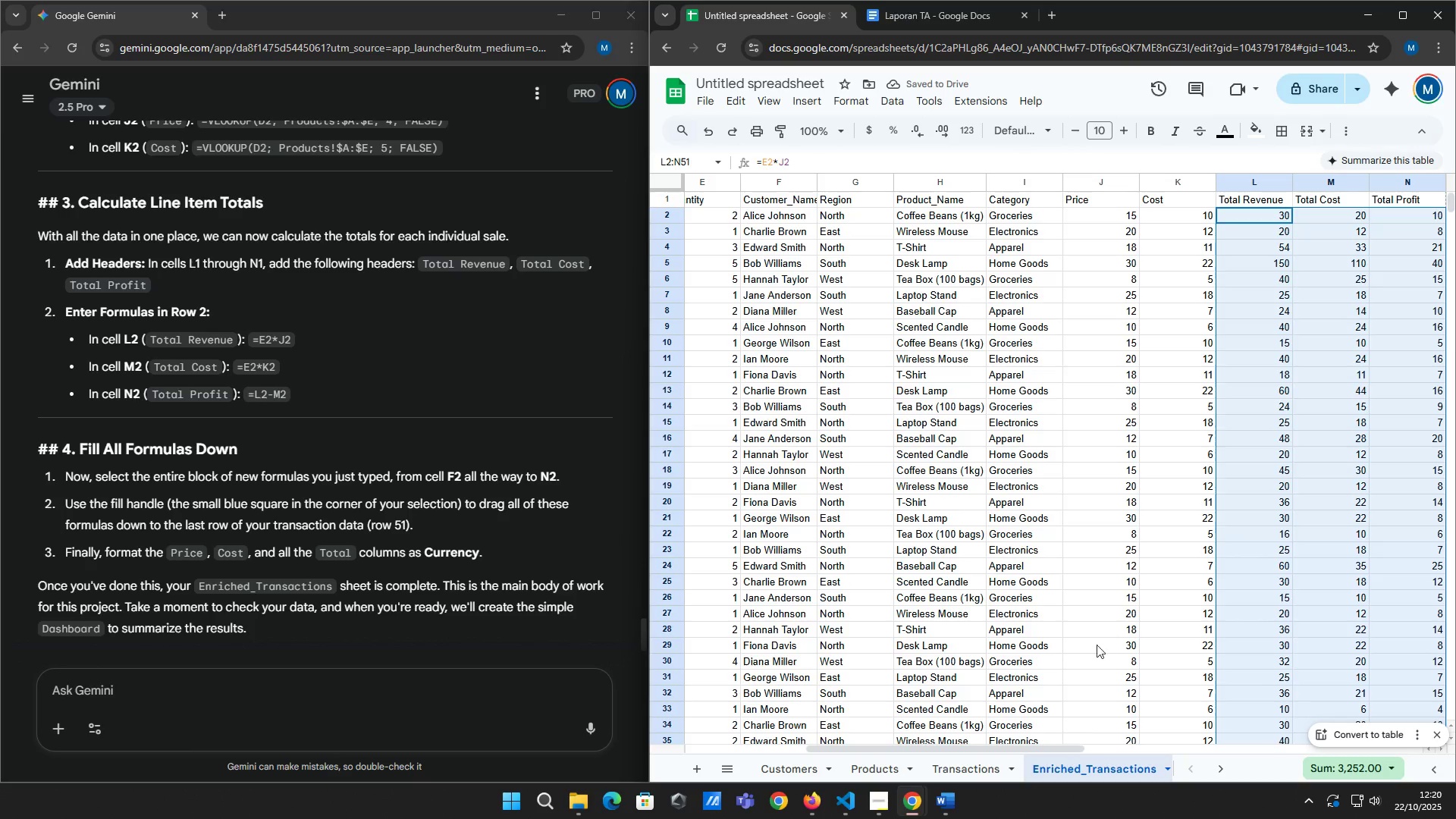 
left_click_drag(start_coordinate=[1116, 215], to_coordinate=[1182, 691])
 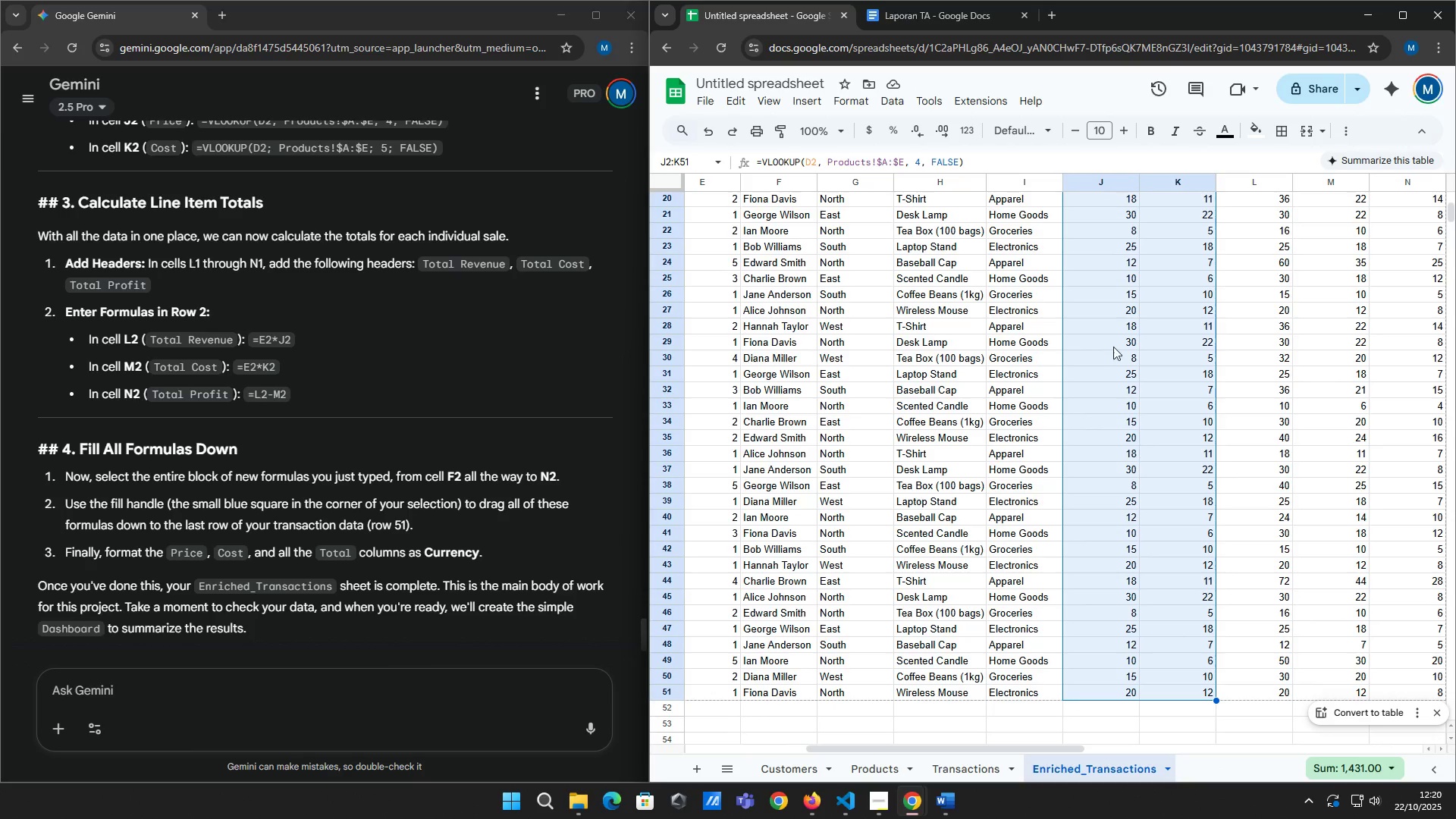 
scroll: coordinate [1179, 340], scroll_direction: down, amount: 4.0
 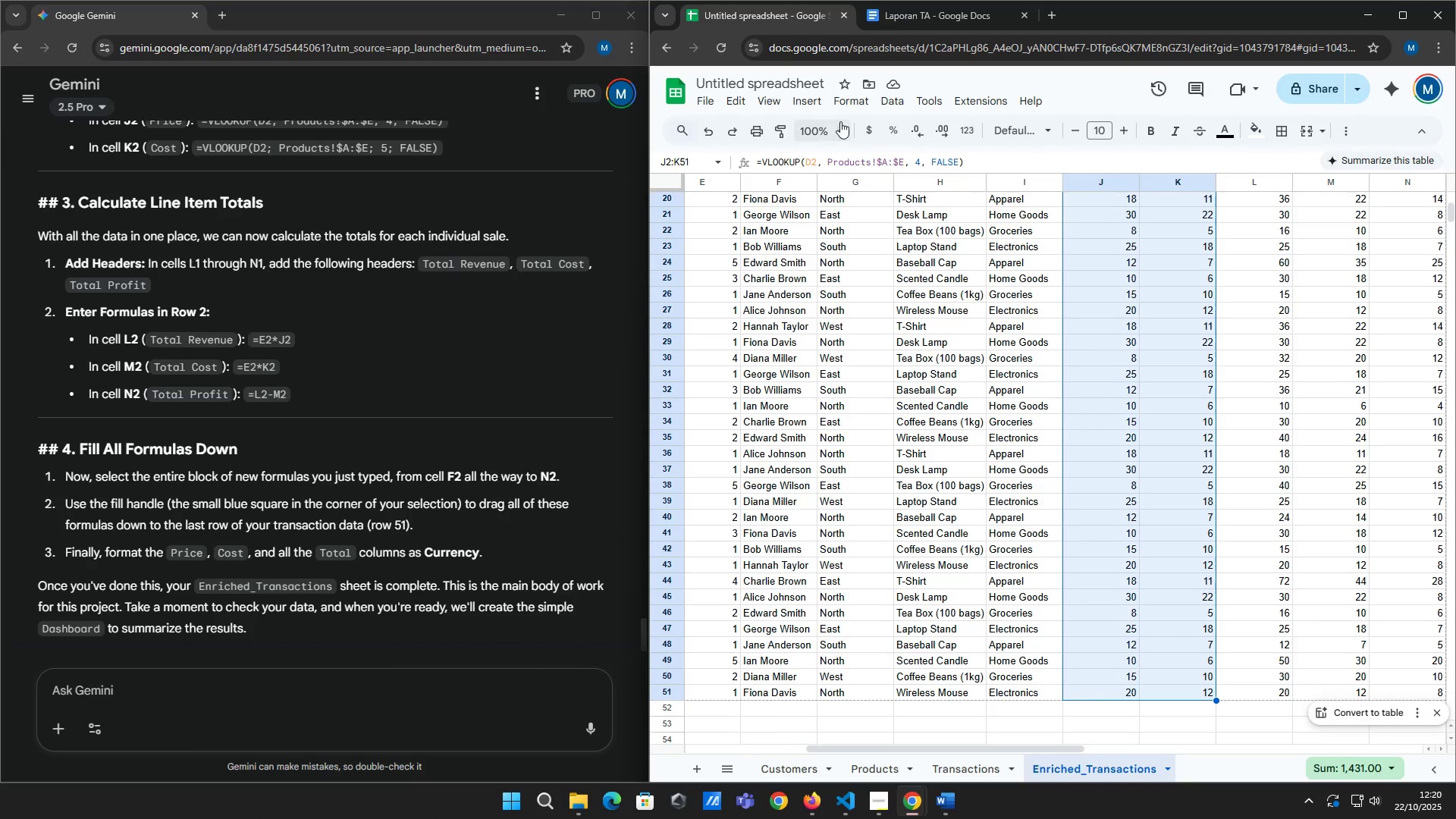 
left_click([831, 101])
 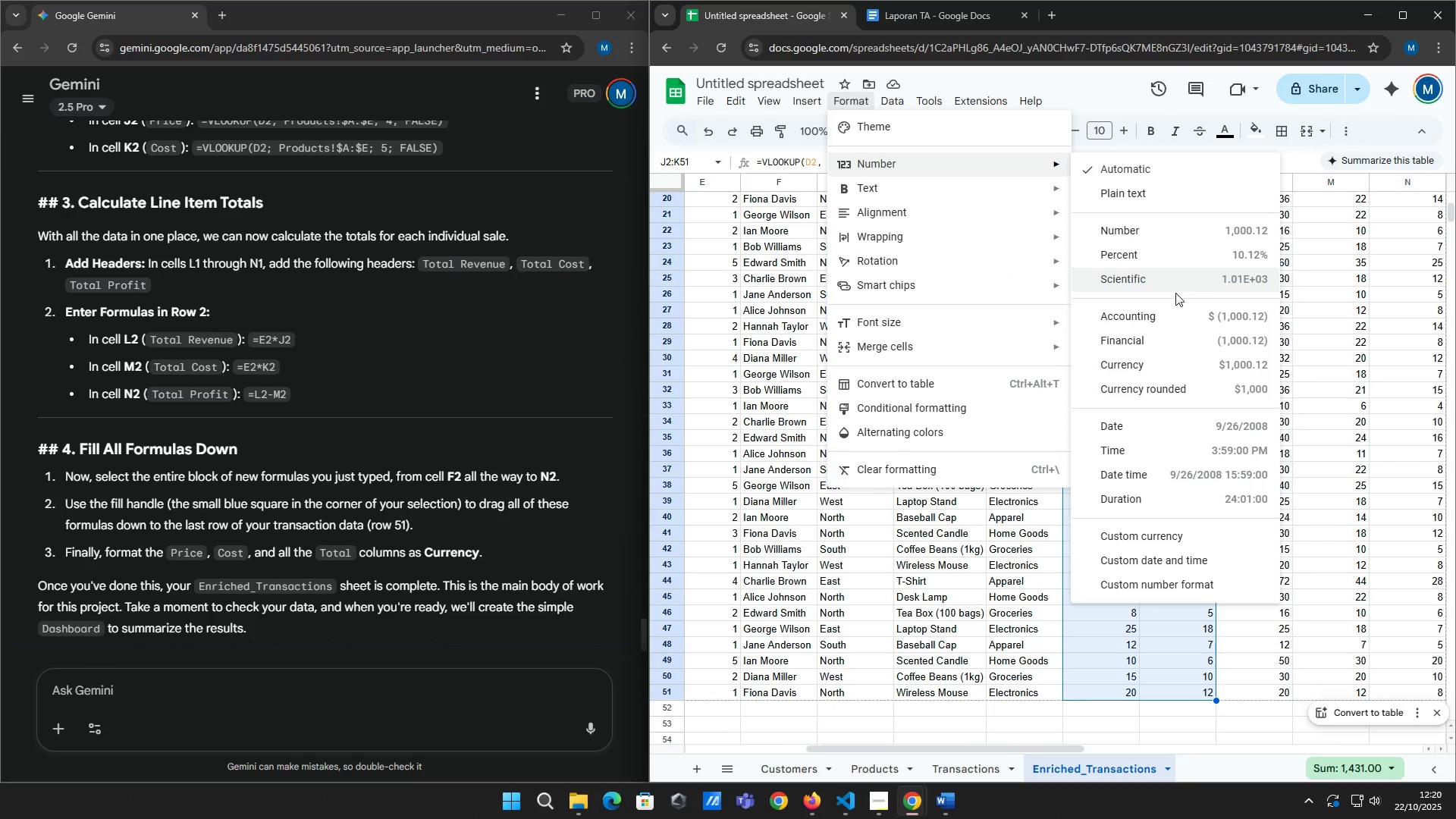 
left_click([1179, 362])
 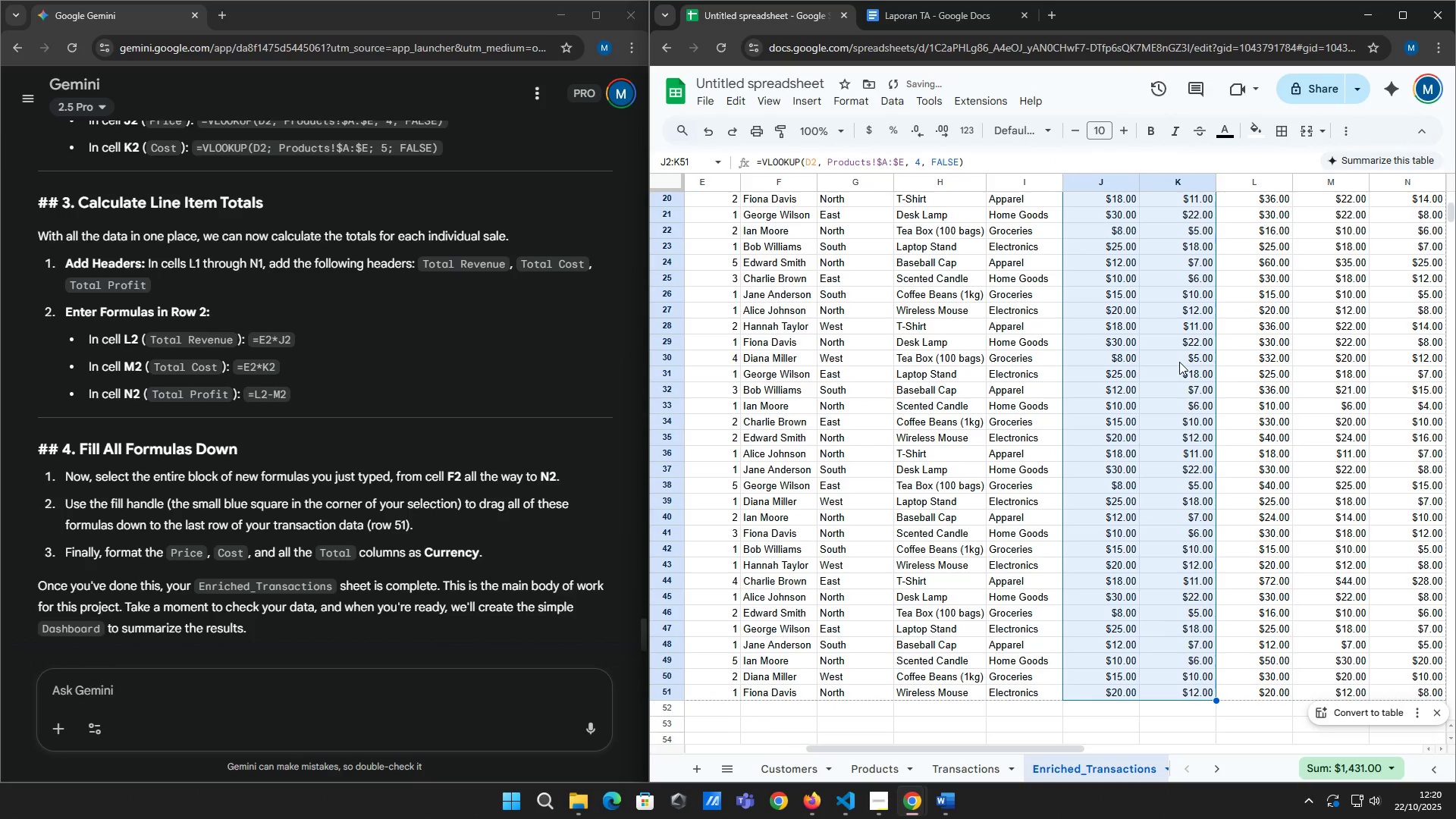 
scroll: coordinate [1179, 362], scroll_direction: up, amount: 7.0
 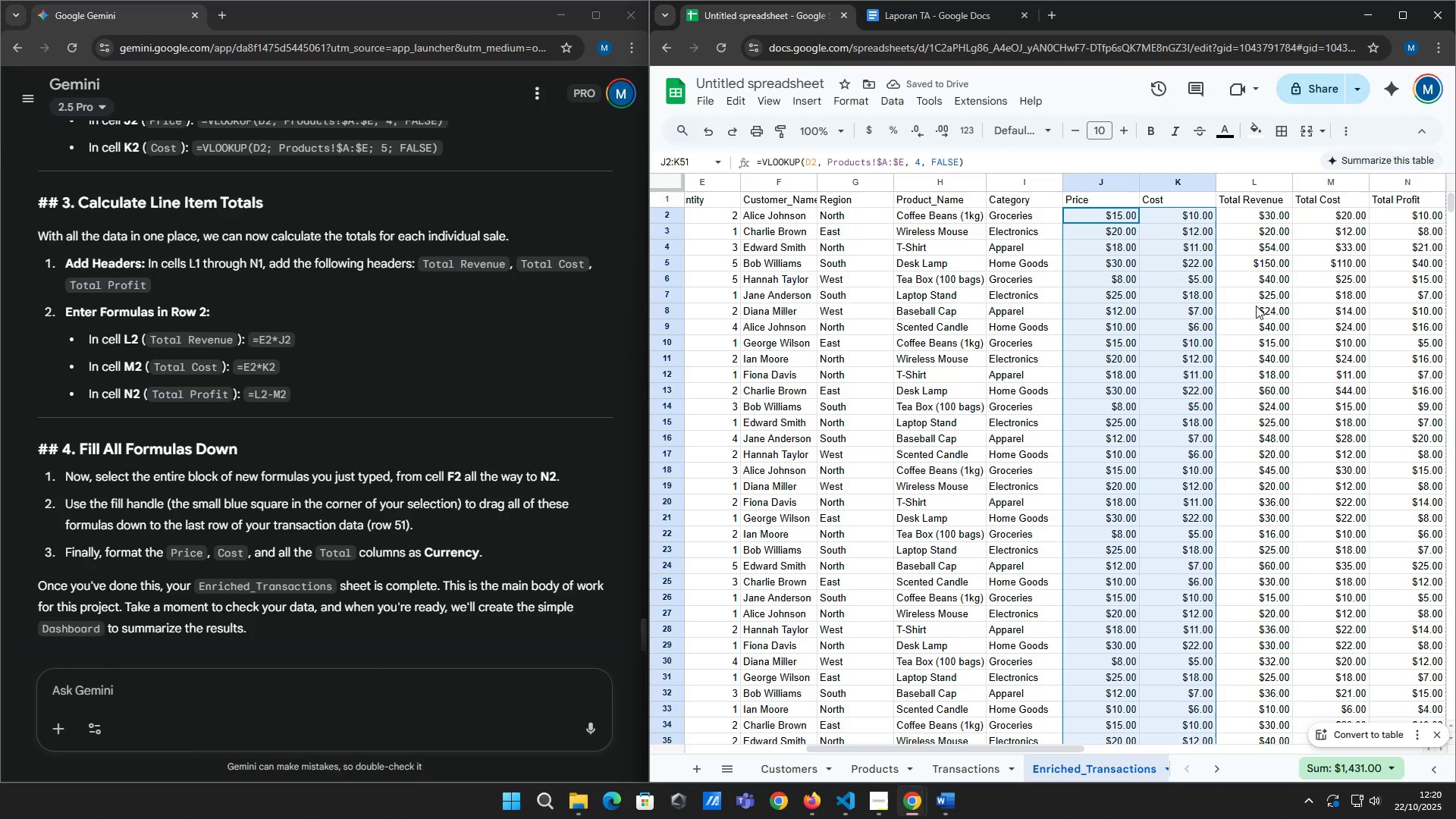 
scroll: coordinate [1167, 442], scroll_direction: down, amount: 4.0
 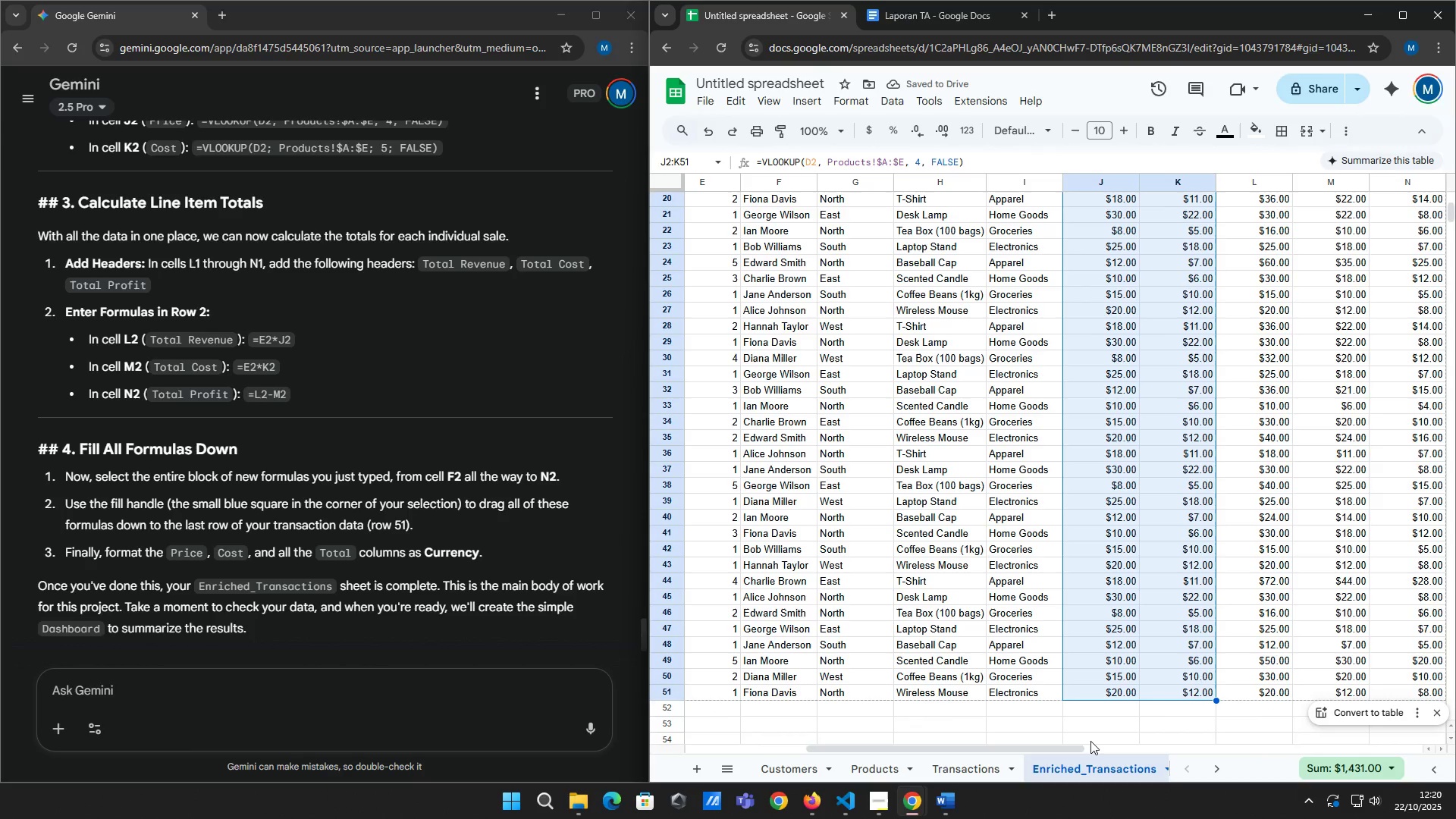 
left_click_drag(start_coordinate=[1076, 745], to_coordinate=[908, 760])
 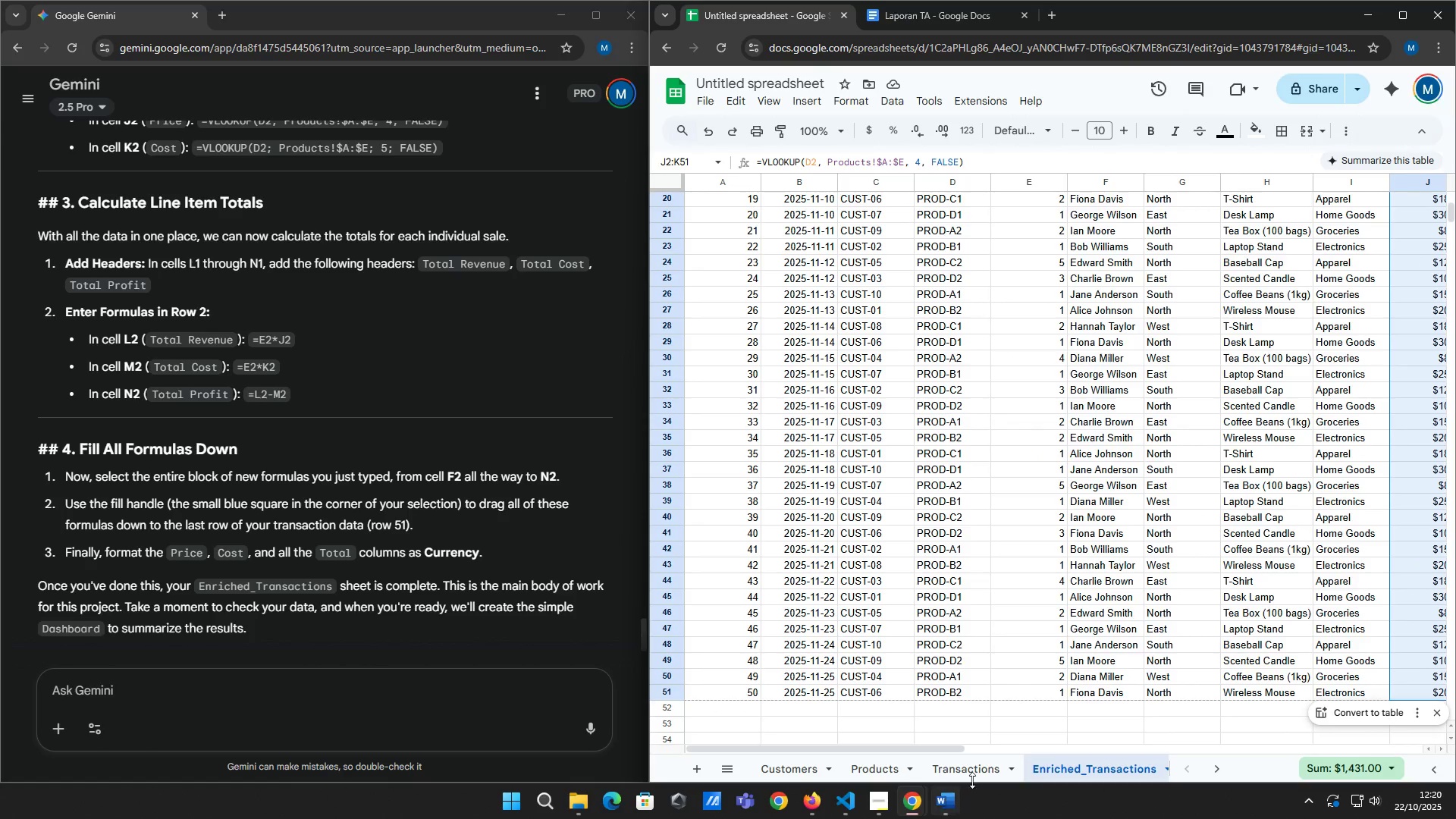 
left_click([973, 780])
 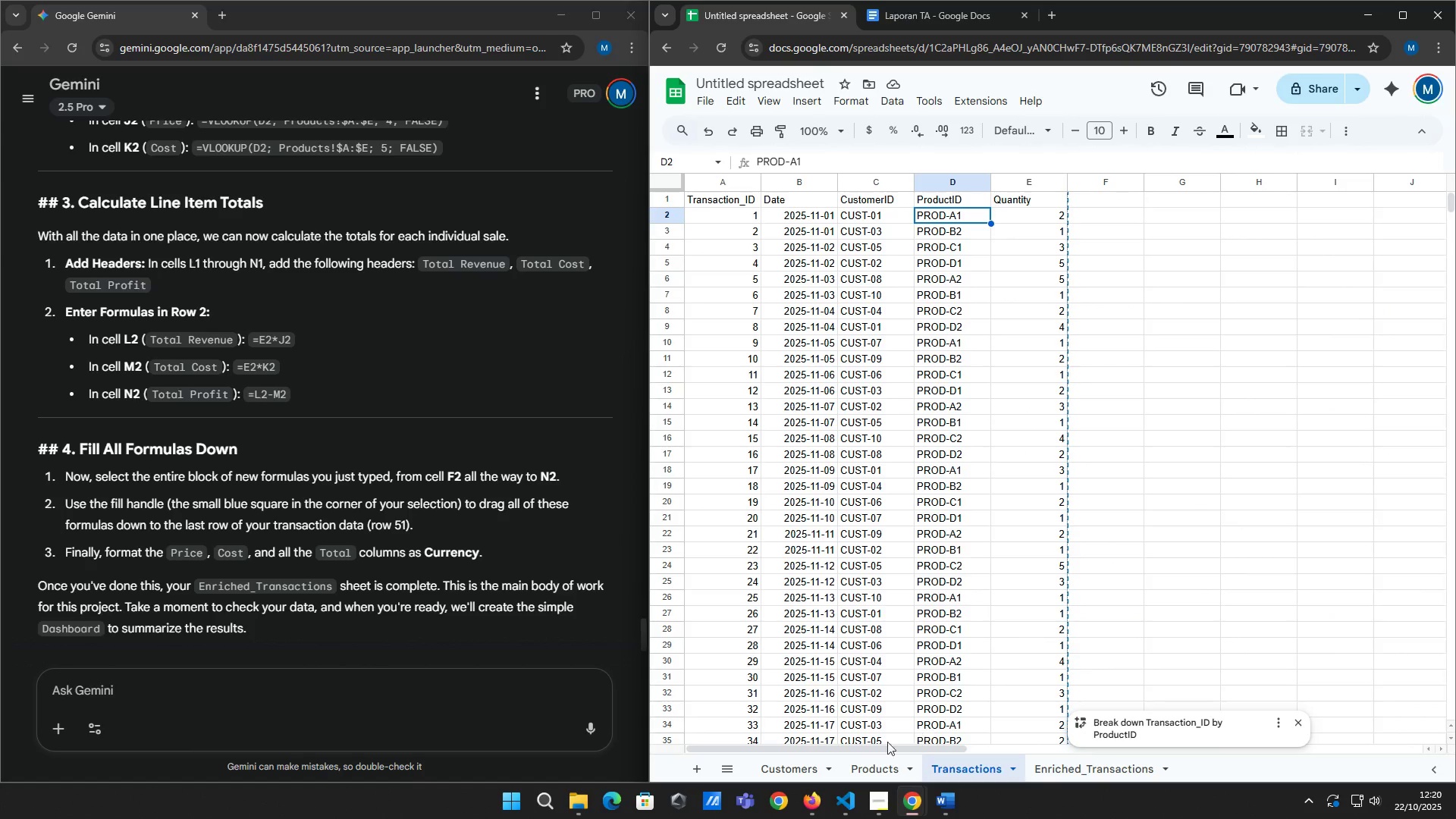 
scroll: coordinate [971, 614], scroll_direction: down, amount: 6.0
 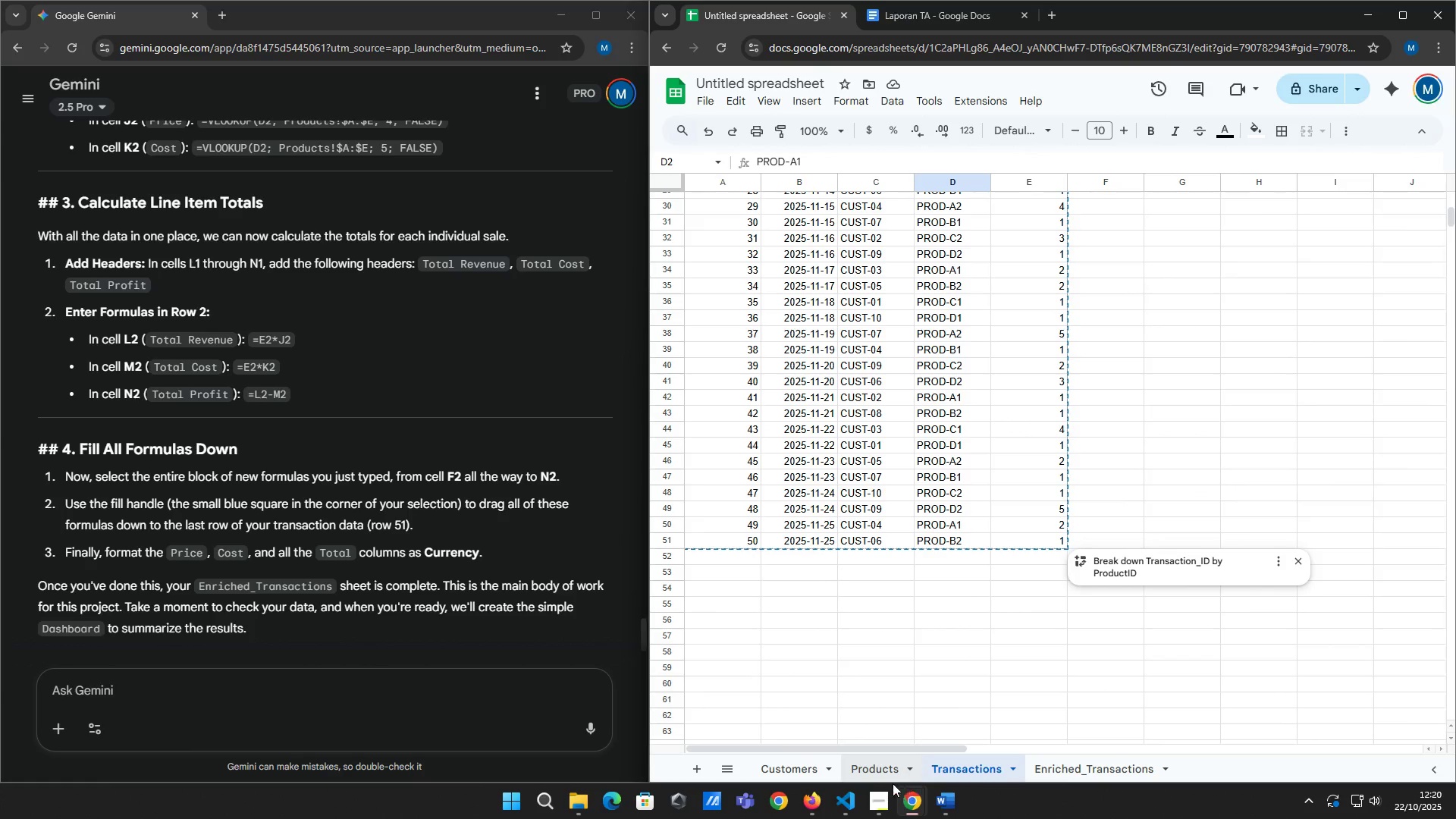 
left_click([874, 772])
 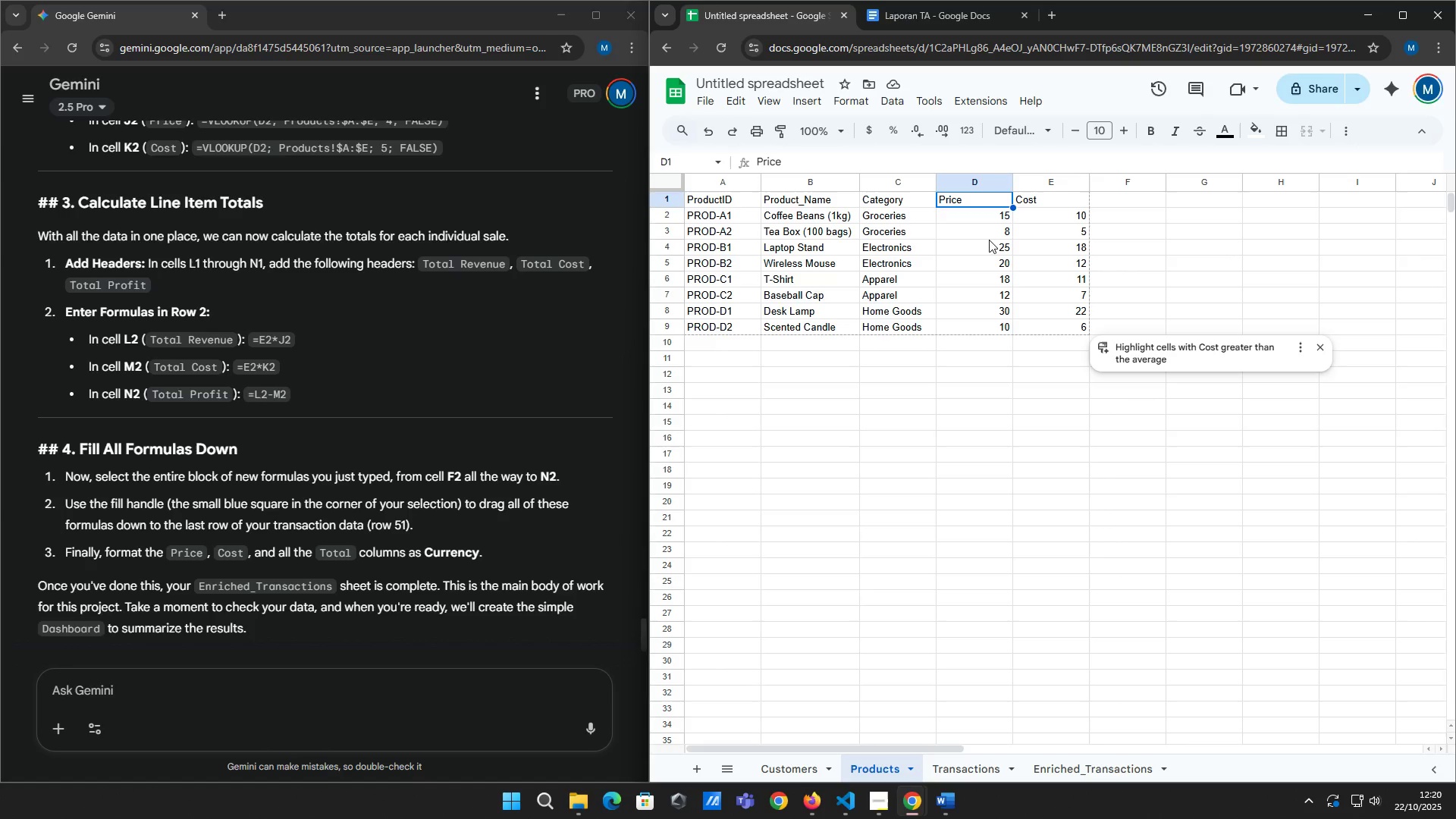 
left_click_drag(start_coordinate=[985, 216], to_coordinate=[1074, 323])
 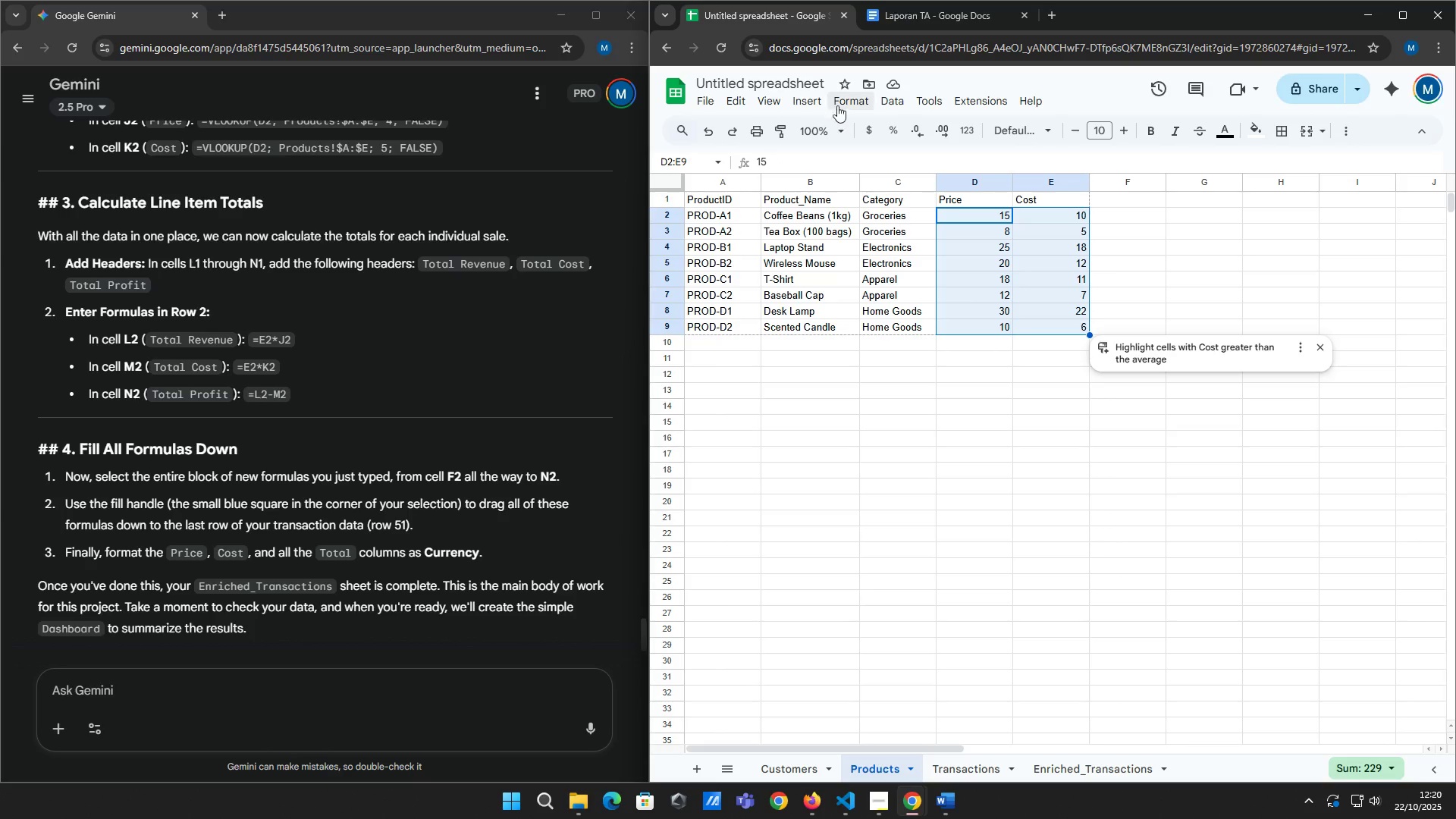 
left_click([843, 102])
 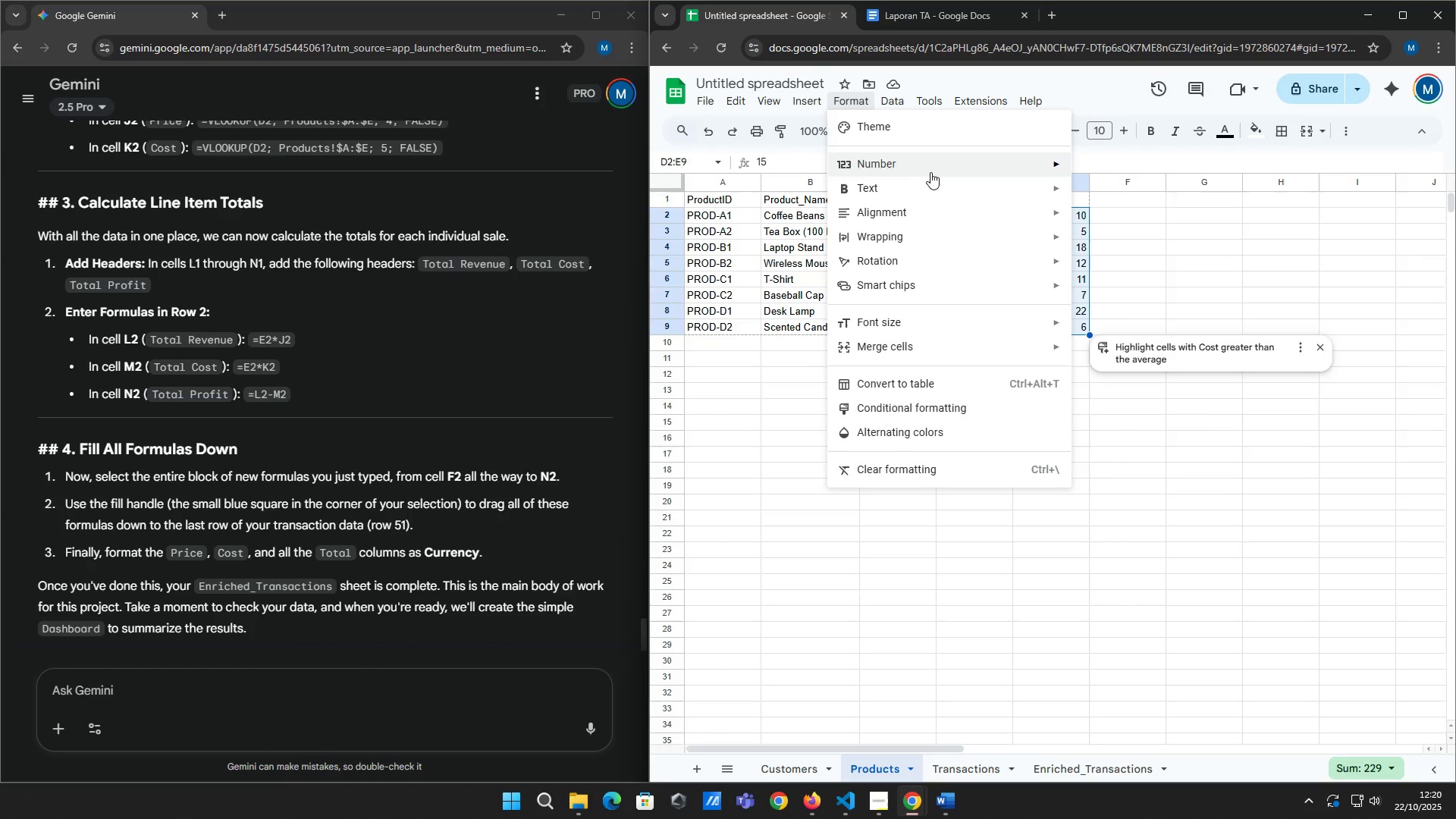 
left_click([932, 174])
 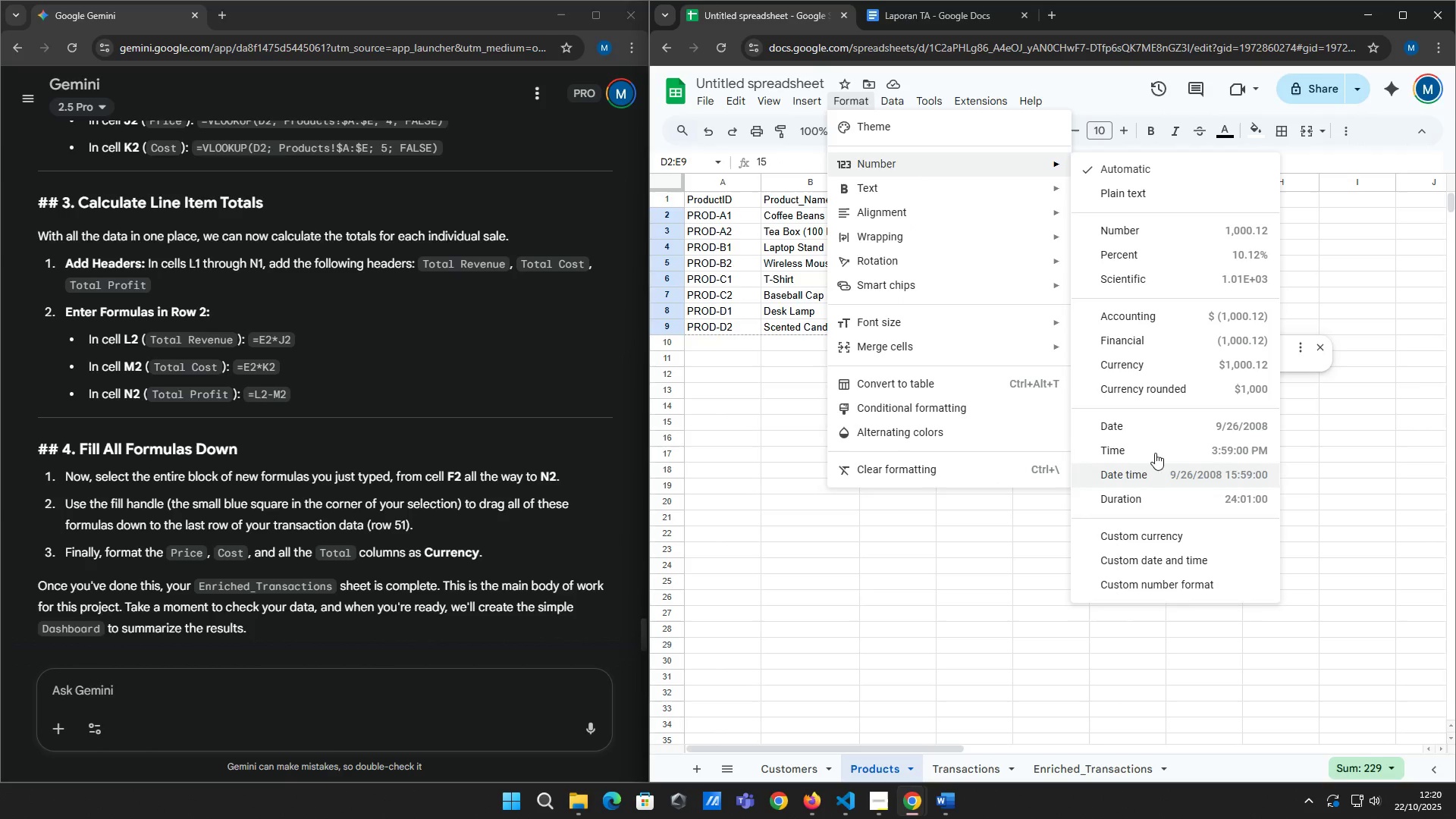 
left_click([1145, 359])
 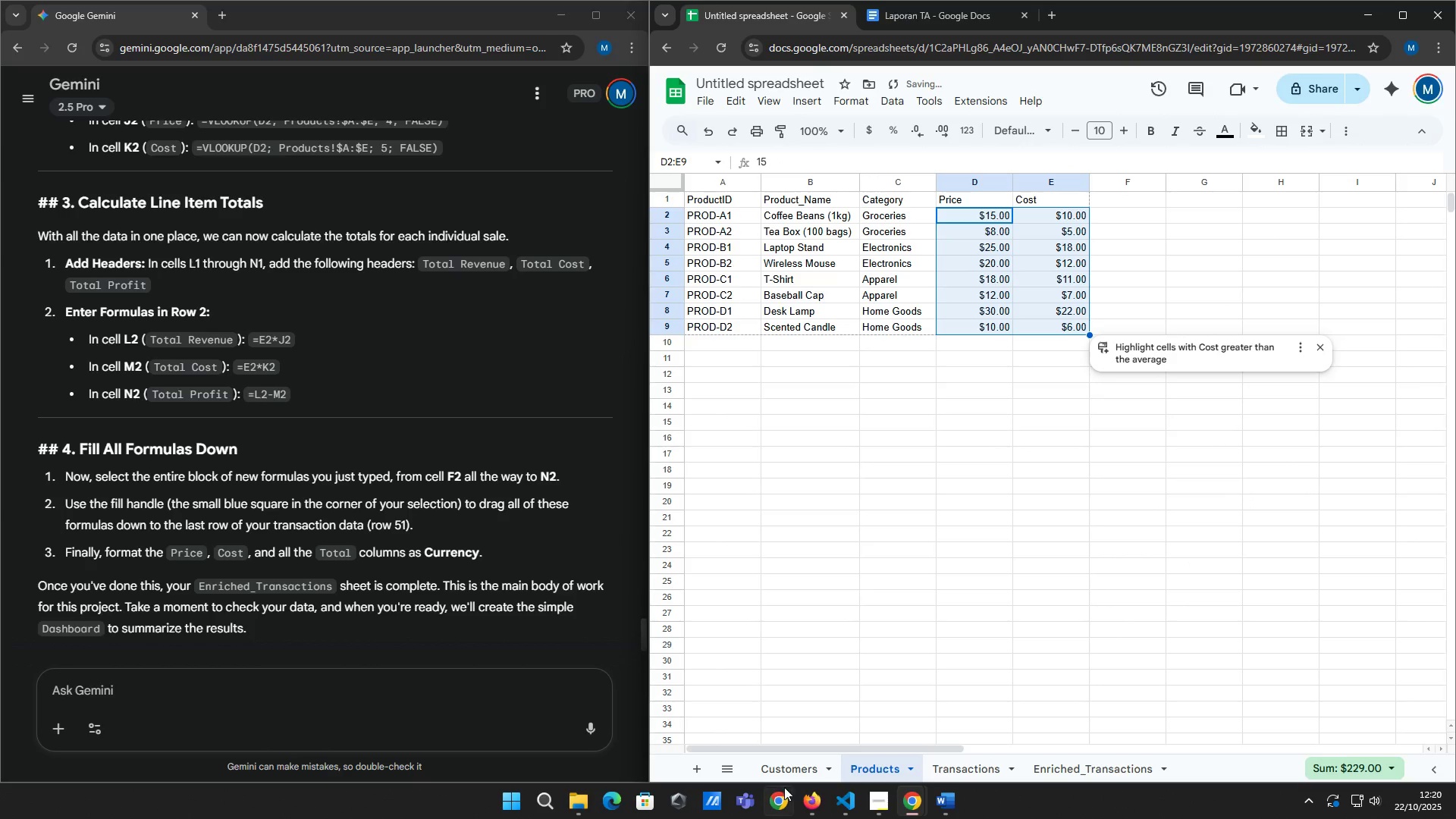 
left_click([788, 767])
 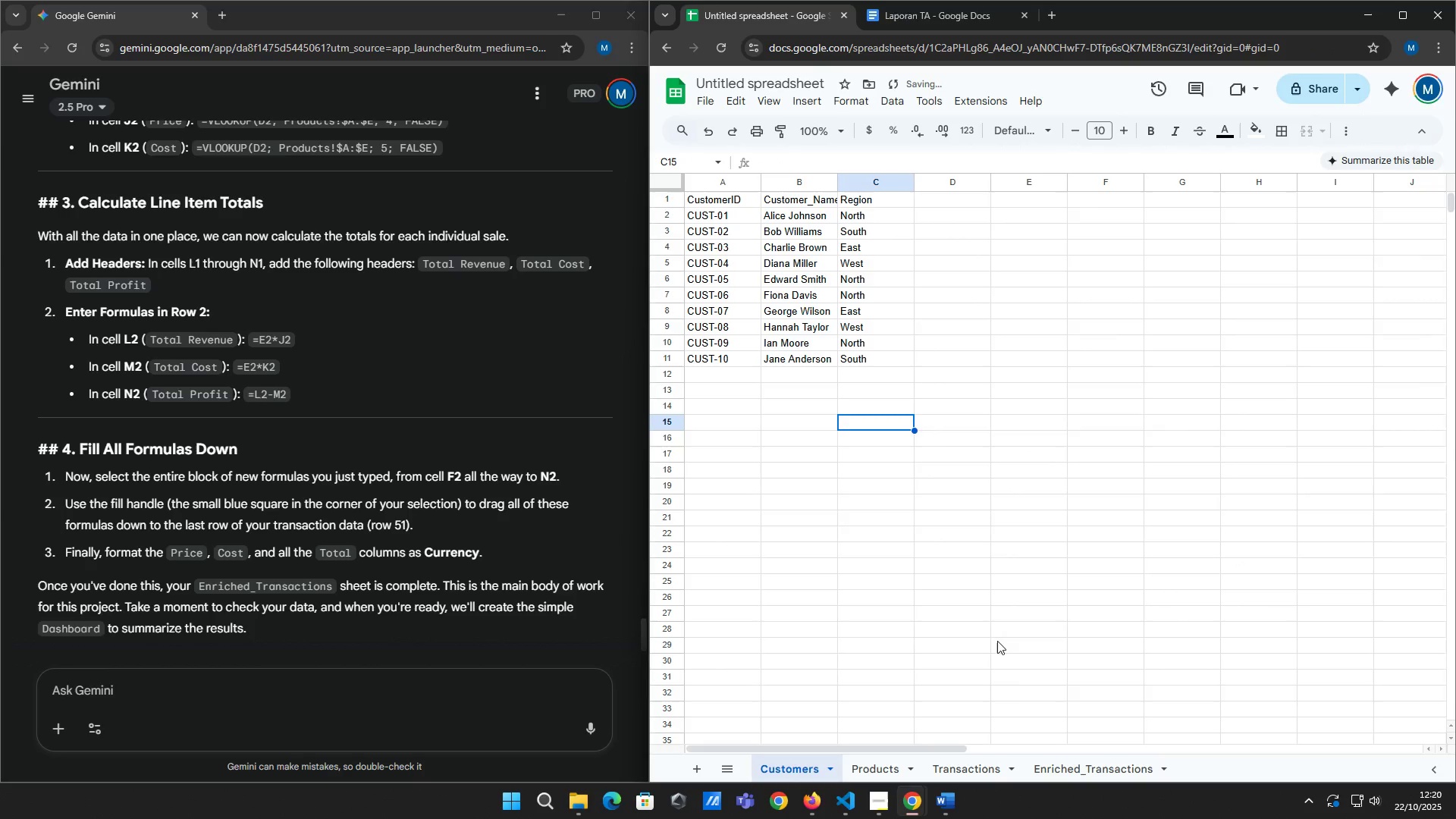 
left_click([1064, 761])
 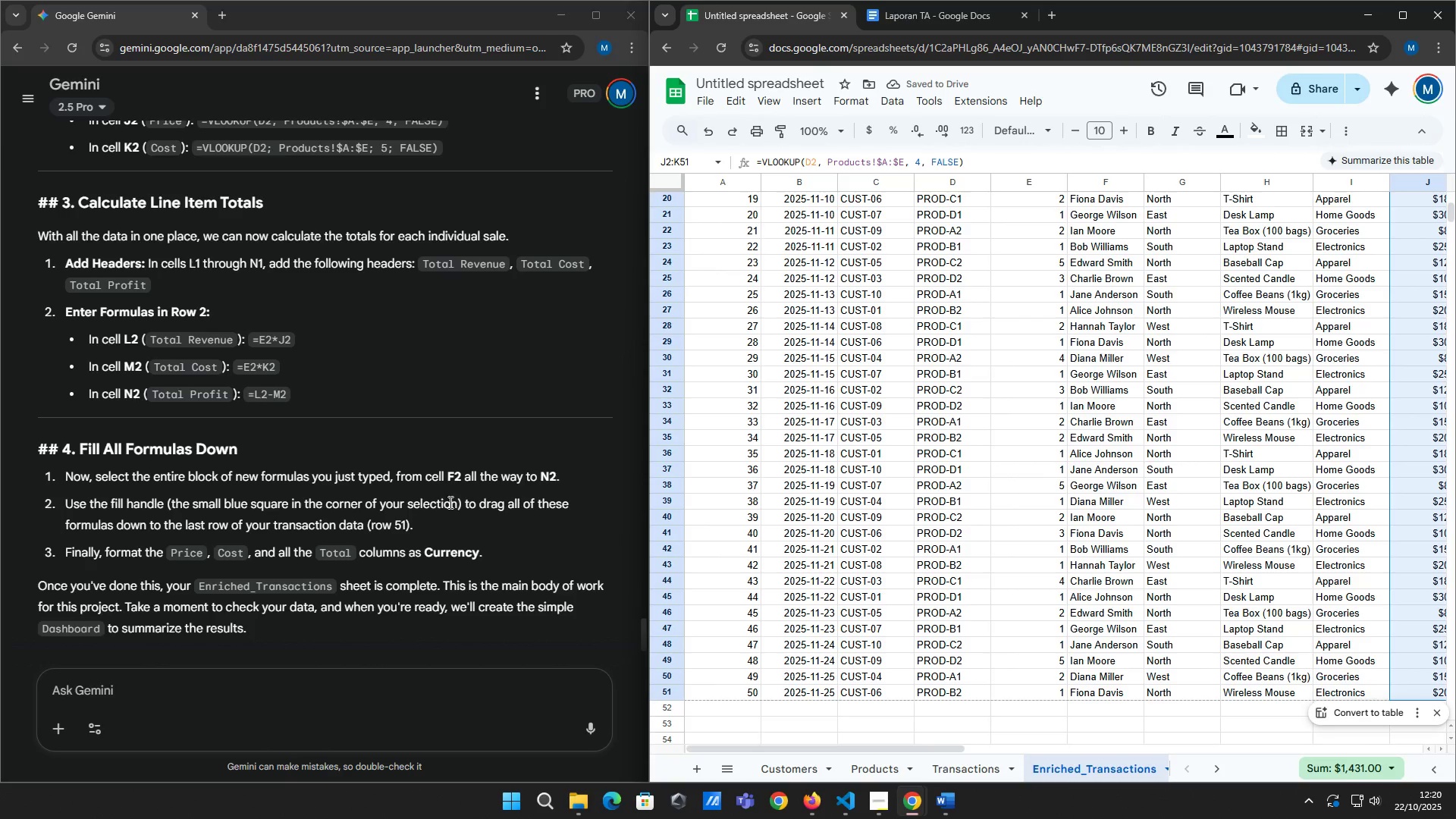 
scroll: coordinate [387, 568], scroll_direction: down, amount: 5.0
 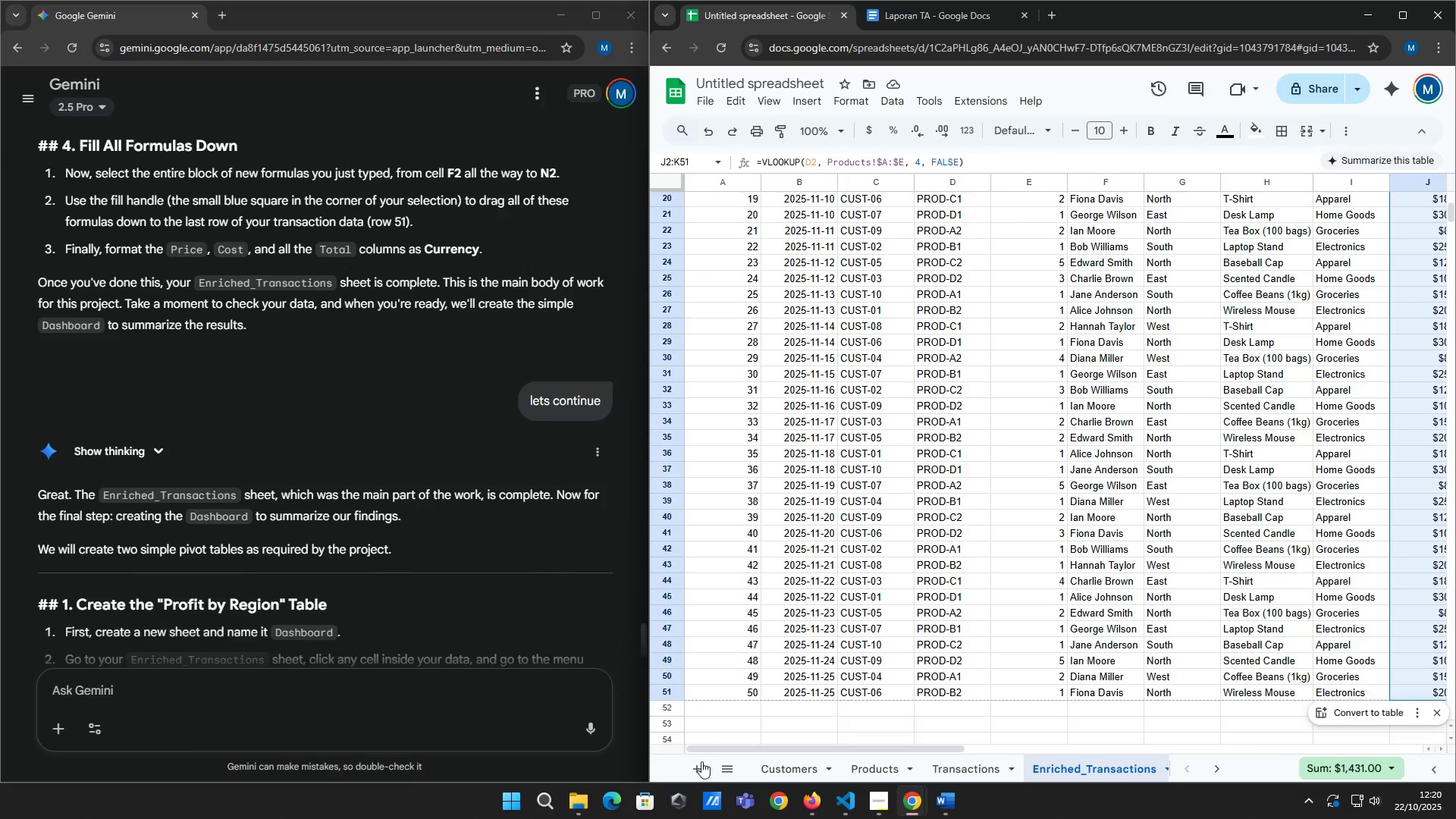 
left_click([699, 769])
 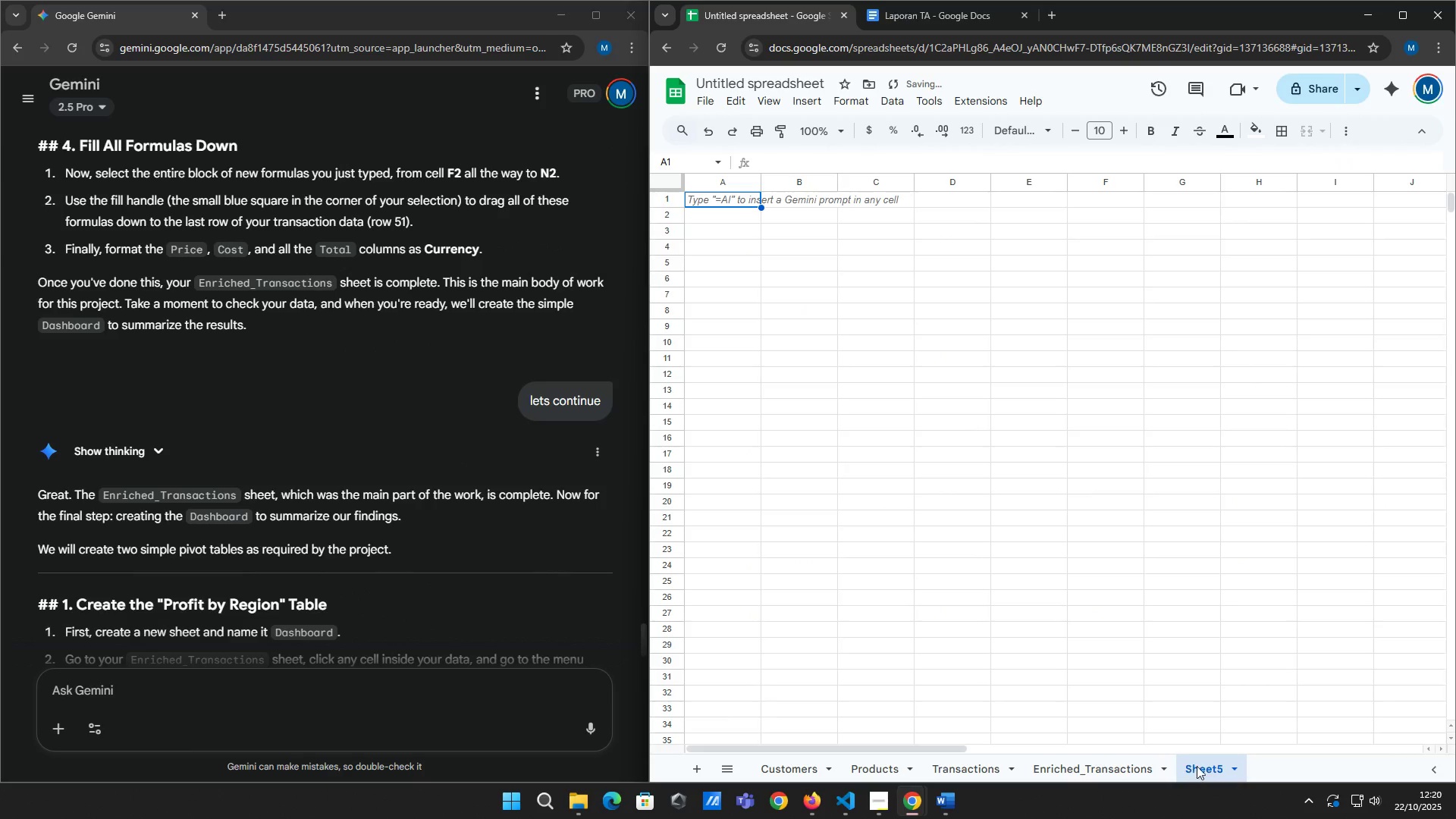 
left_click([1235, 767])
 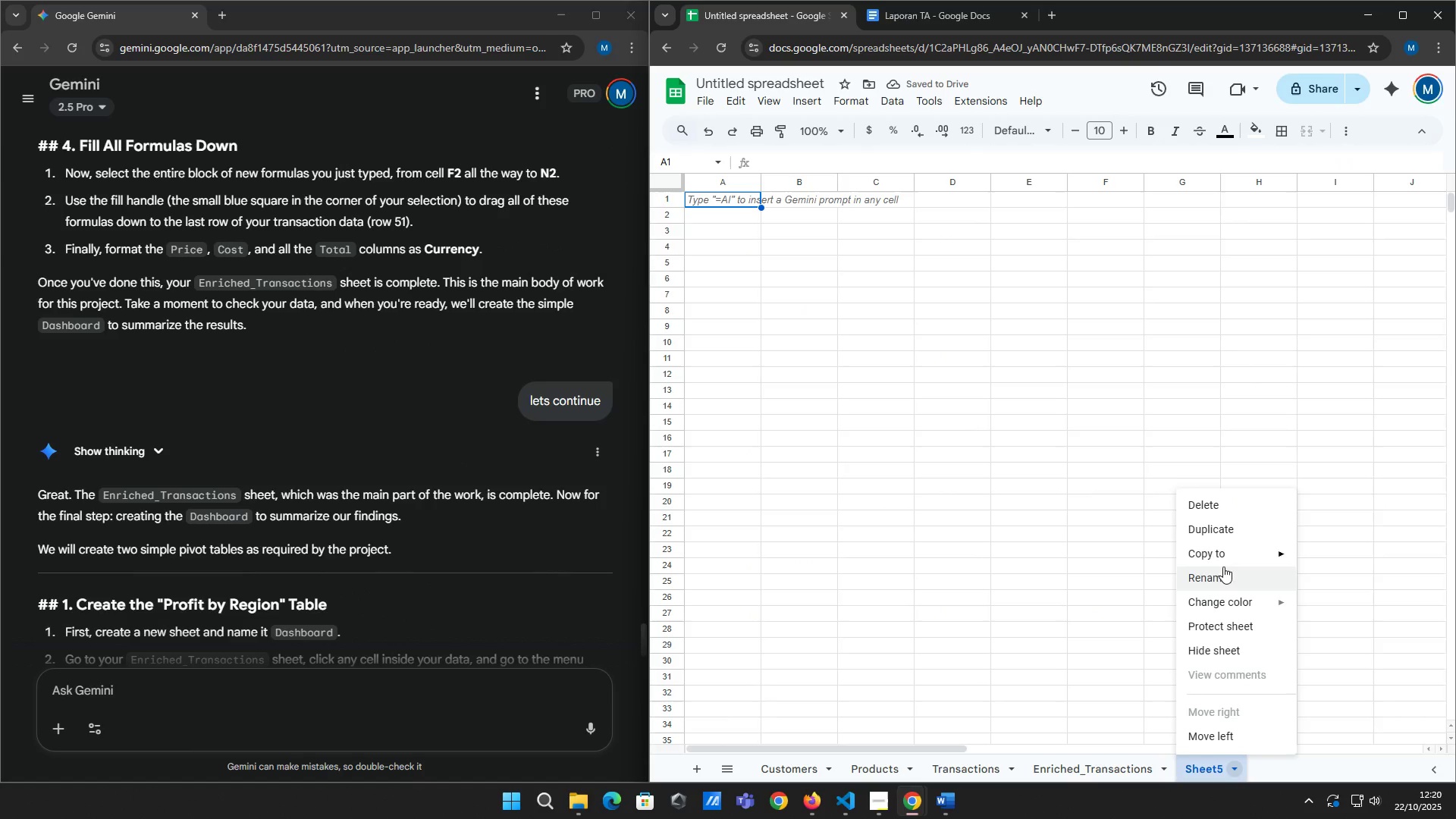 
left_click([1226, 575])
 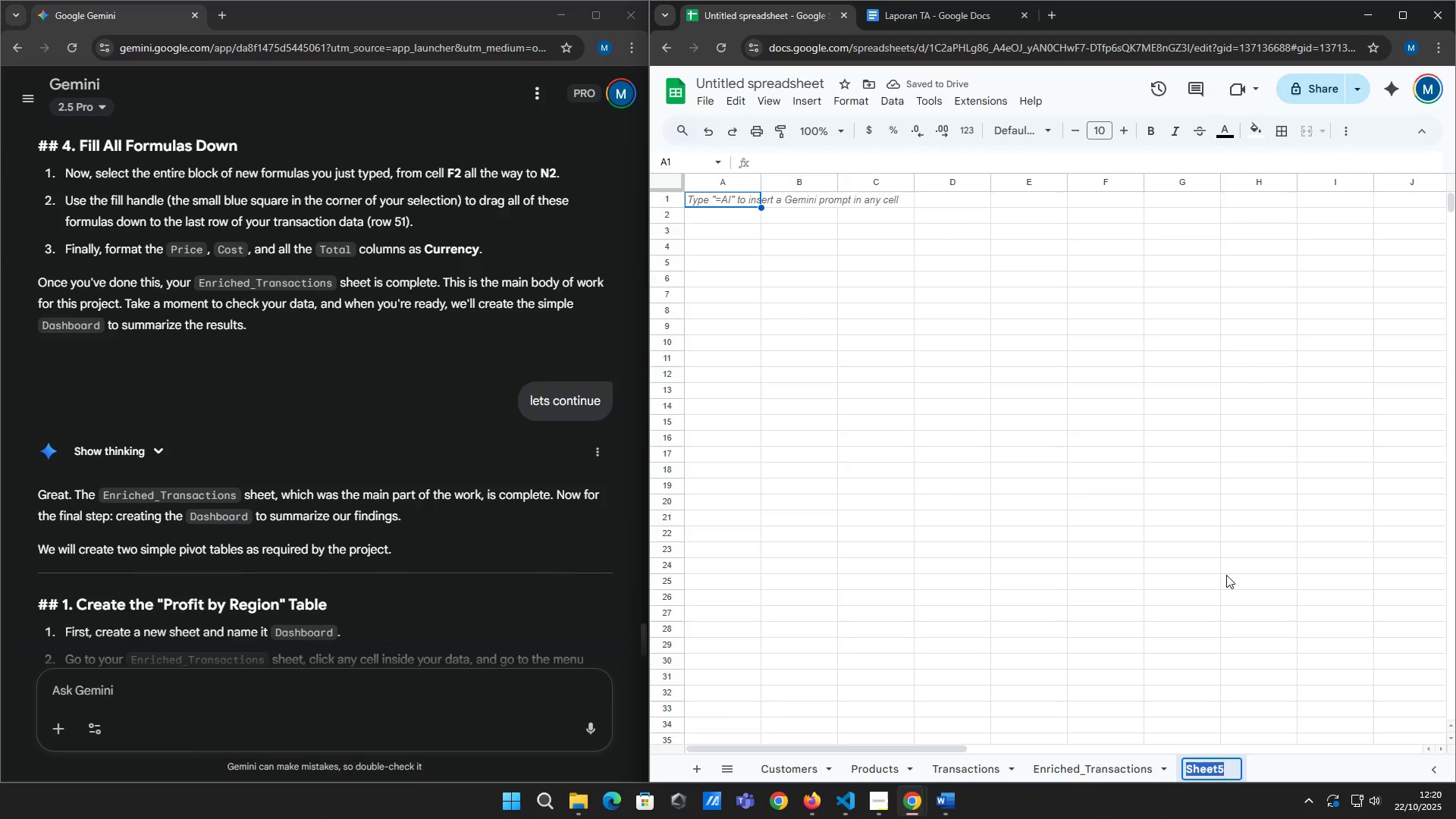 
type(Dashboard)
 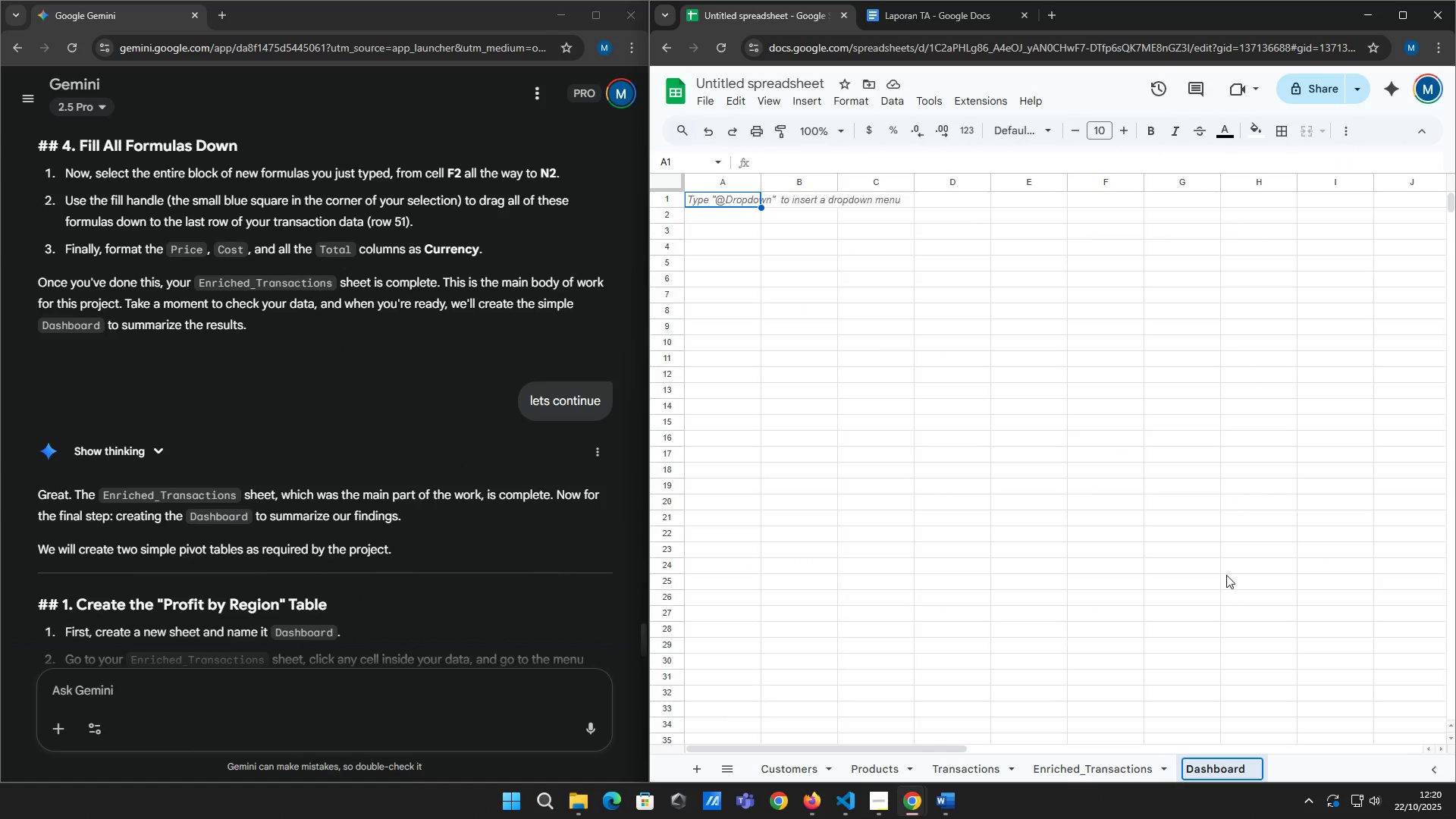 
key(Enter)
 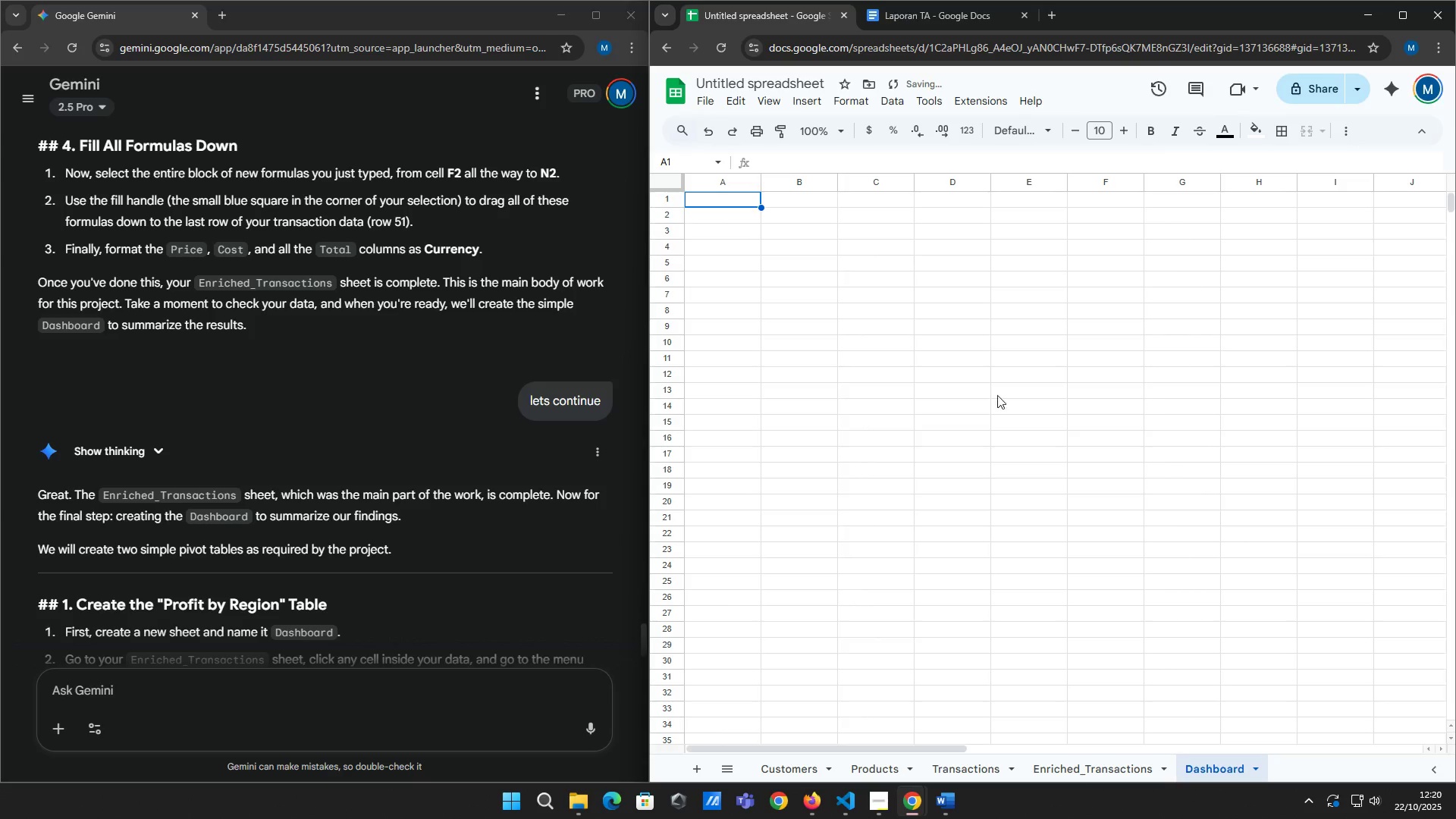 
scroll: coordinate [370, 402], scroll_direction: down, amount: 3.0
 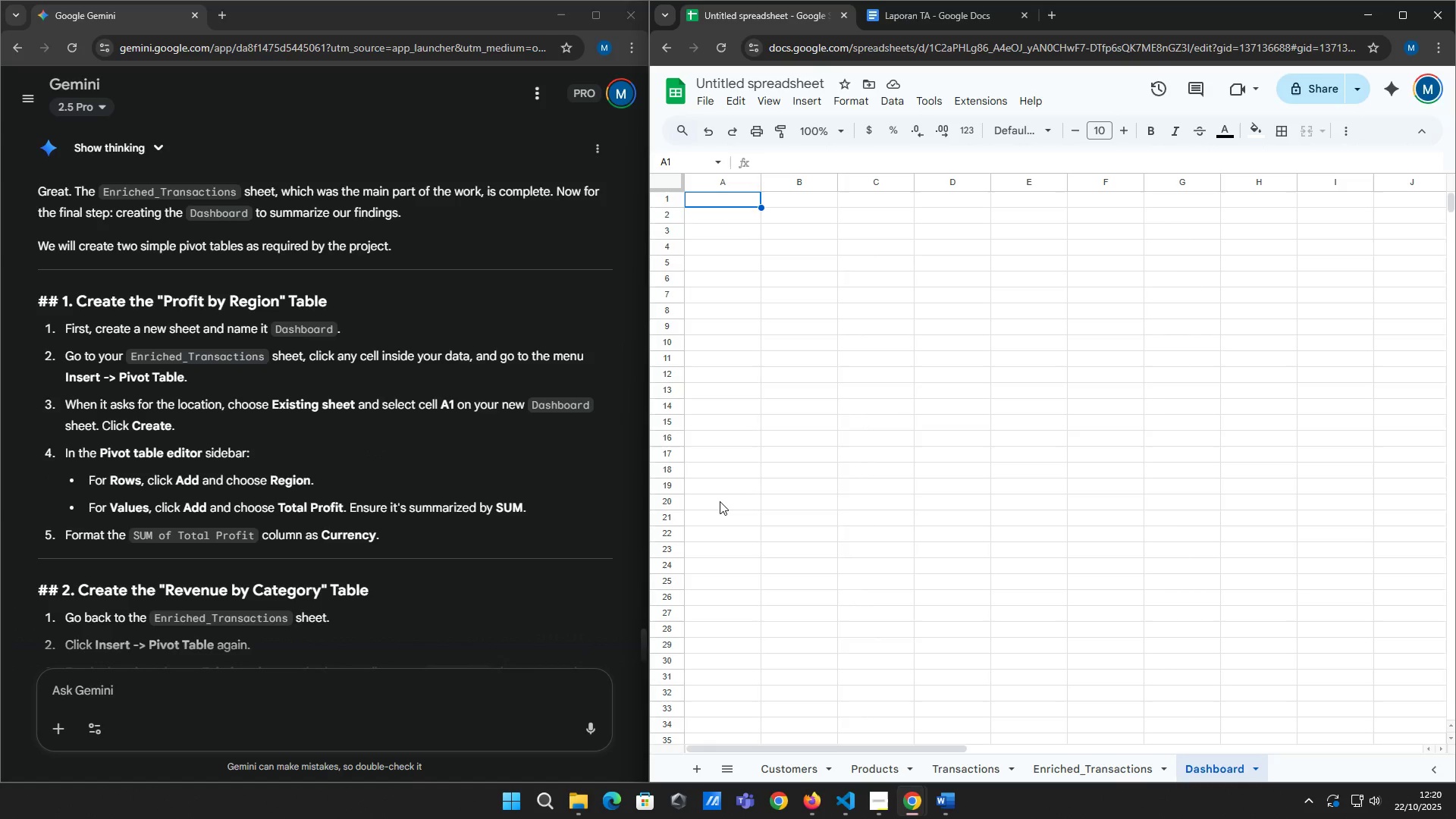 
left_click([1077, 764])
 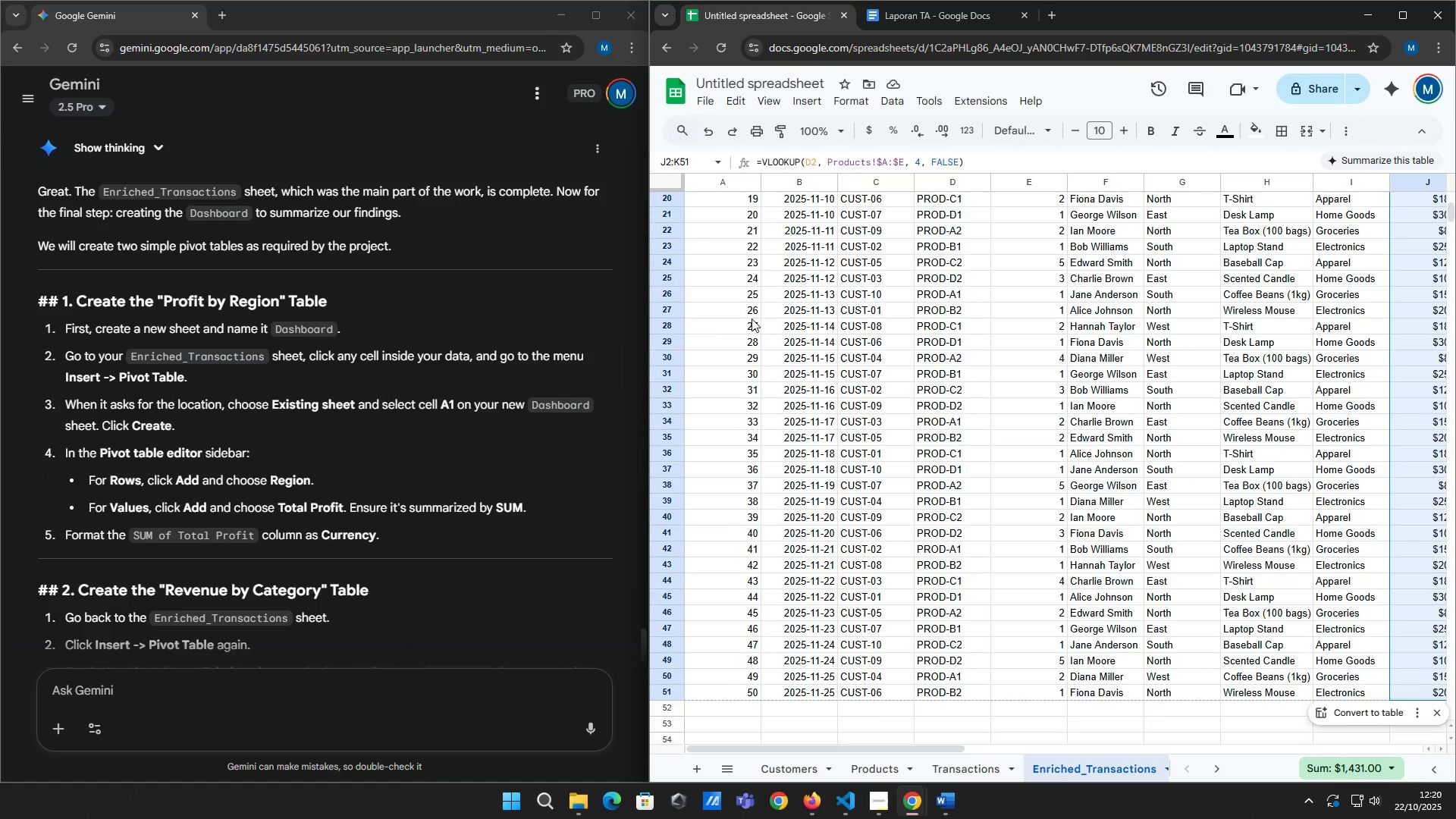 
scroll: coordinate [708, 261], scroll_direction: up, amount: 11.0
 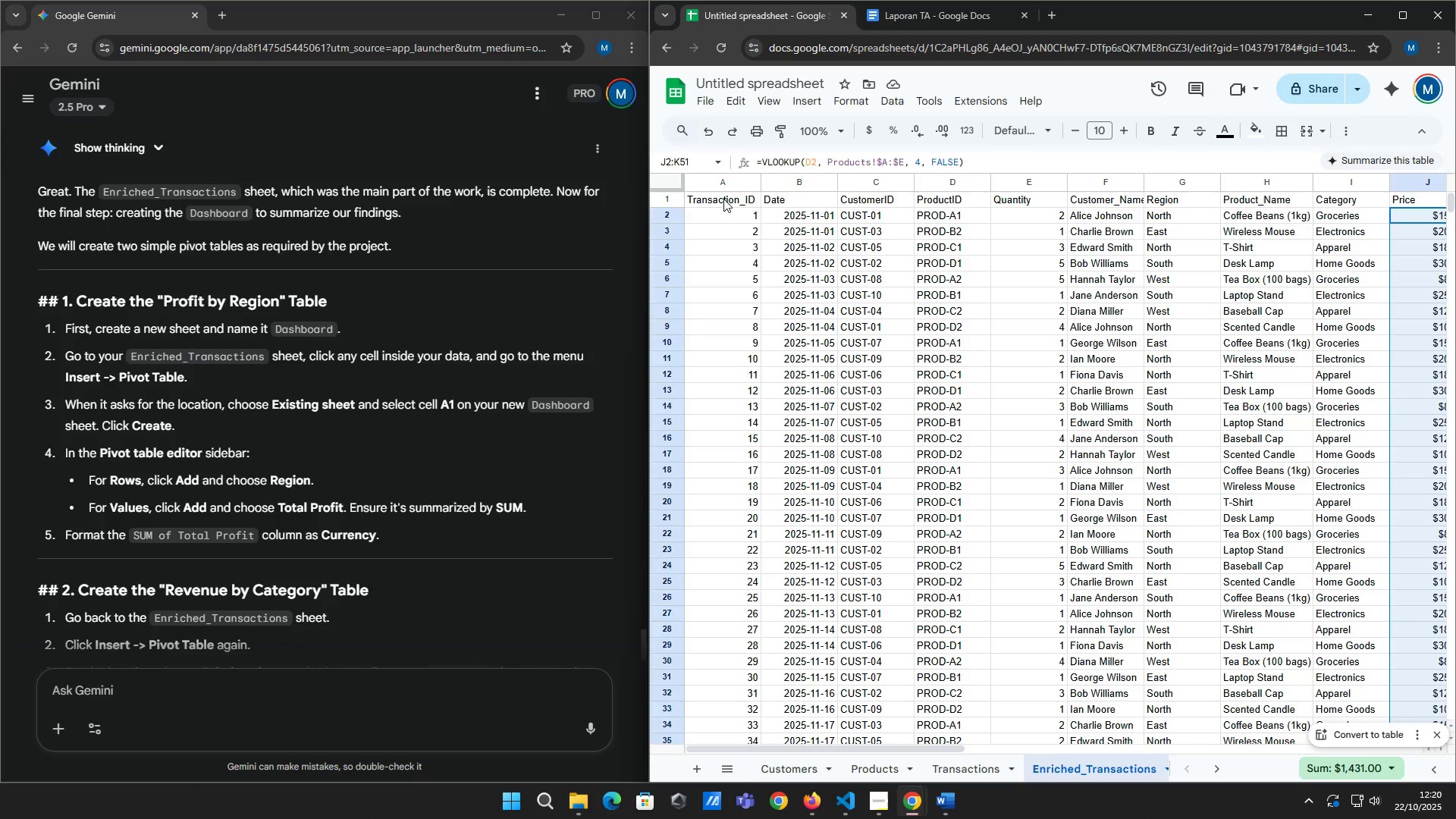 
left_click([723, 199])
 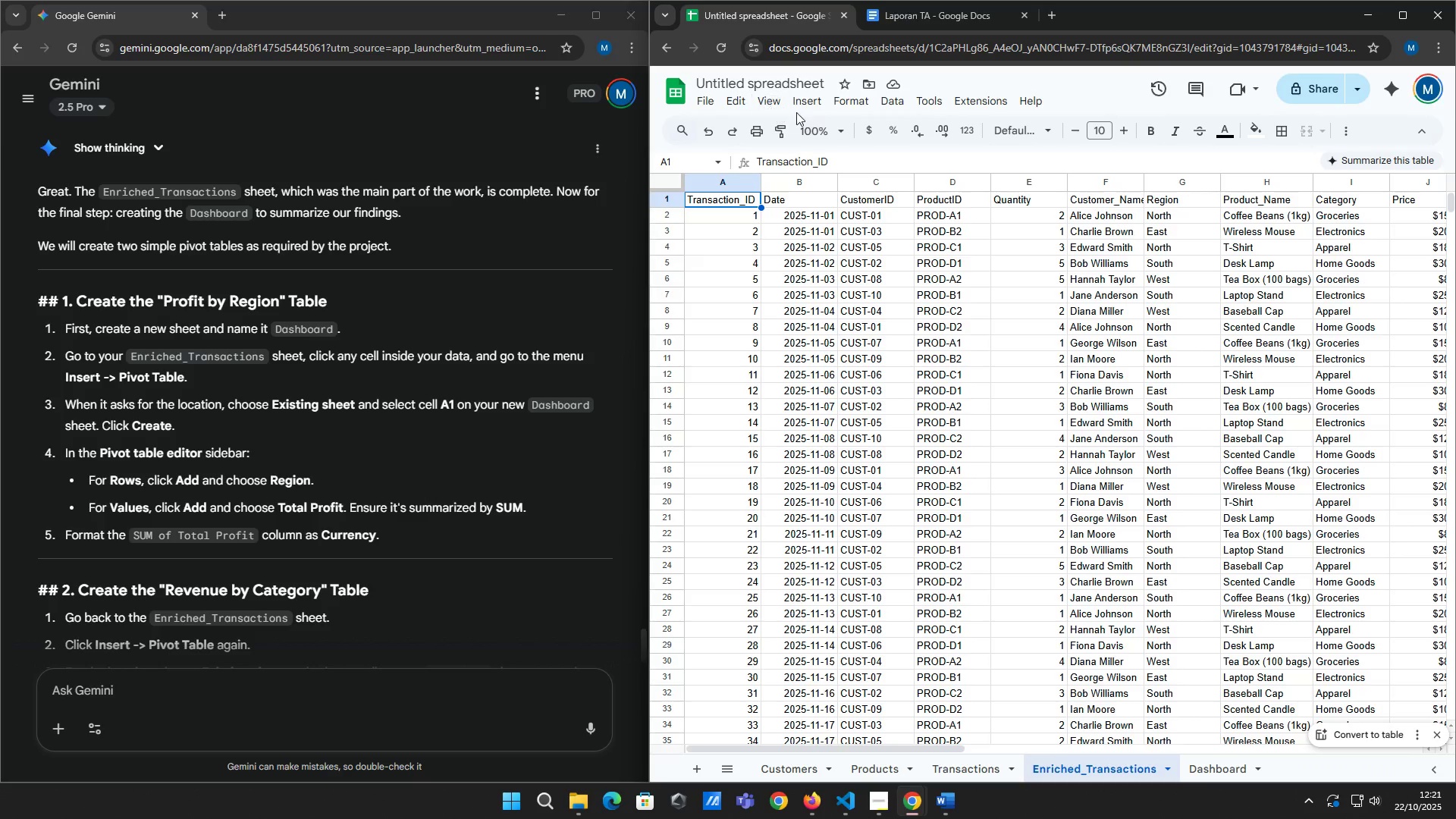 
left_click([802, 108])
 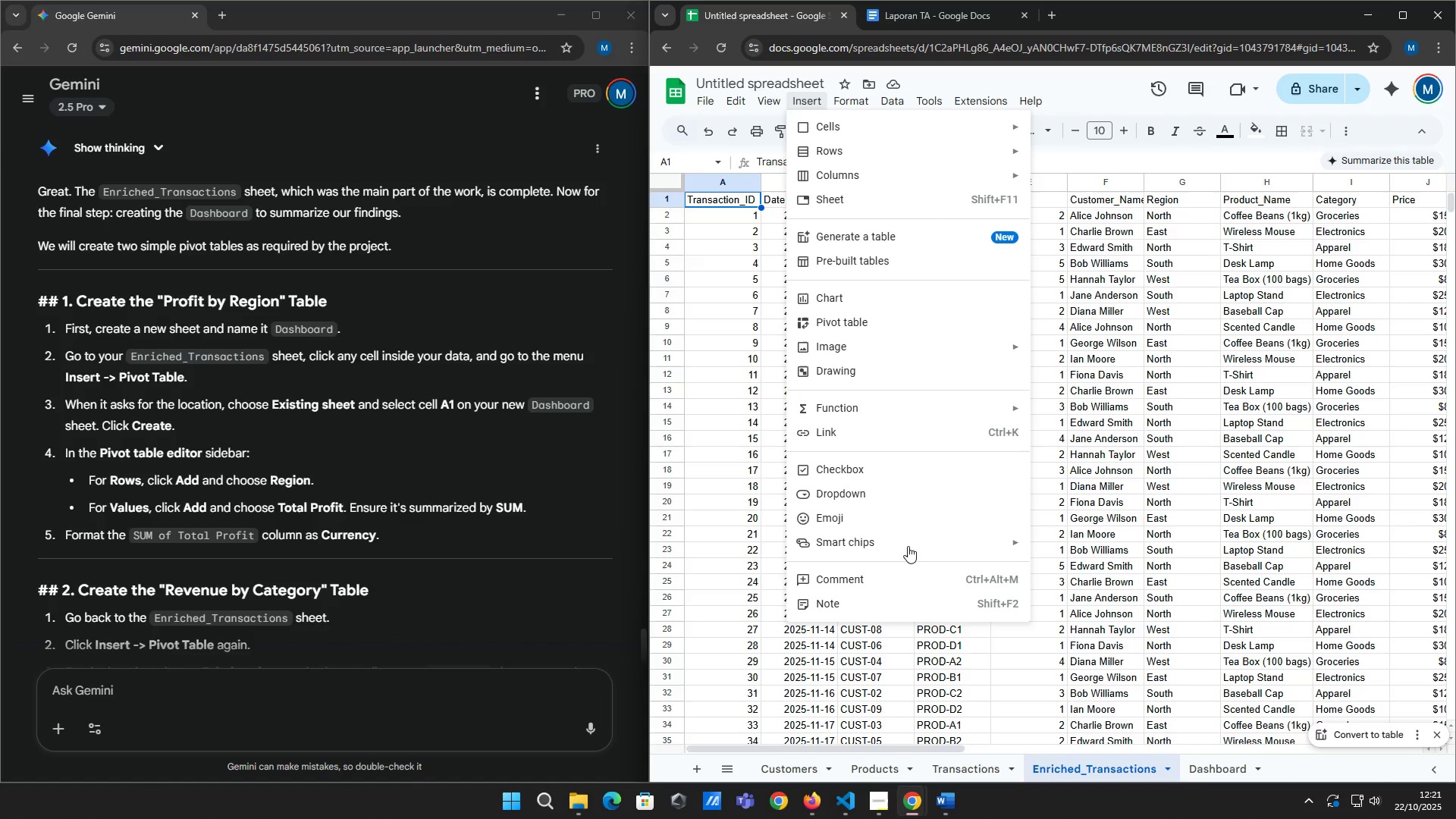 
left_click([857, 325])
 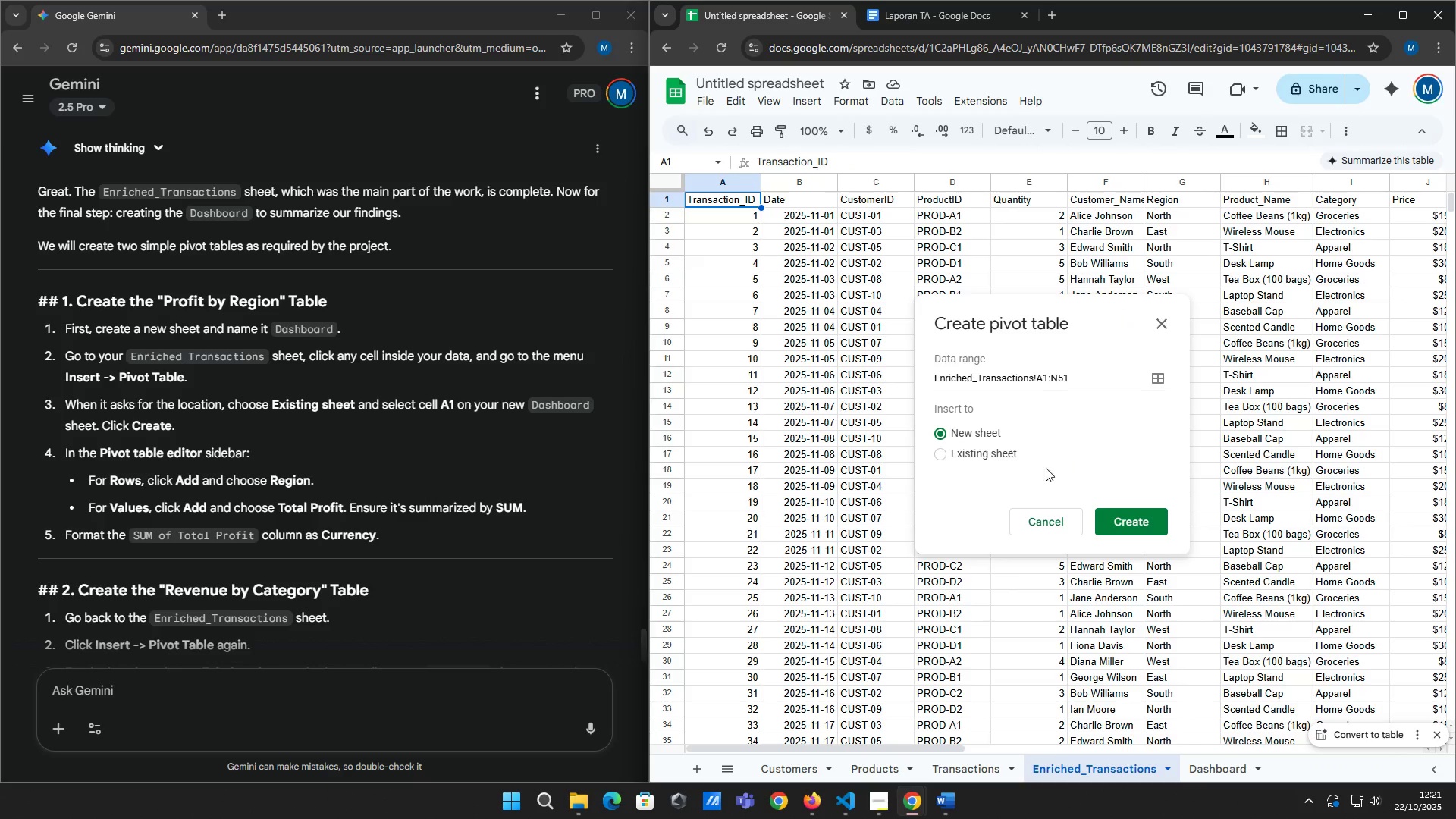 
left_click([987, 455])
 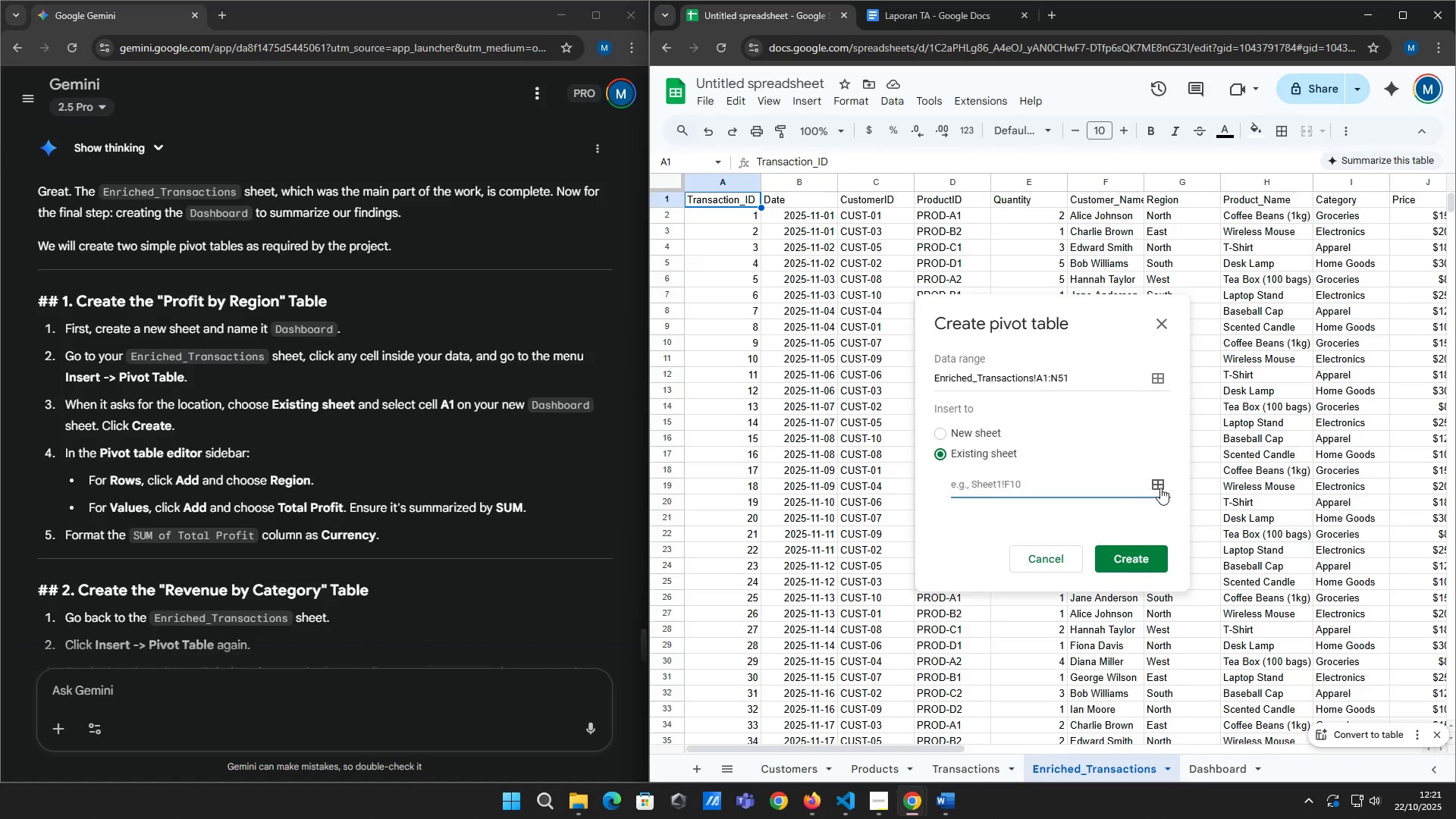 
left_click([1156, 482])
 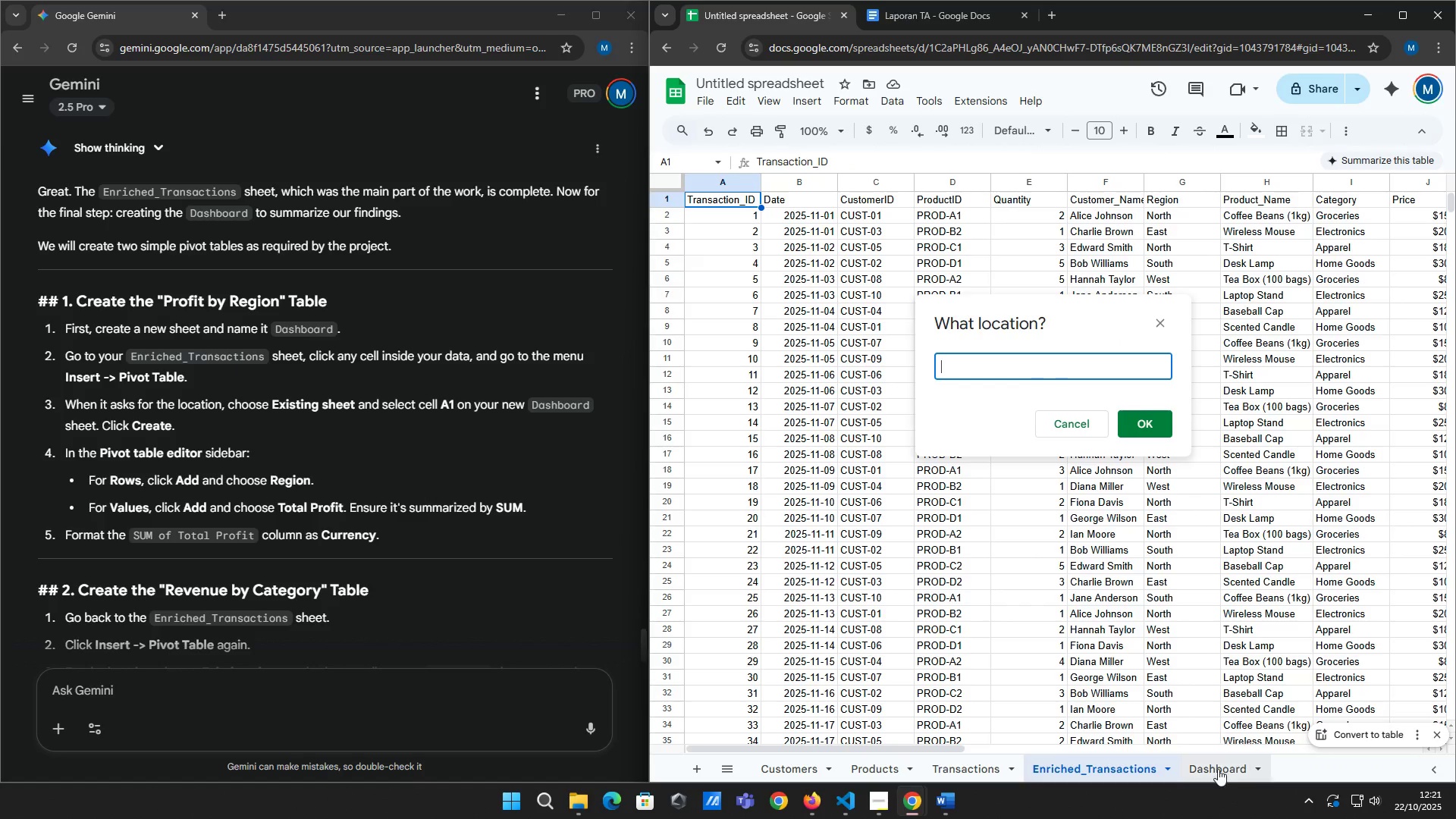 
left_click([1218, 769])
 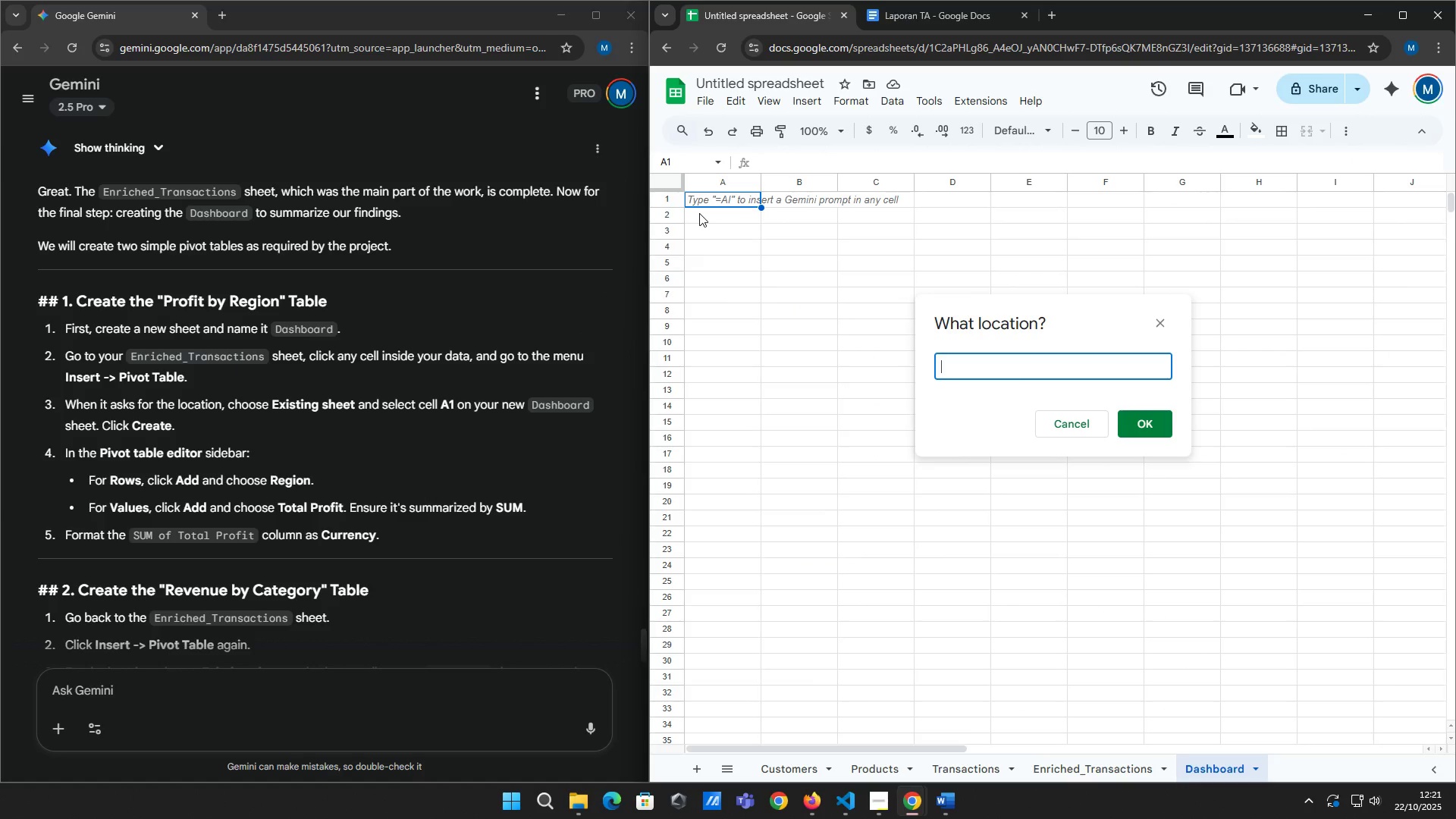 
wait(5.3)
 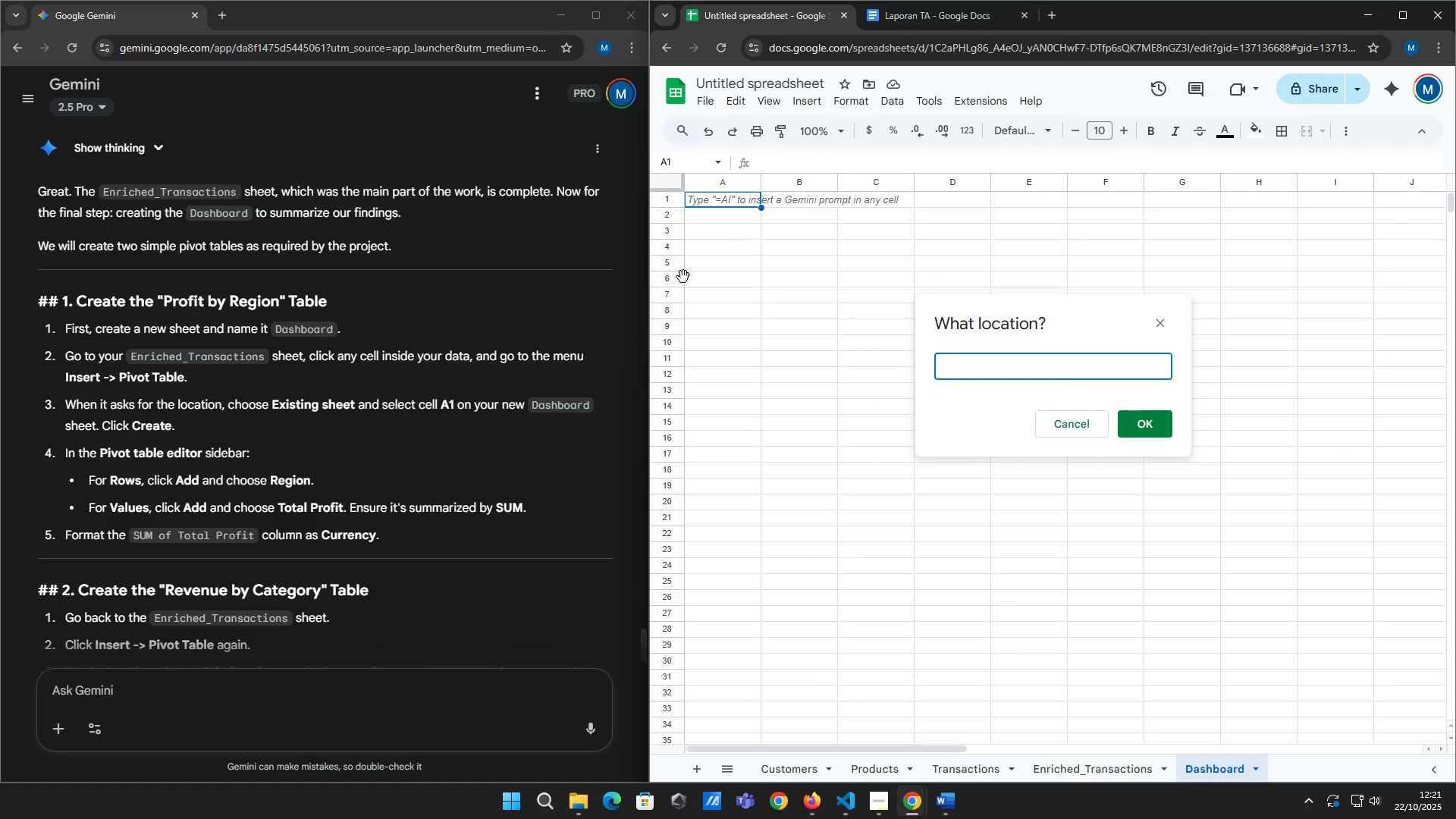 
left_click([720, 198])
 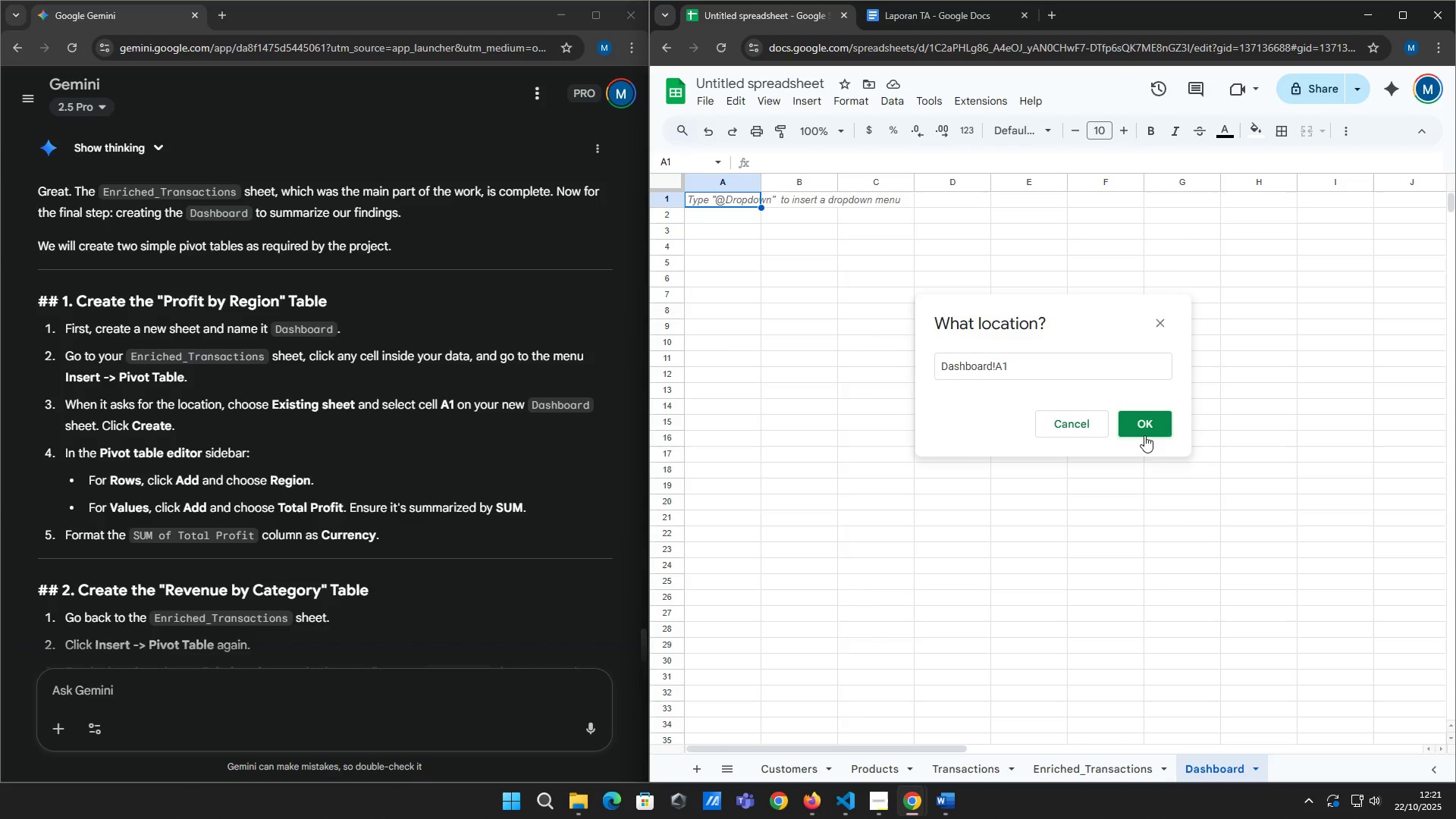 
left_click([1149, 428])
 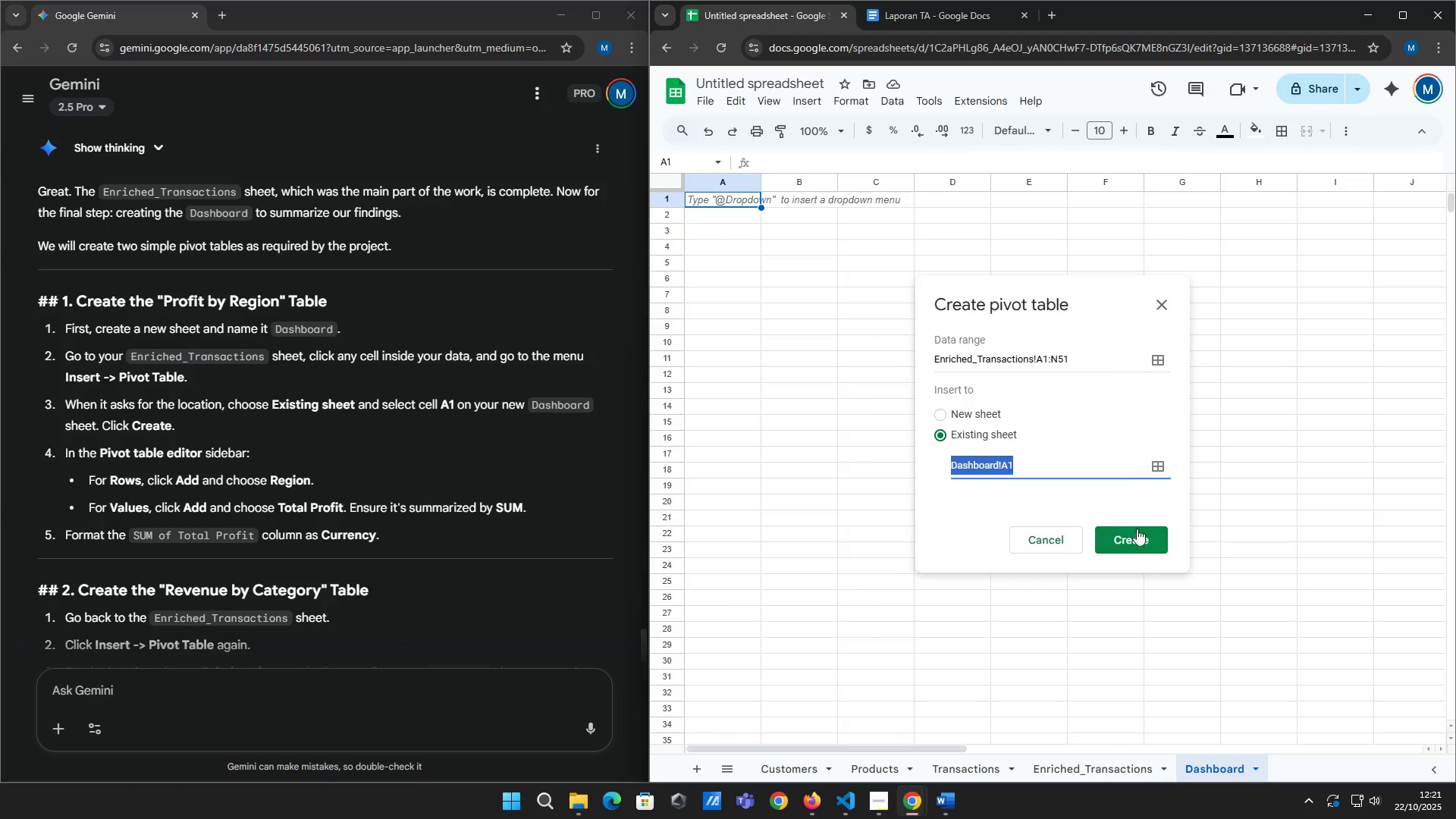 
left_click([1141, 534])
 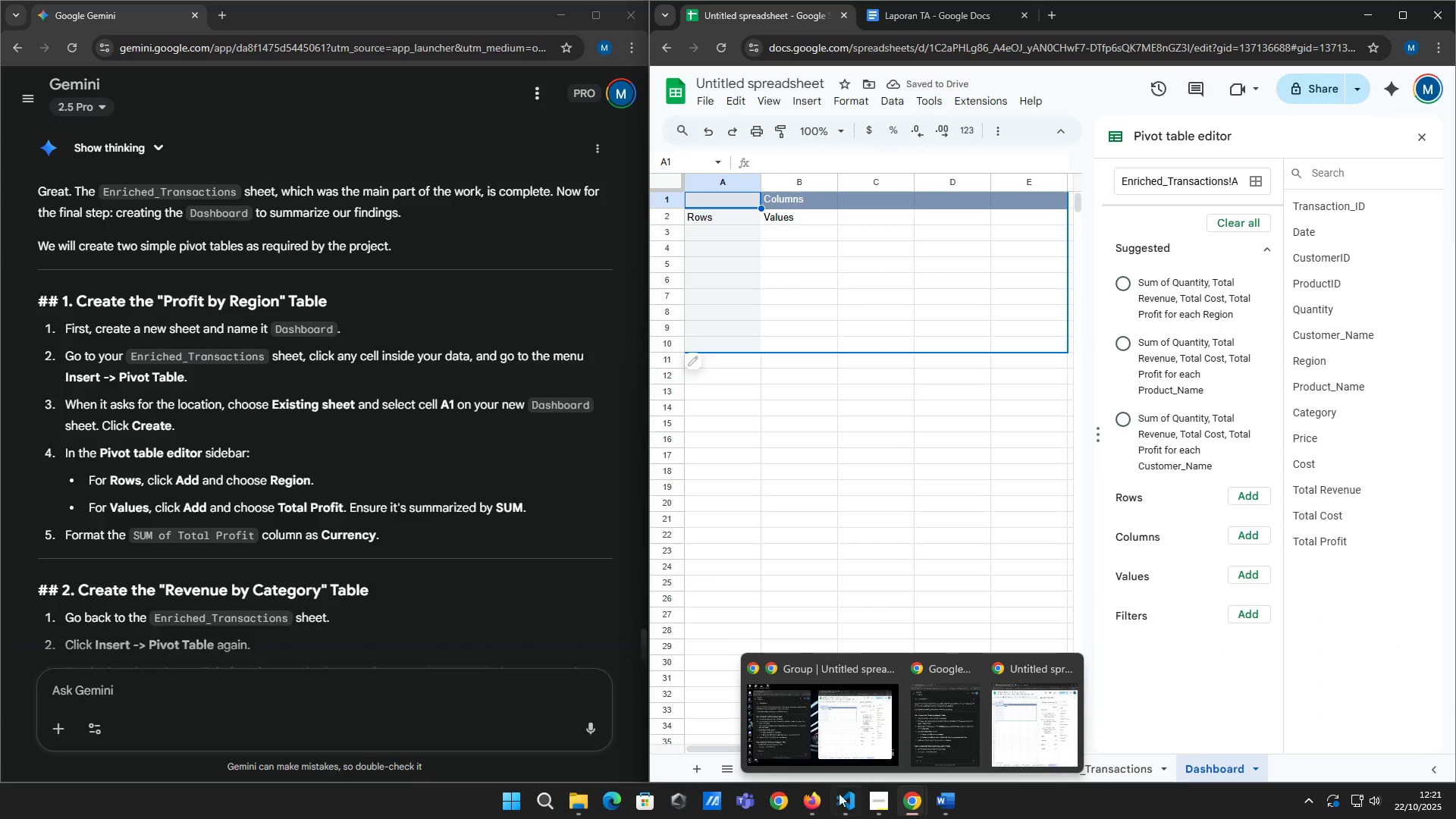 
wait(5.46)
 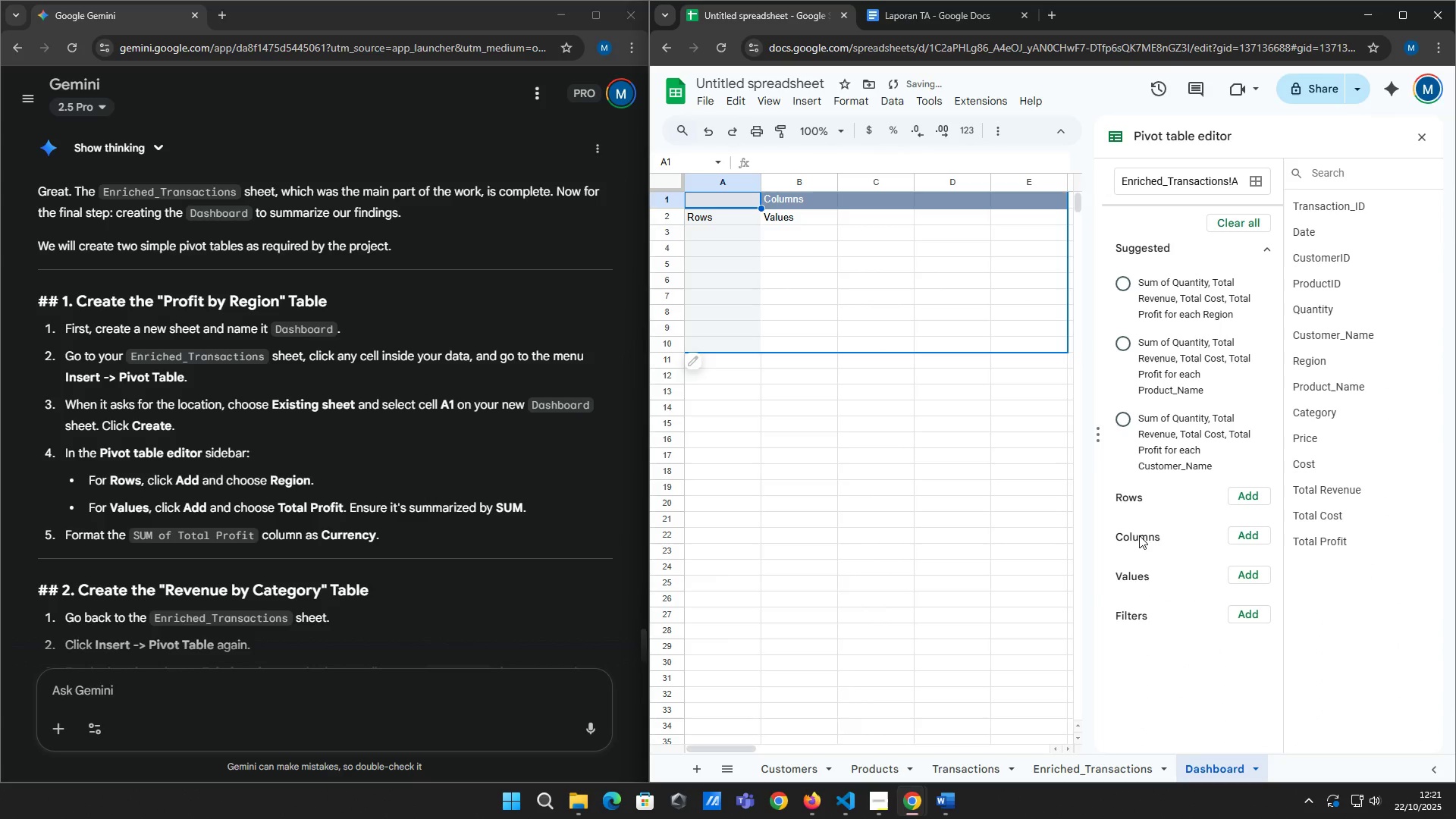 
left_click([811, 729])
 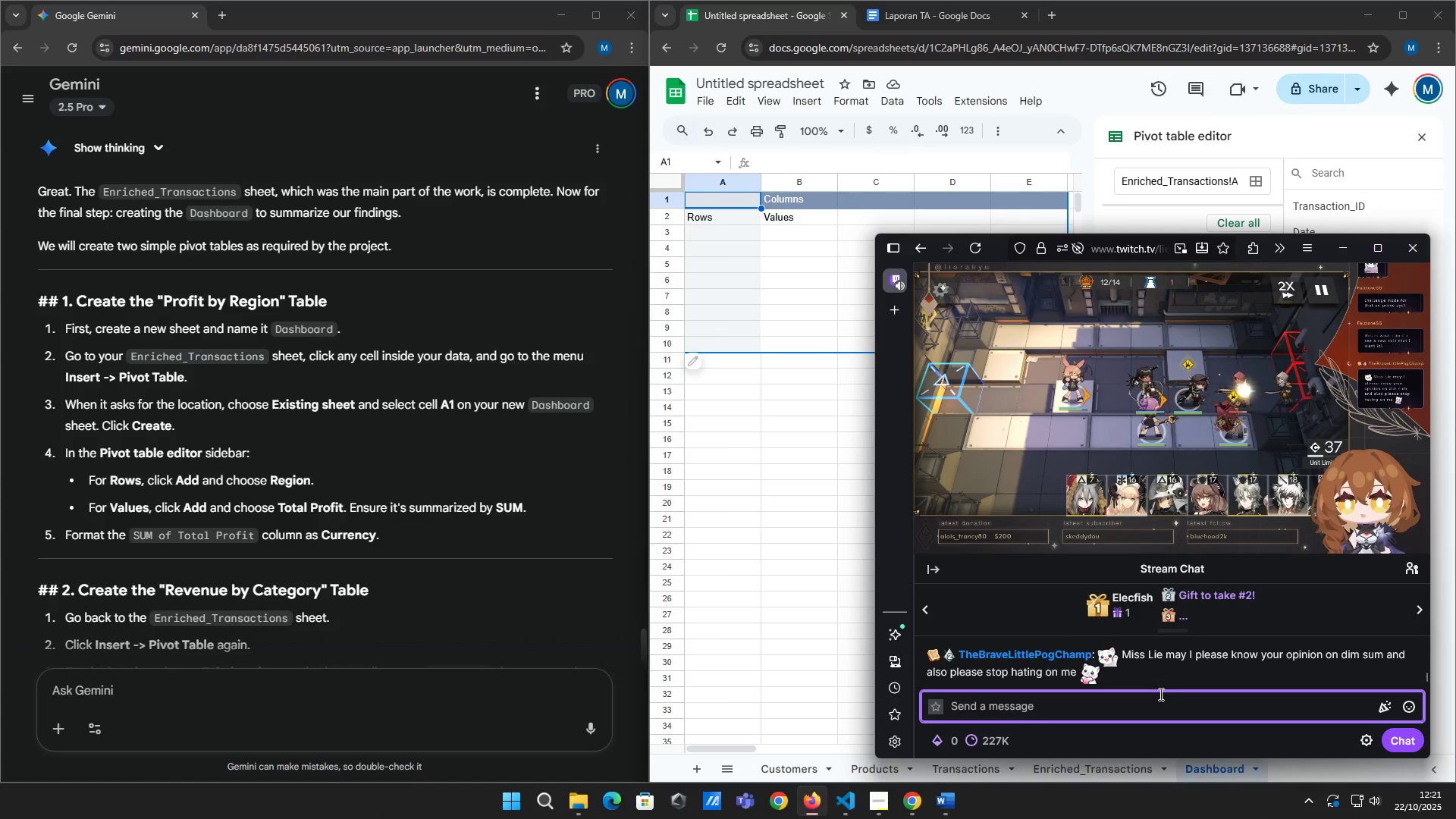 
wait(8.22)
 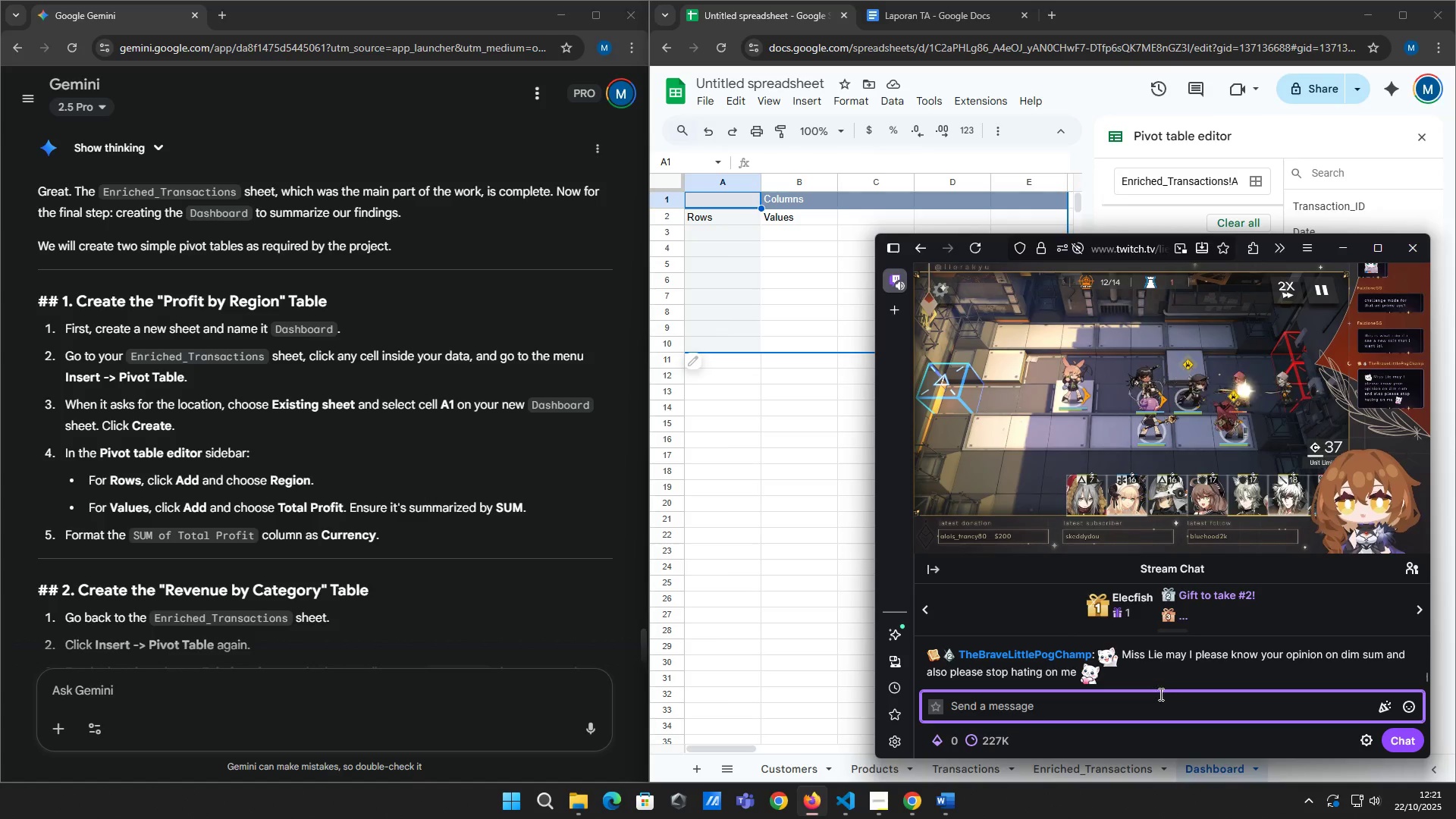 
left_click([1154, 702])
 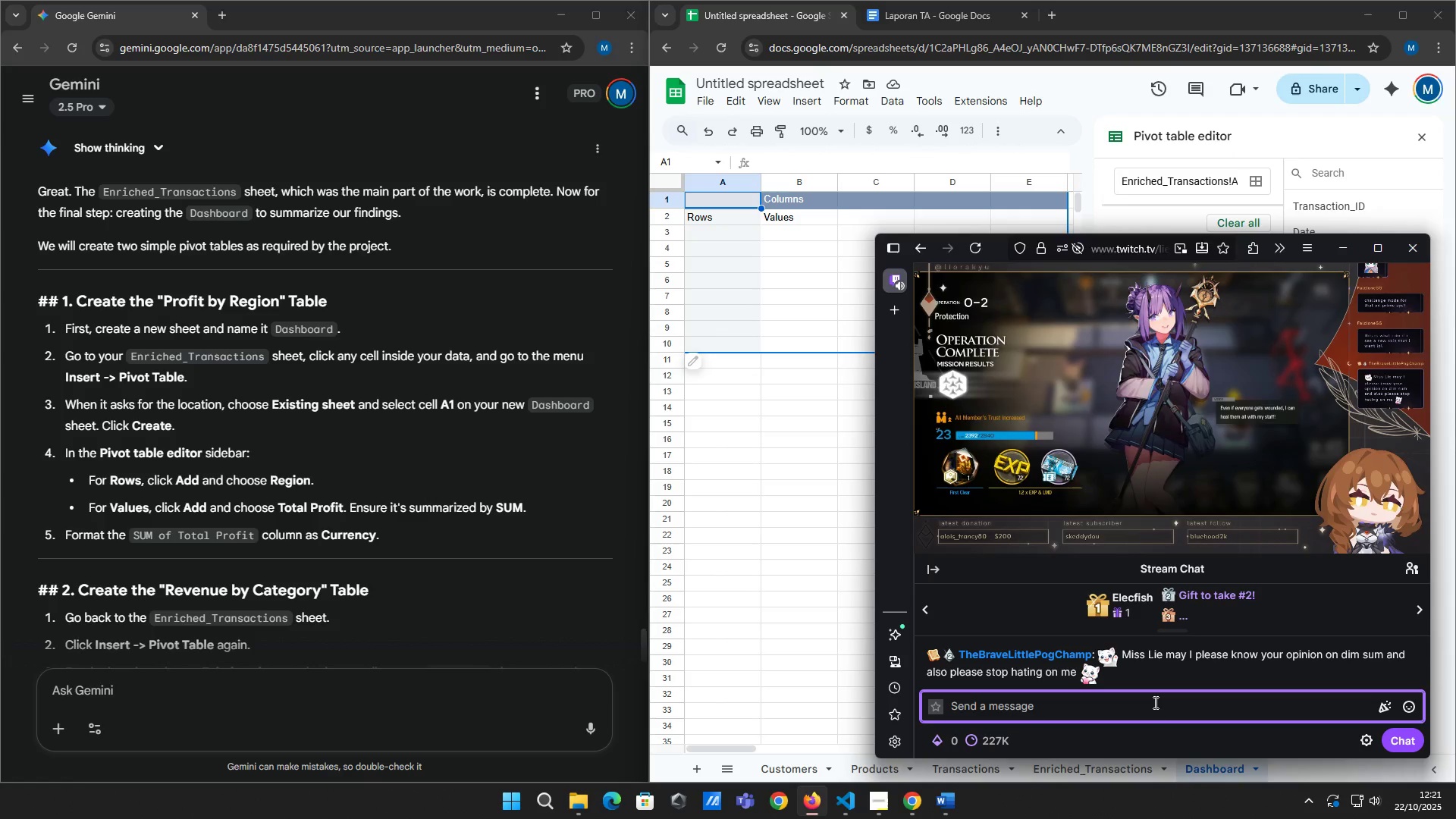 
wait(5.24)
 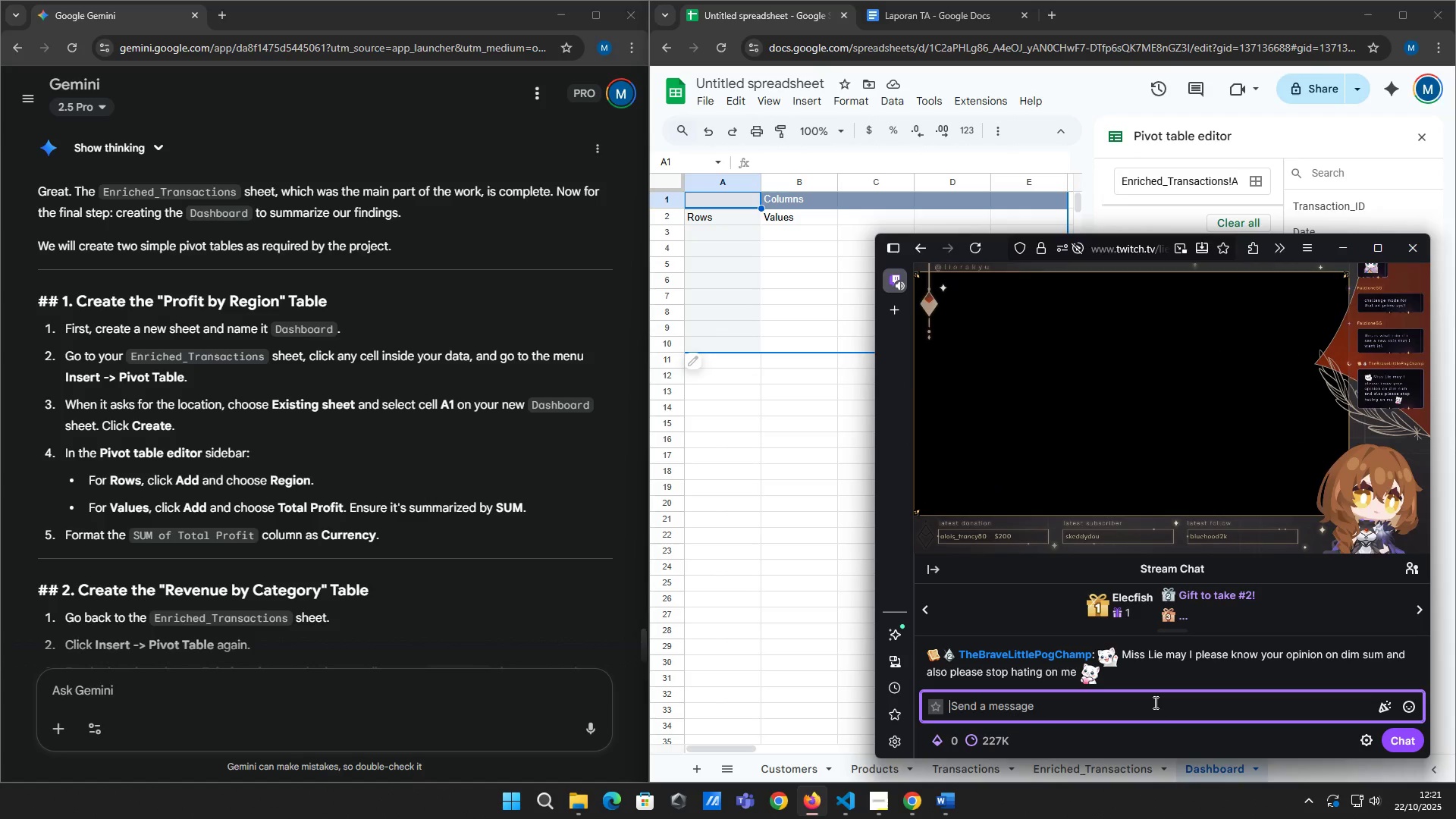 
type(lier)
key(Backspace)
key(Backspace)
key(Backspace)
key(Backspace)
key(Backspace)
type(top 10 warcrimeliera )
 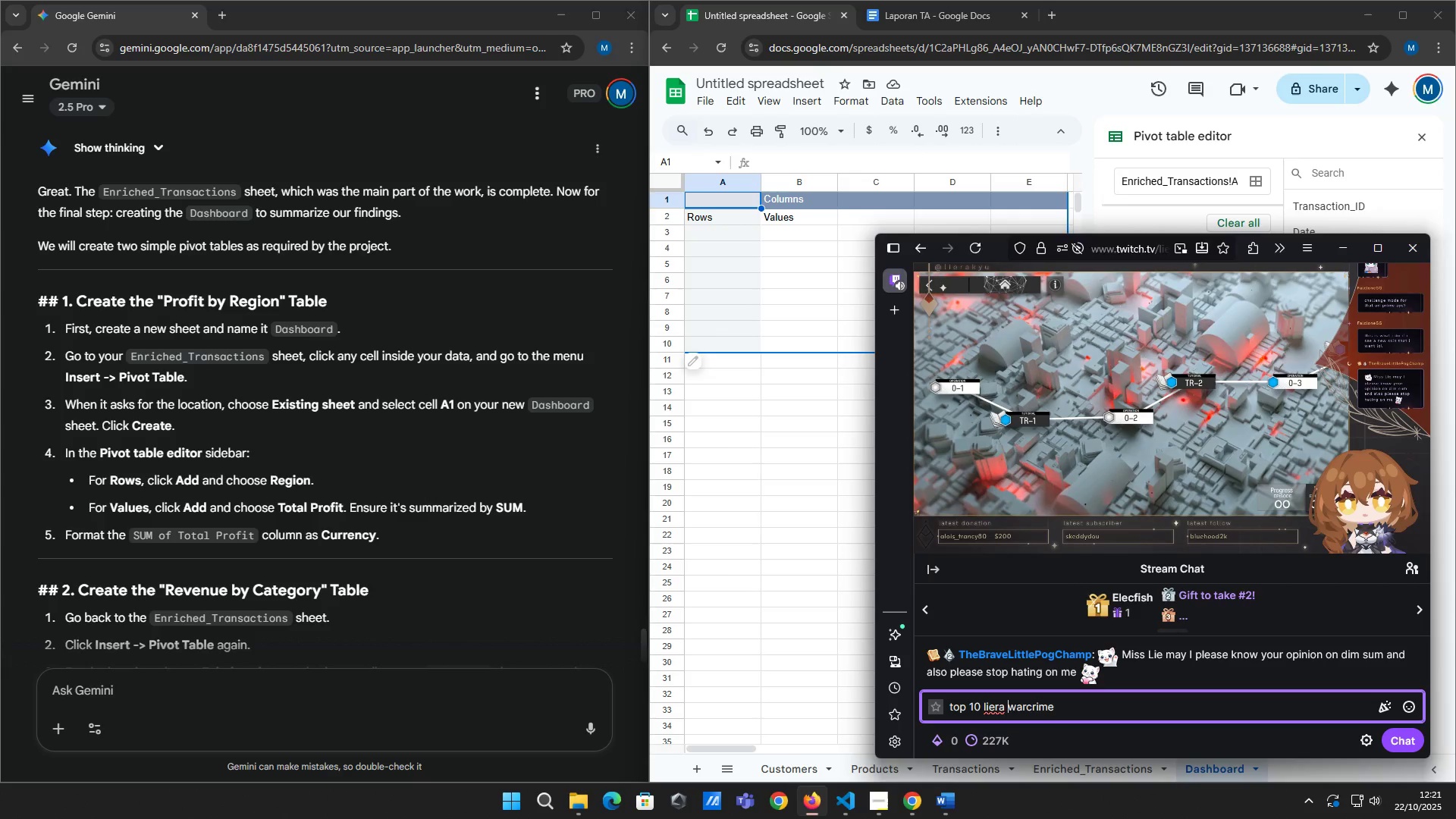 
hold_key(key=ArrowLeft, duration=0.72)
 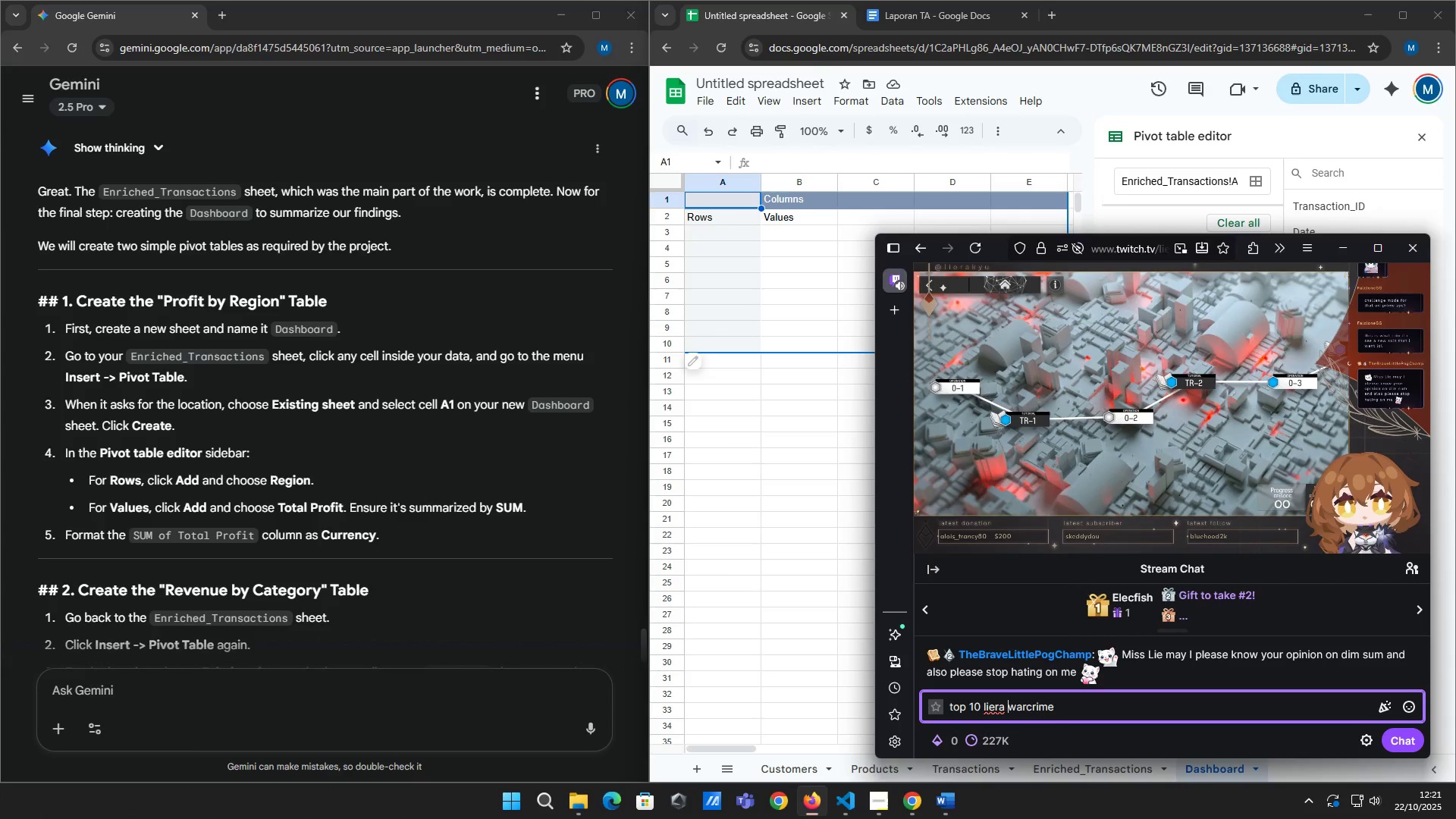 
hold_key(key=ArrowRight, duration=0.93)
 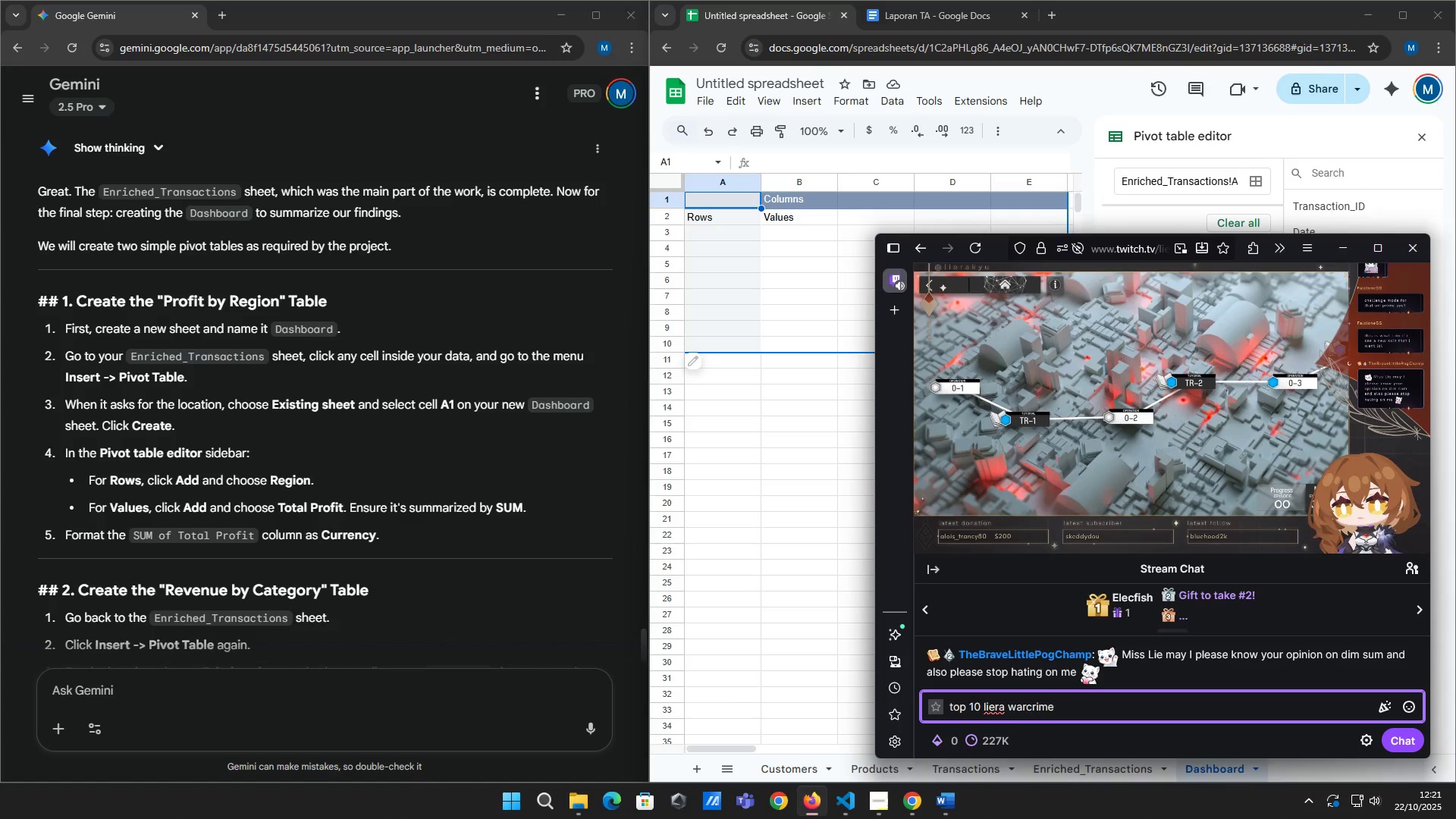 
key(Enter)
 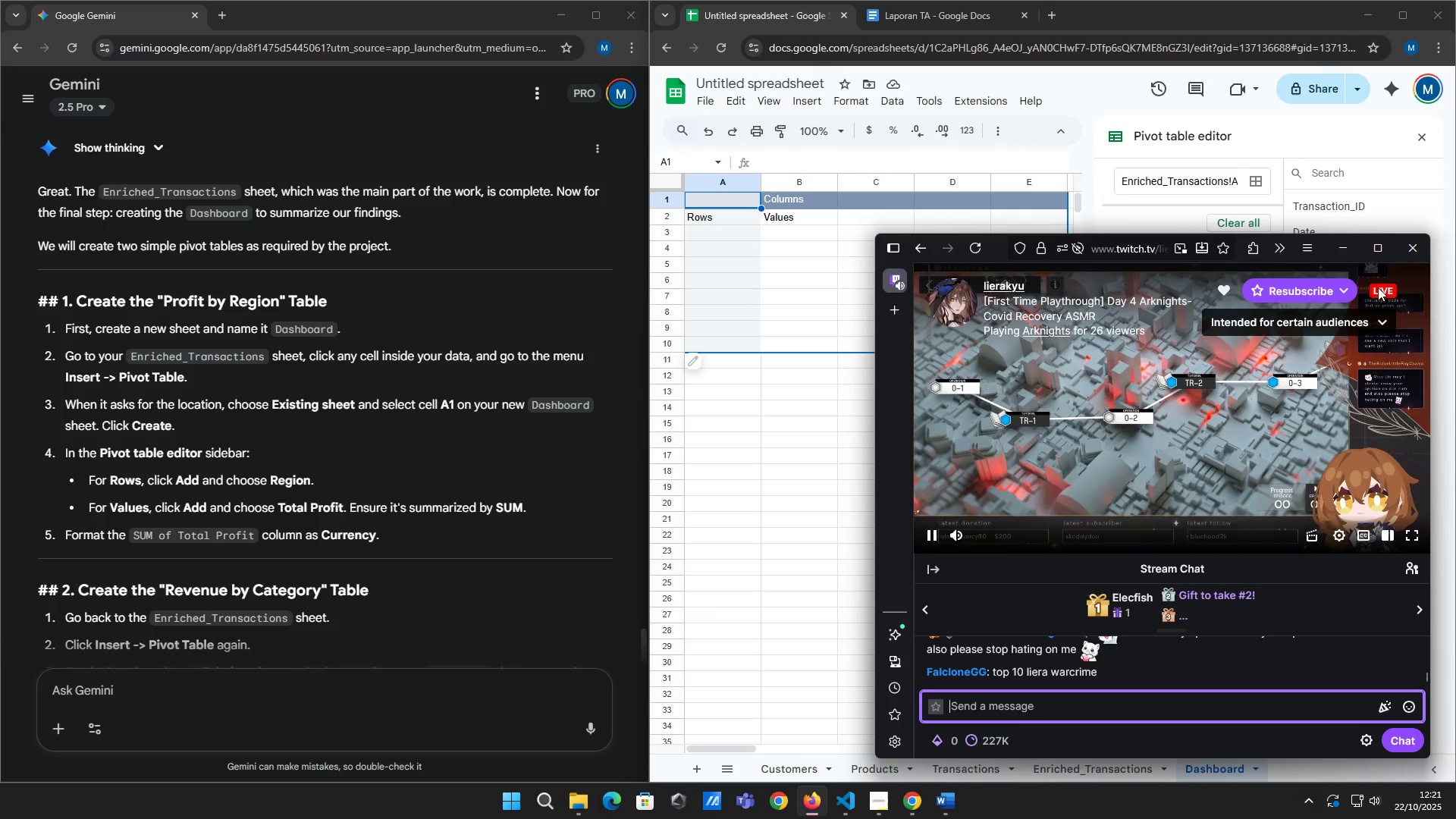 
left_click([1338, 253])
 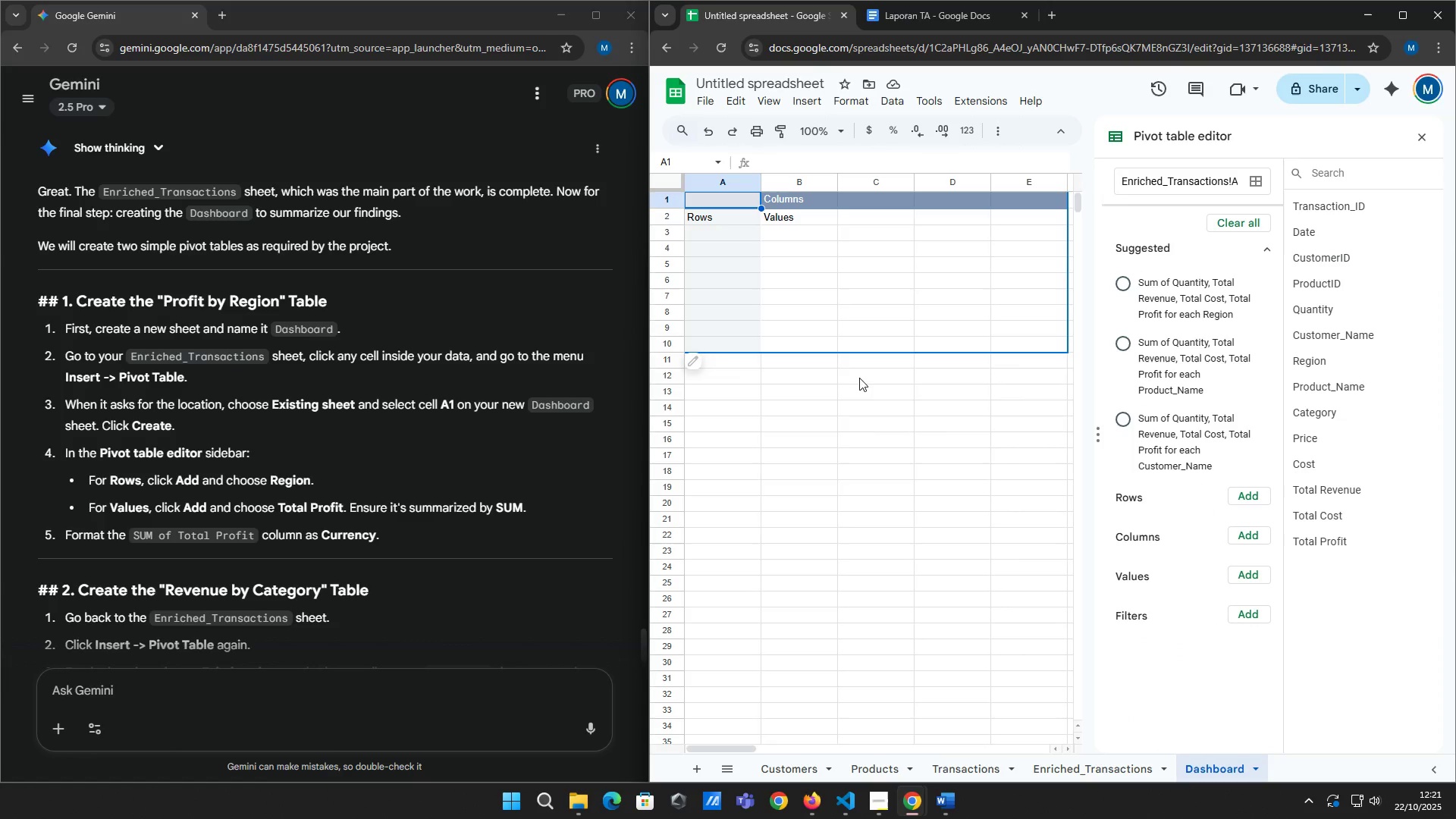 
wait(8.3)
 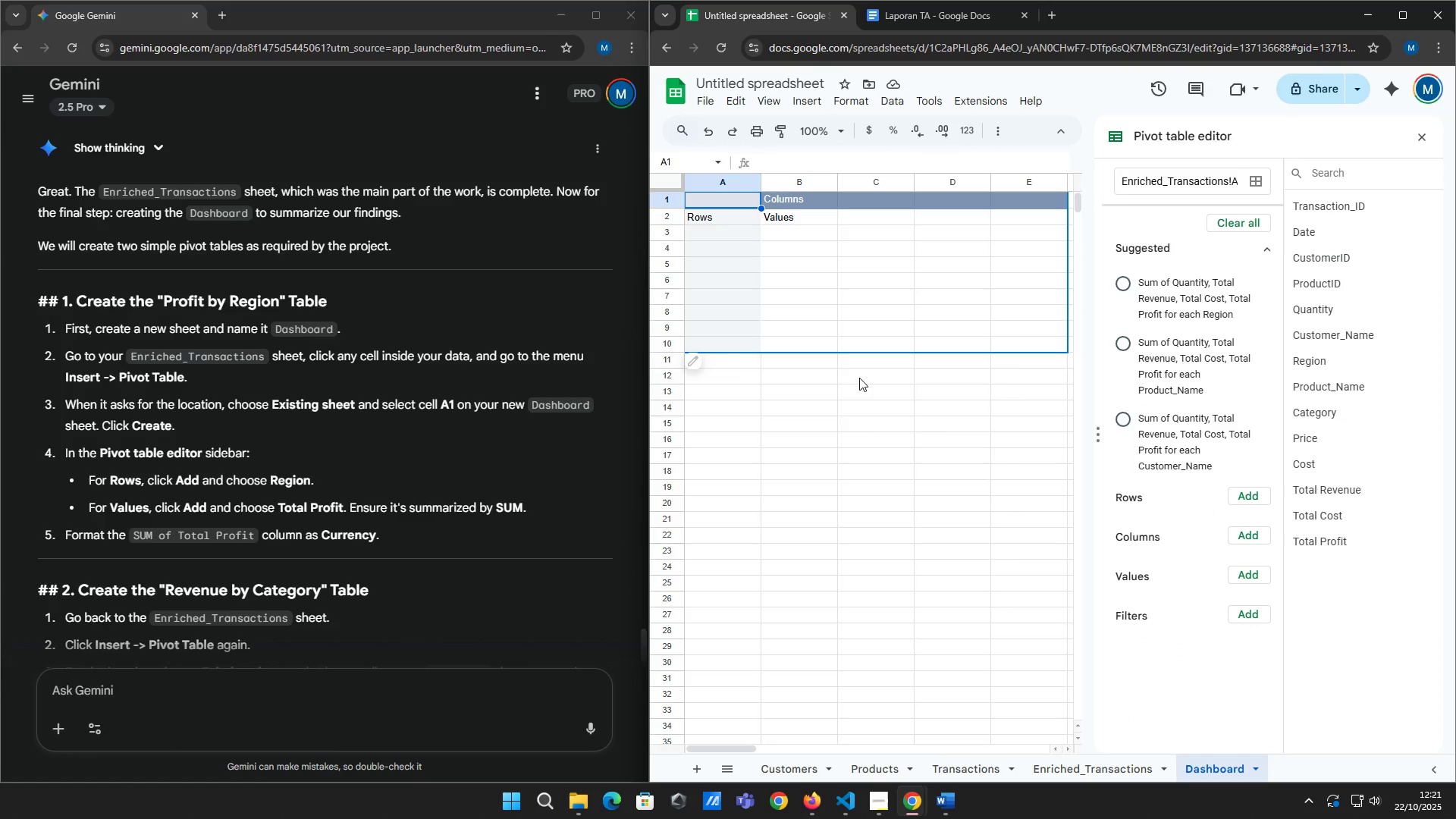 
left_click([1251, 500])
 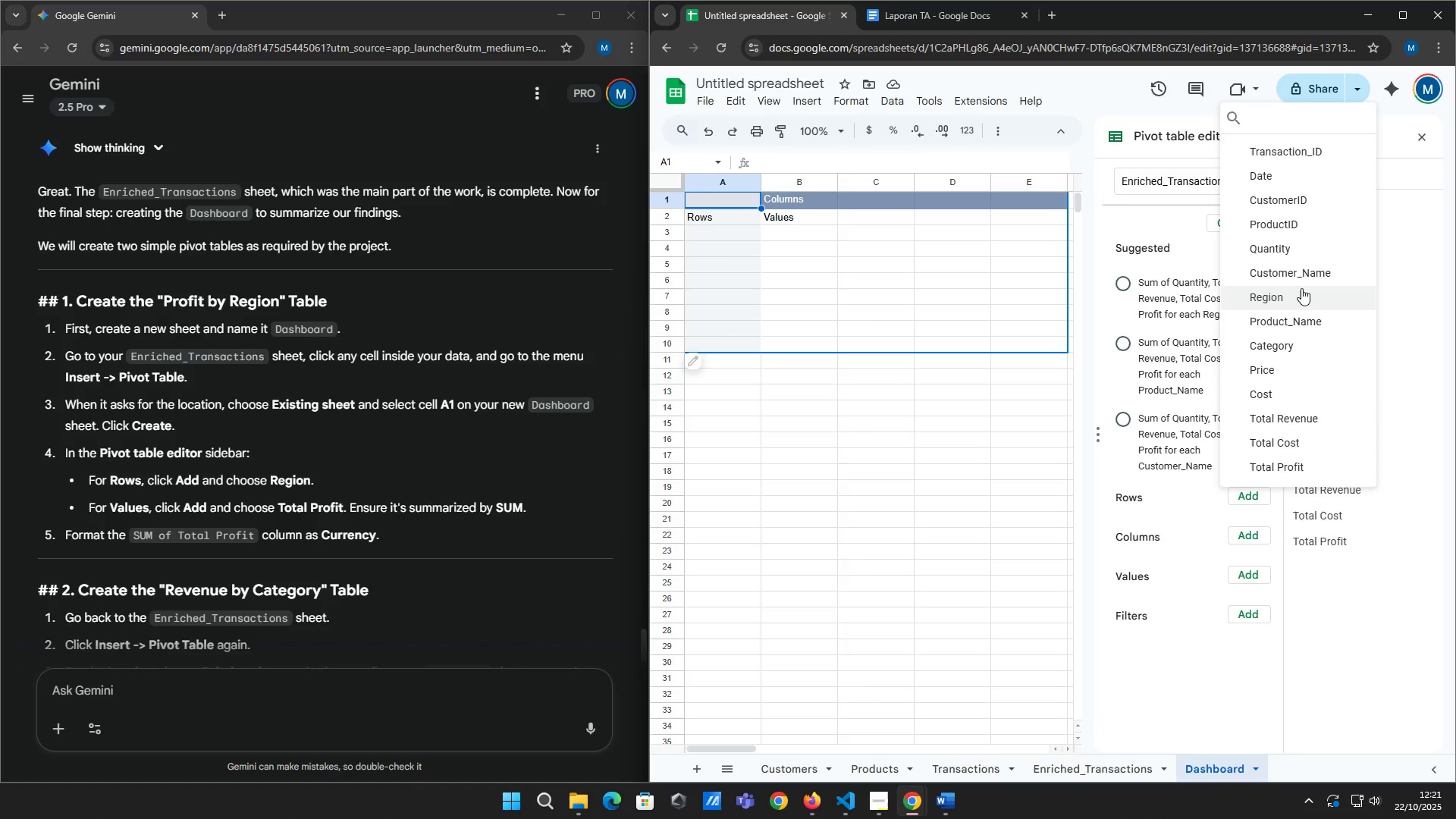 
left_click([1303, 305])
 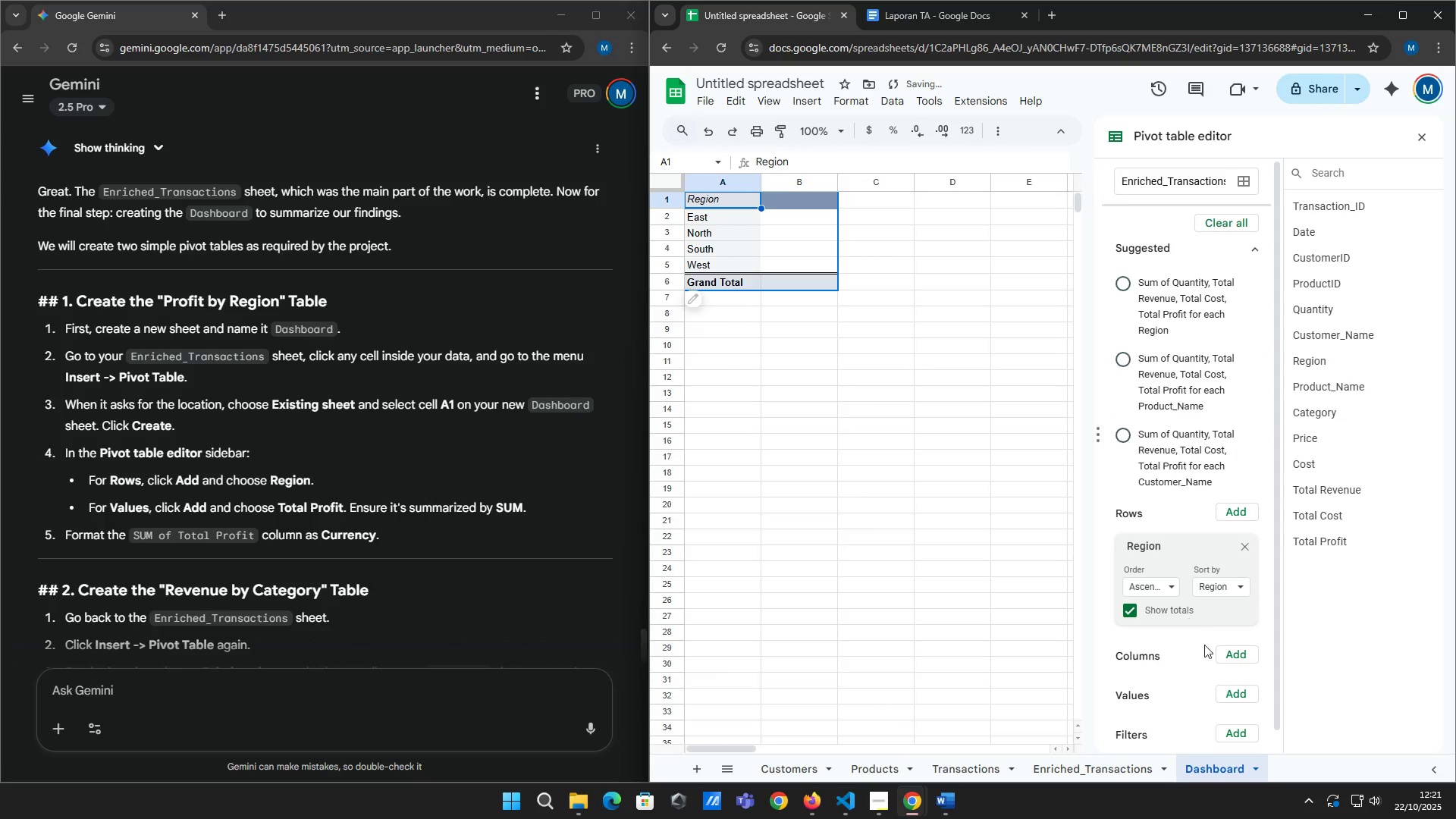 
left_click([1235, 693])
 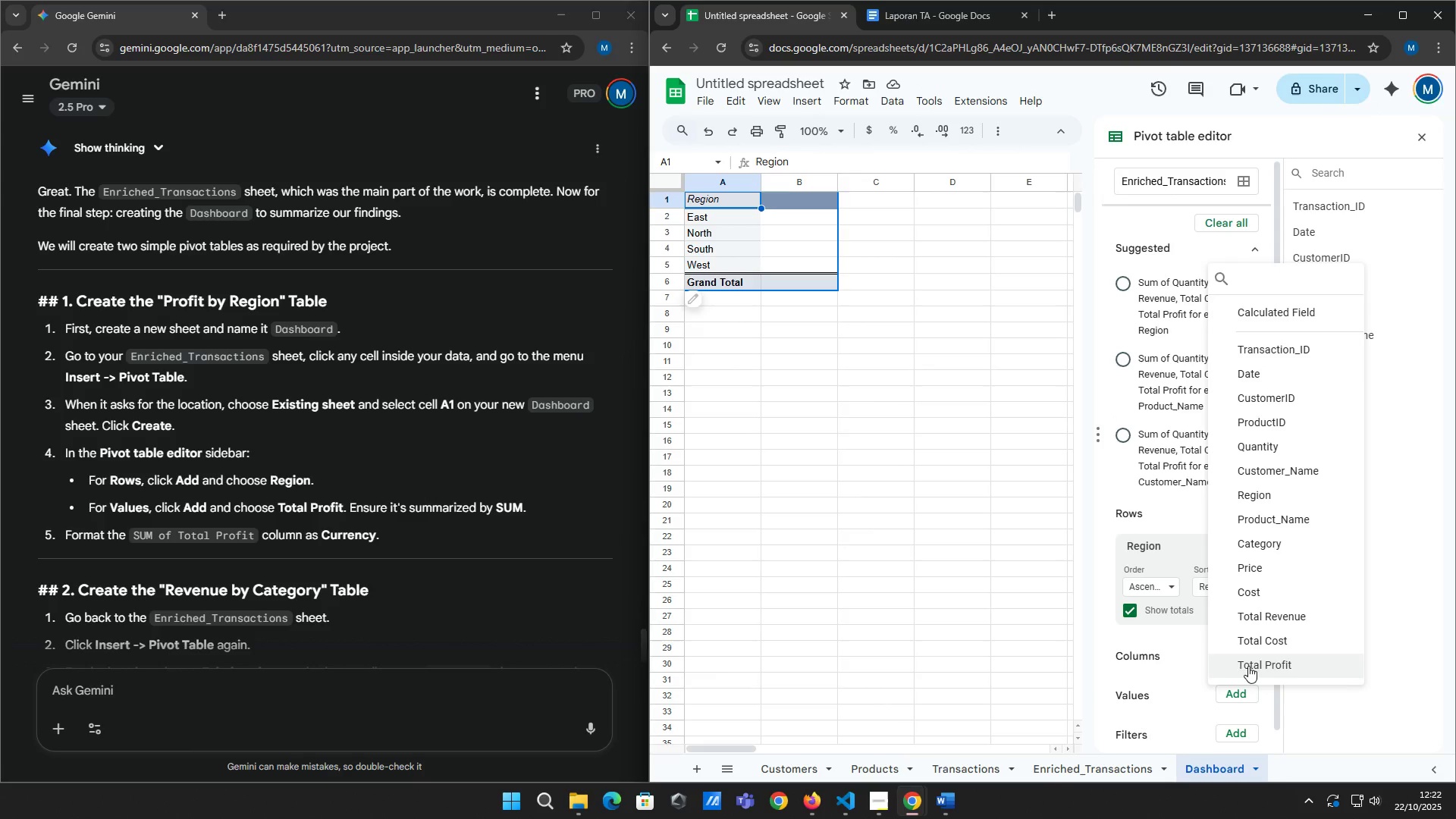 
wait(5.48)
 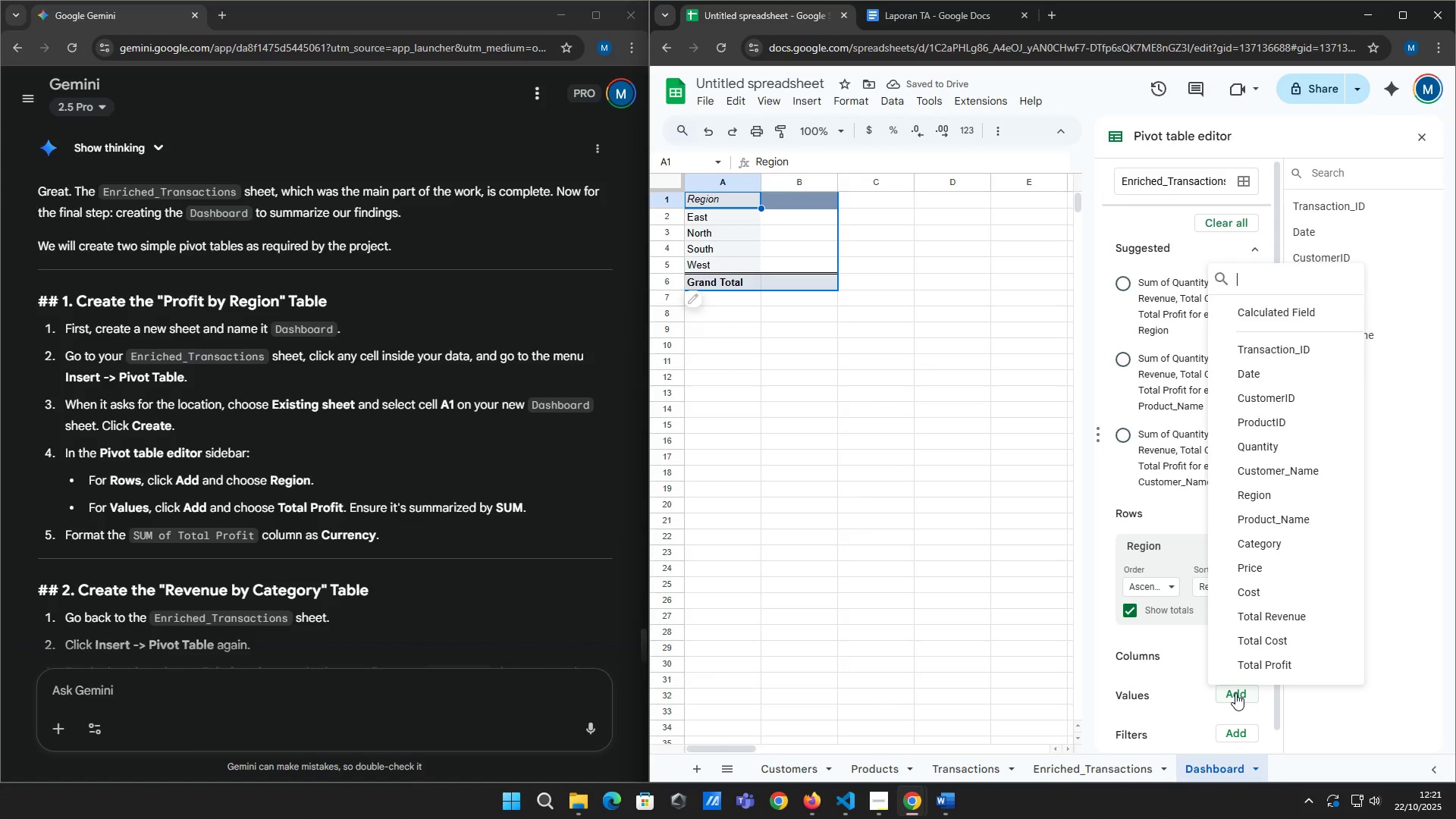 
left_click([1266, 664])
 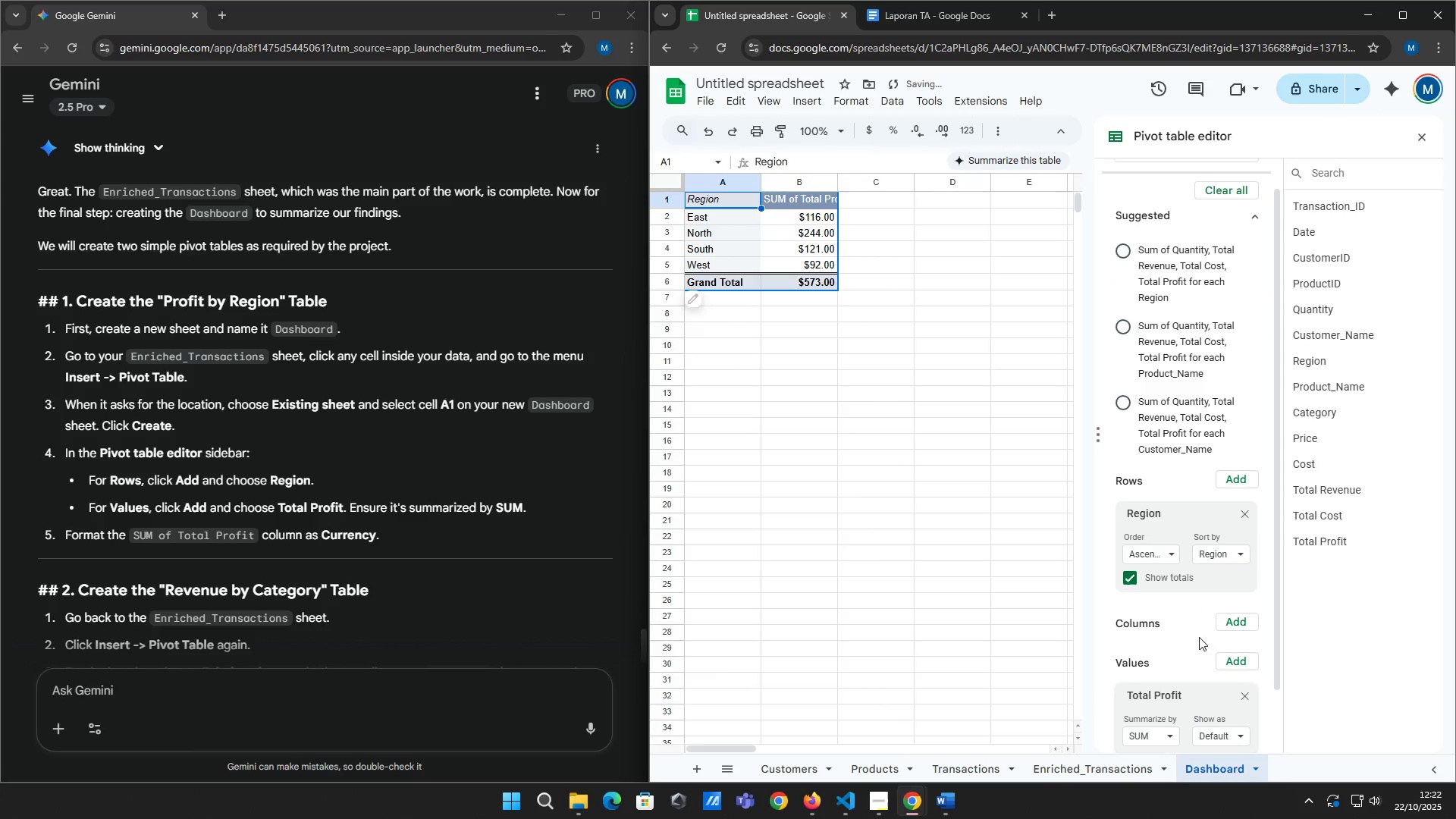 
scroll: coordinate [1185, 630], scroll_direction: down, amount: 1.0
 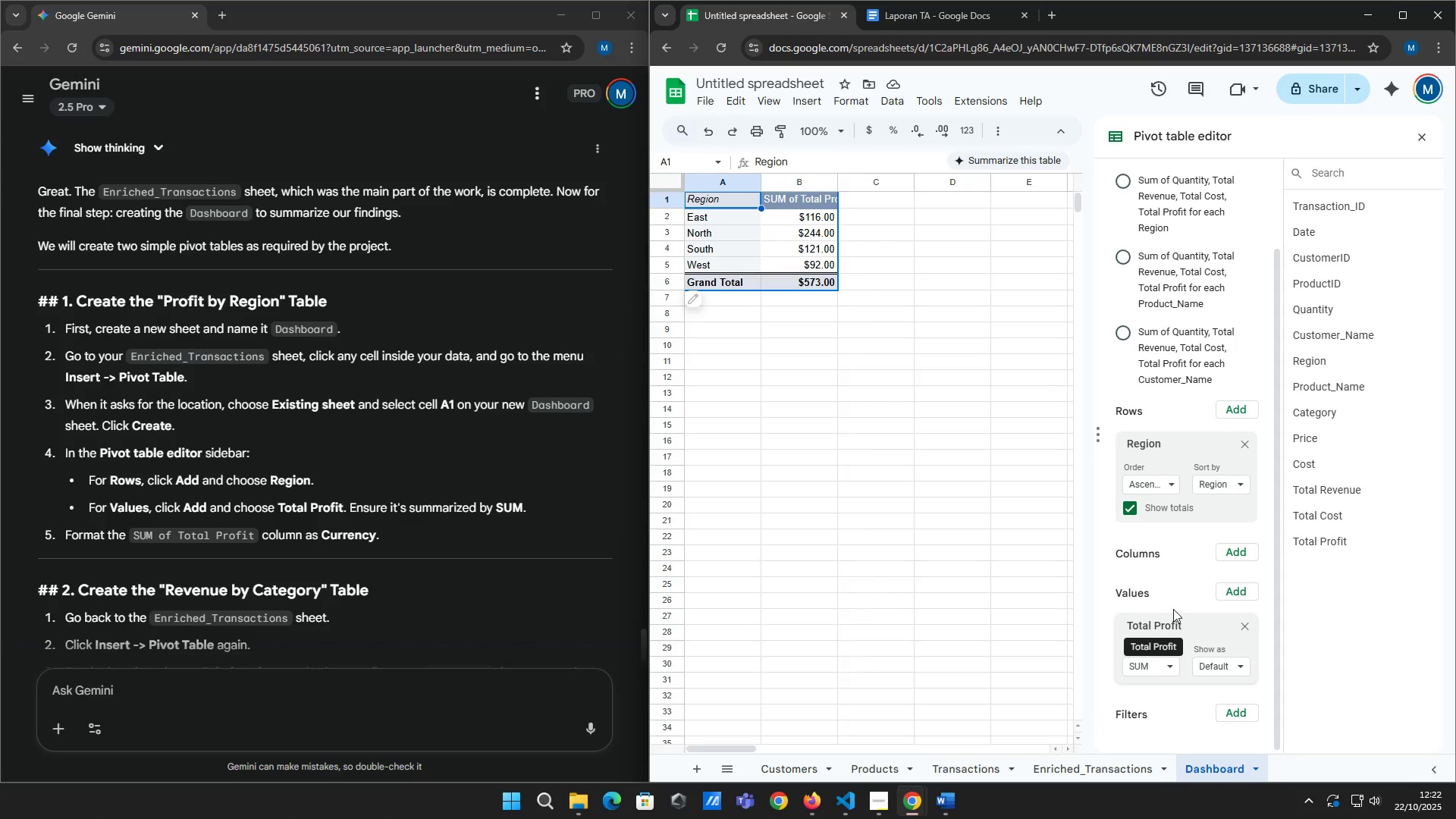 
wait(14.96)
 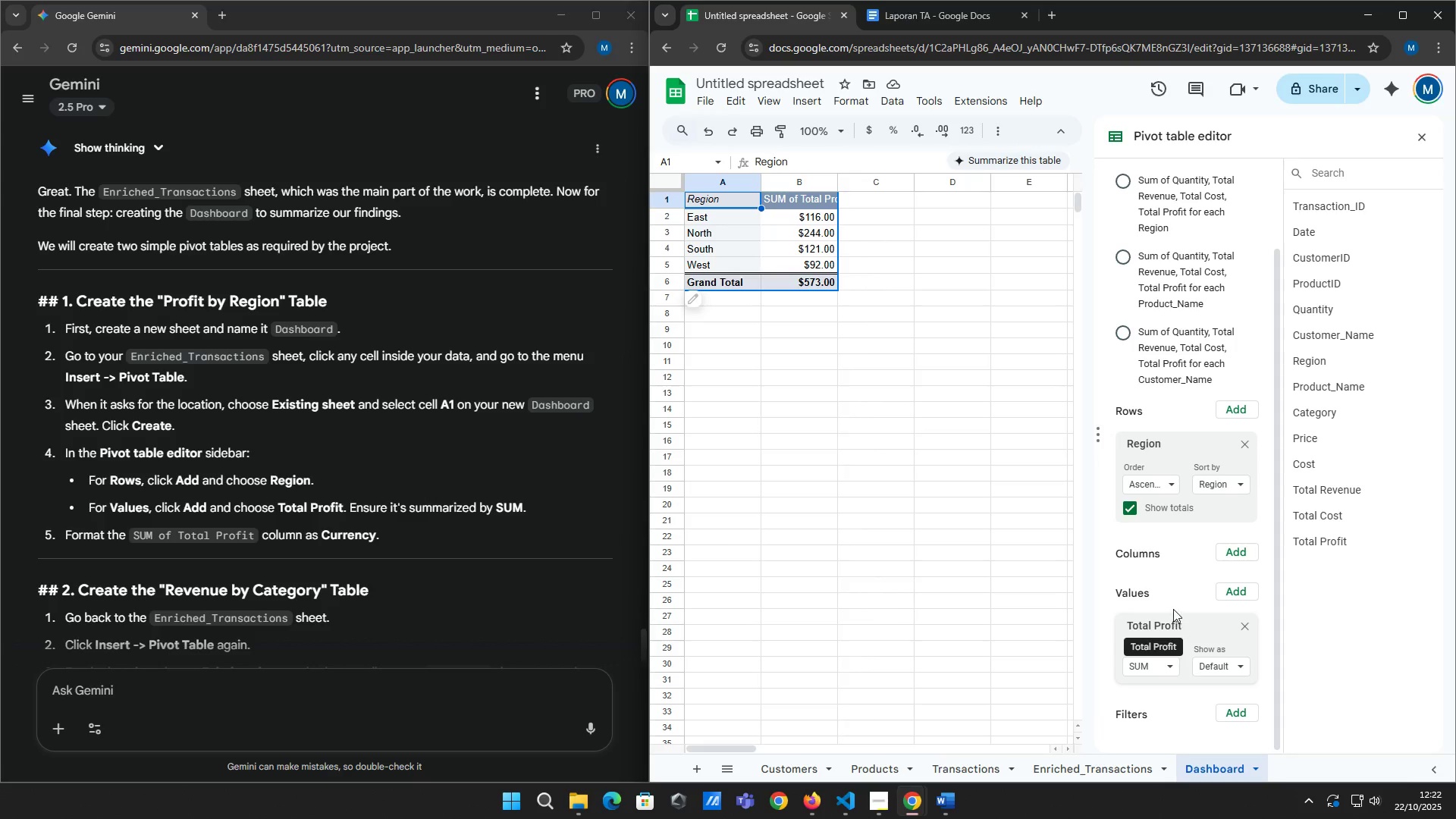 
left_click_drag(start_coordinate=[816, 217], to_coordinate=[816, 282])
 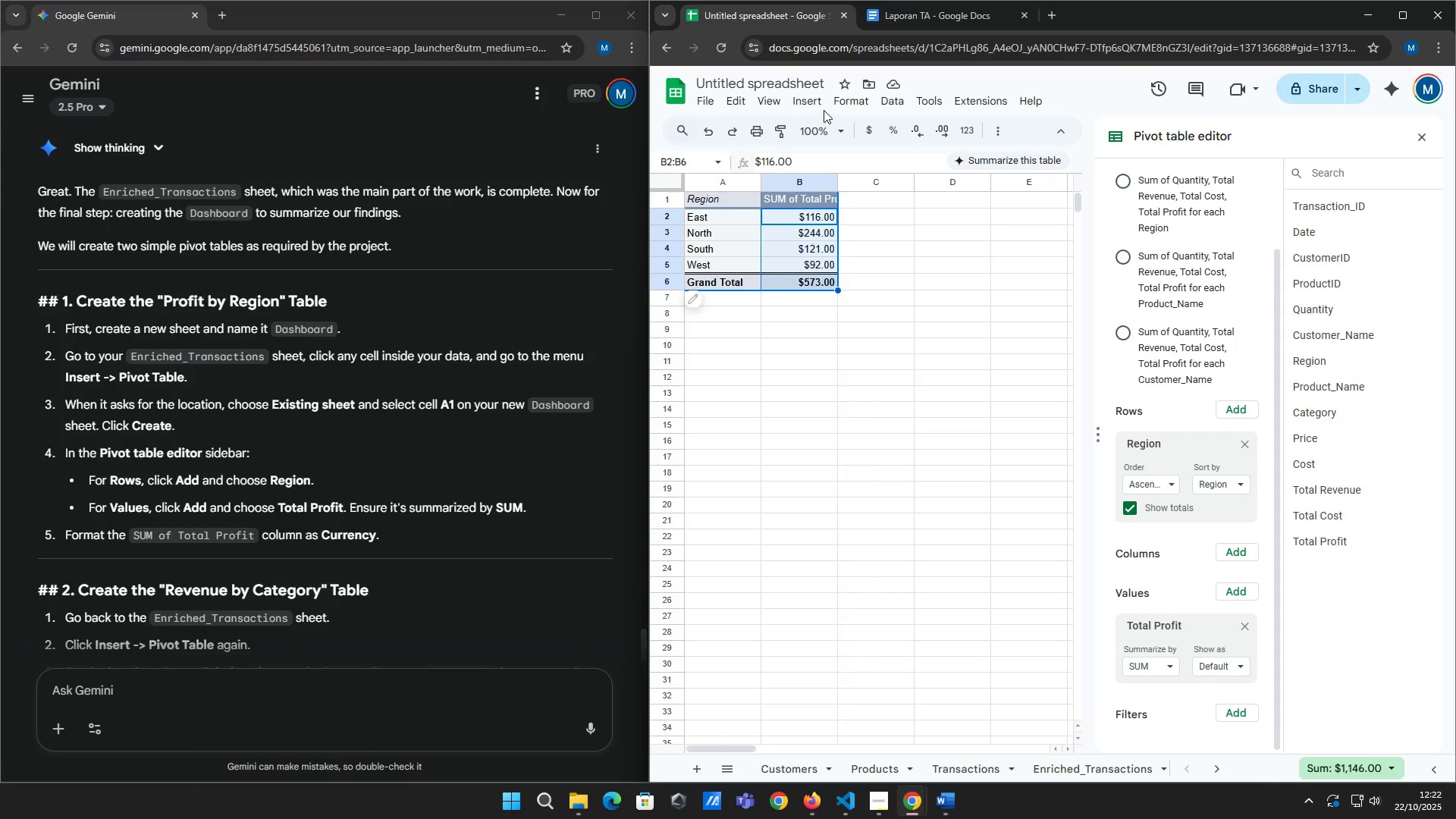 
left_click([854, 105])
 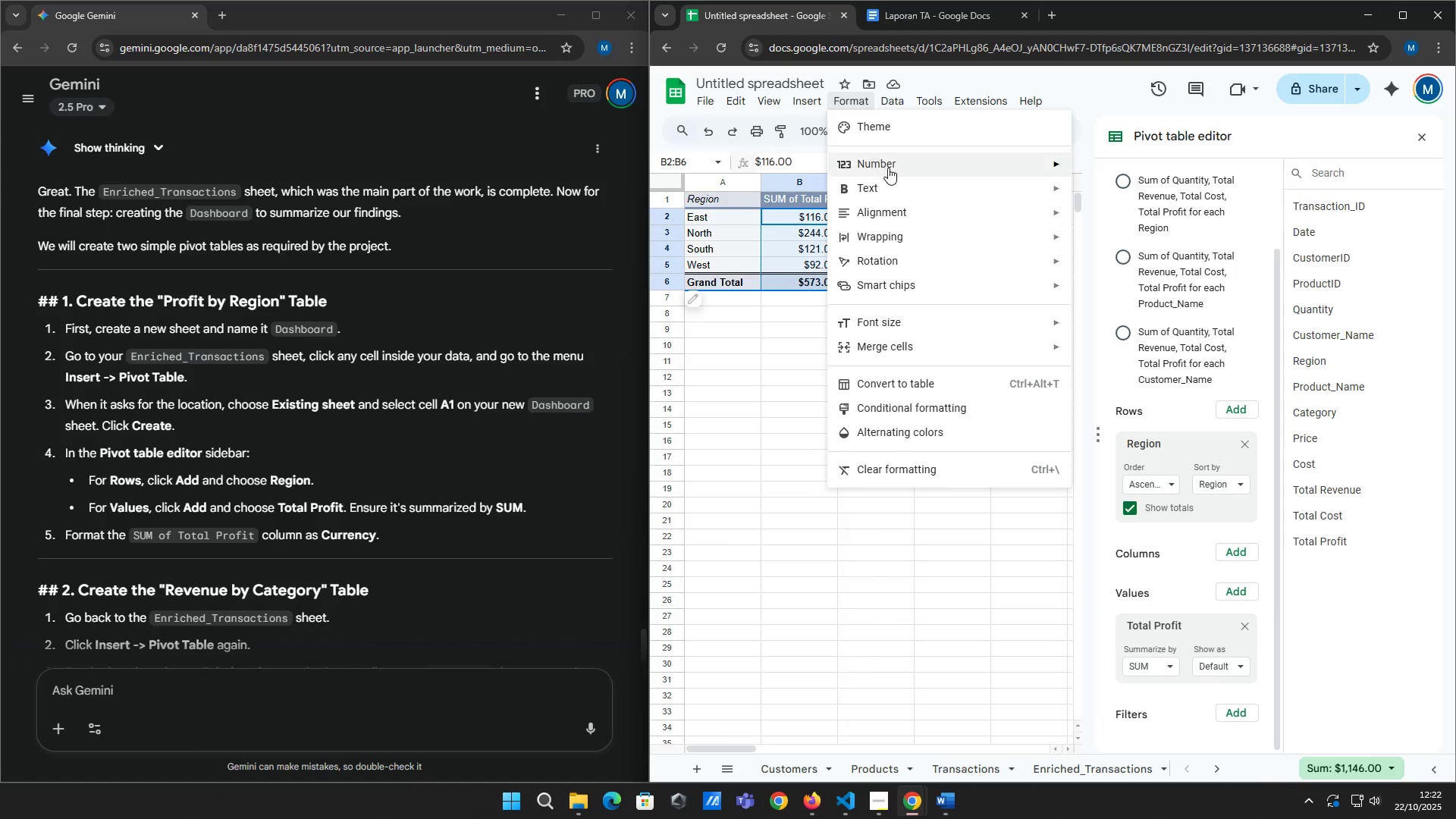 
left_click([888, 168])
 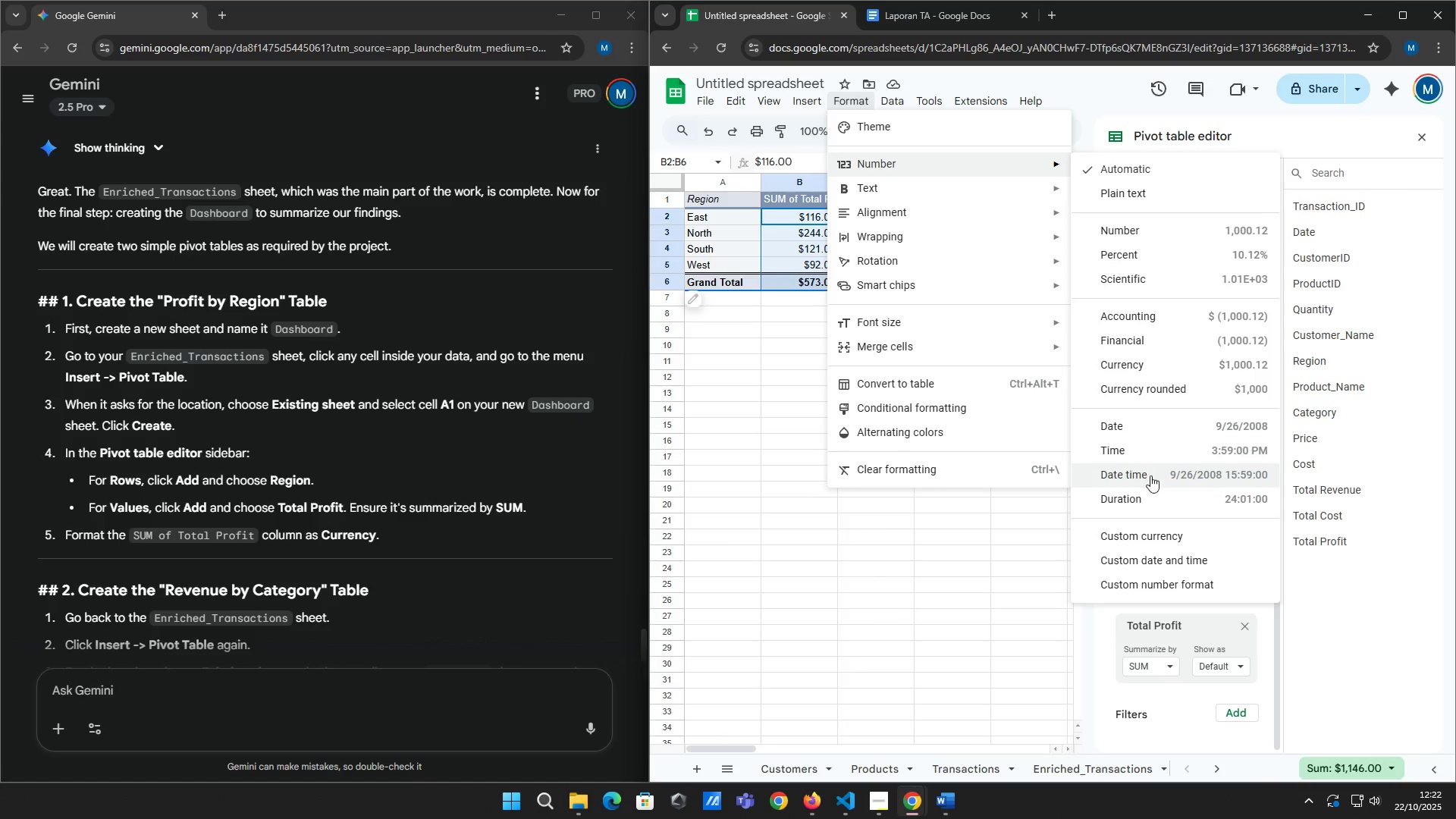 
left_click([1141, 367])
 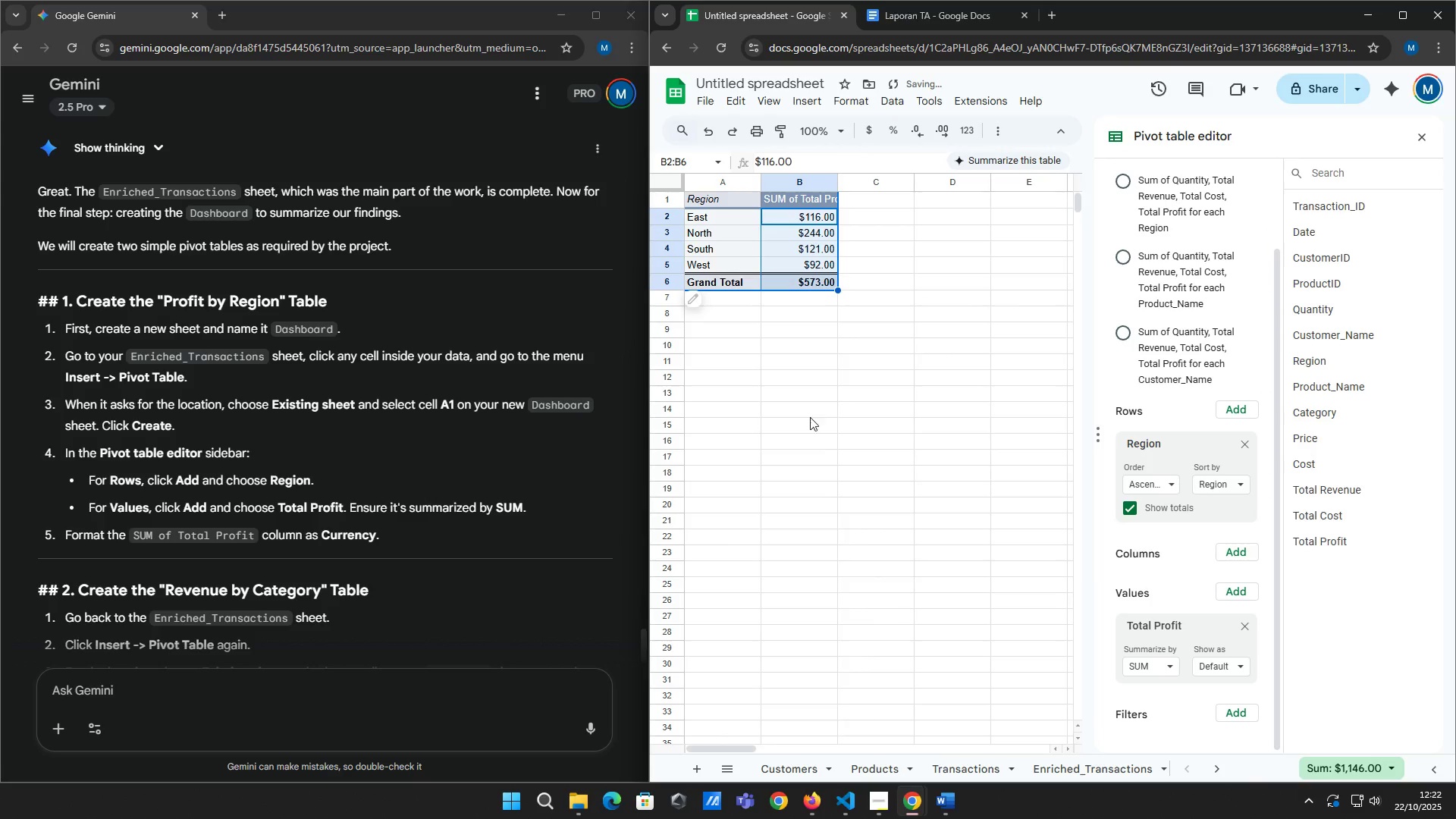 
scroll: coordinate [502, 463], scroll_direction: down, amount: 1.0
 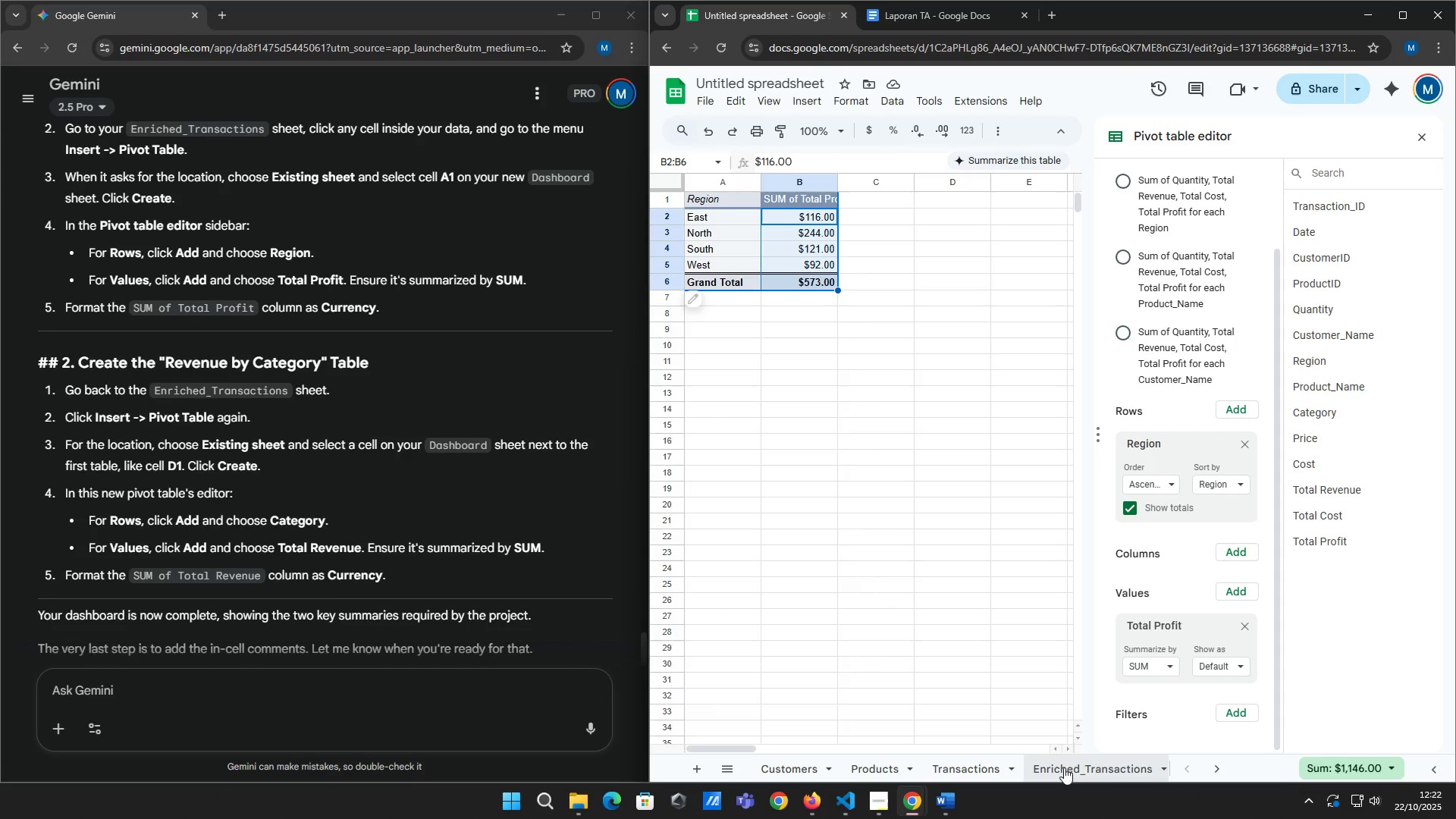 
wait(6.49)
 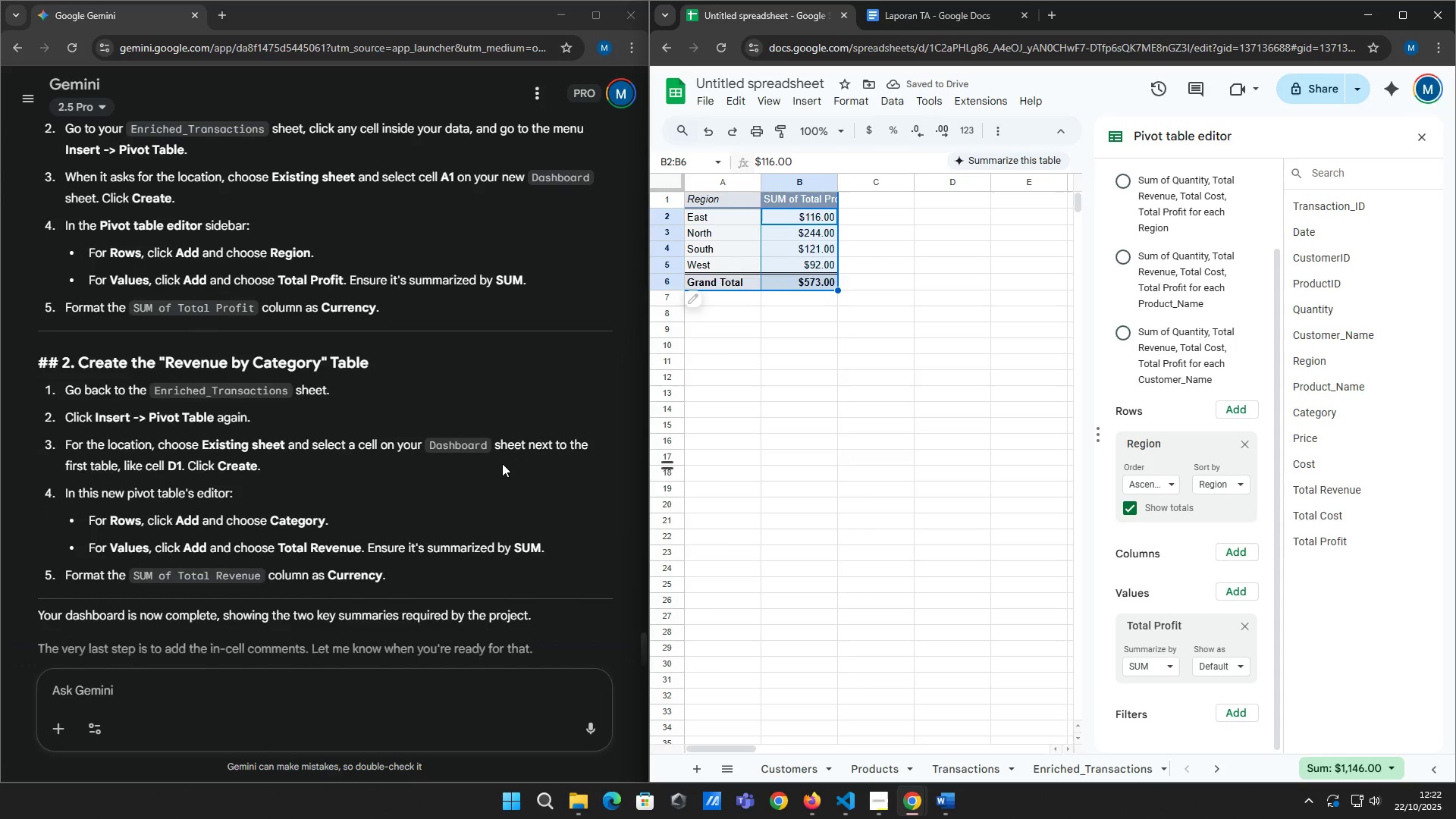 
scroll: coordinate [564, 554], scroll_direction: down, amount: 2.0
 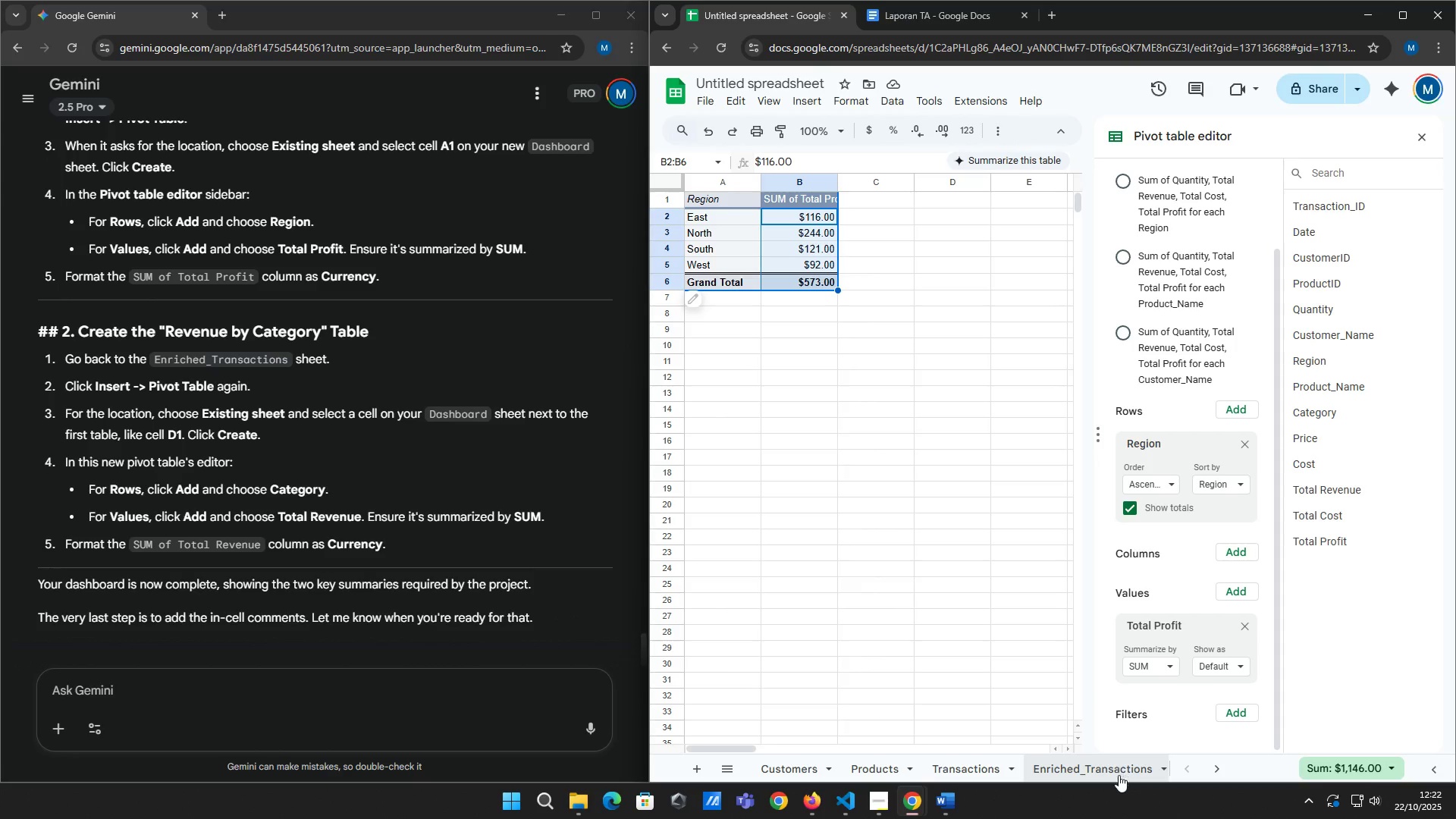 
left_click([1119, 778])
 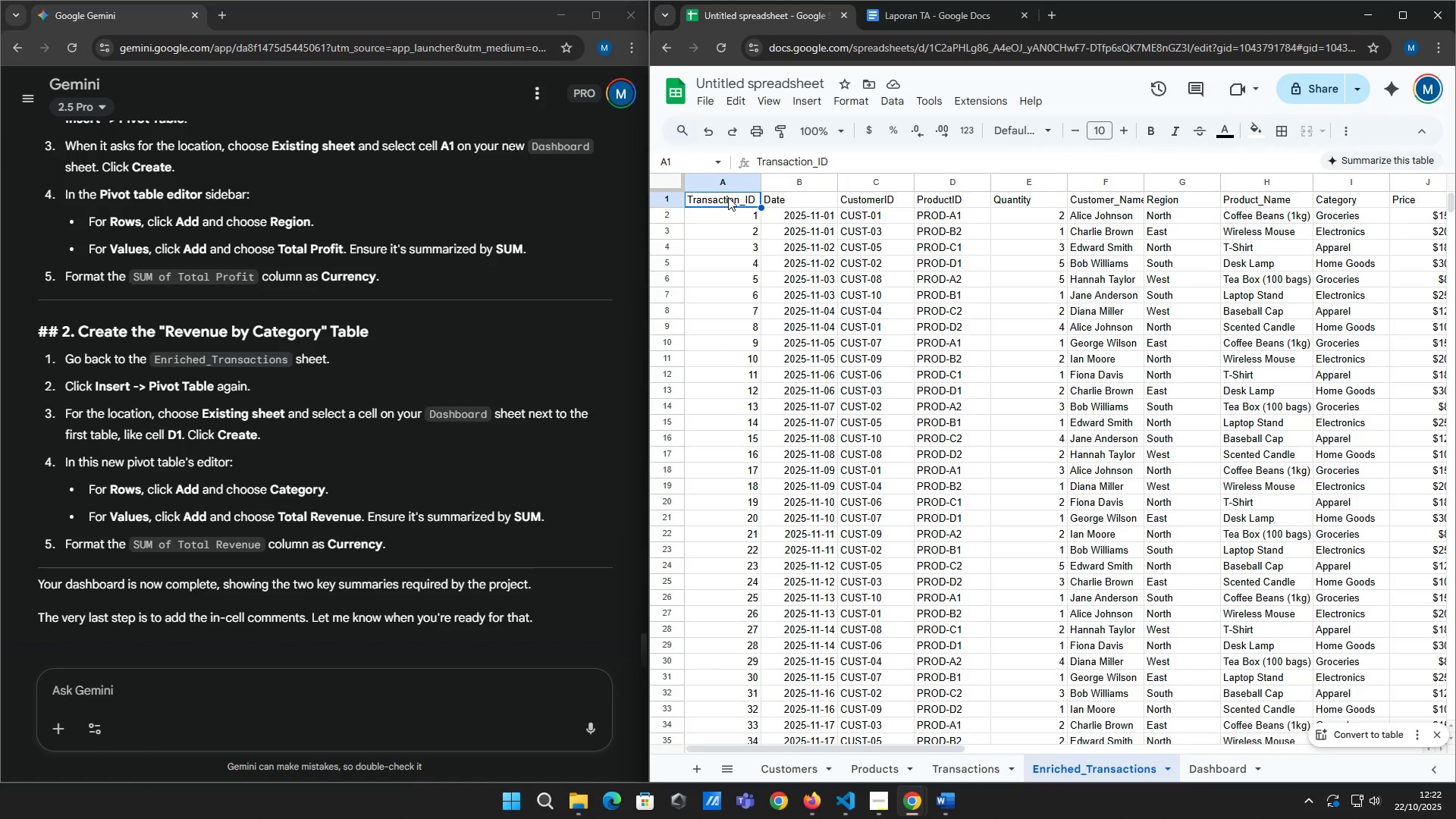 
left_click([813, 98])
 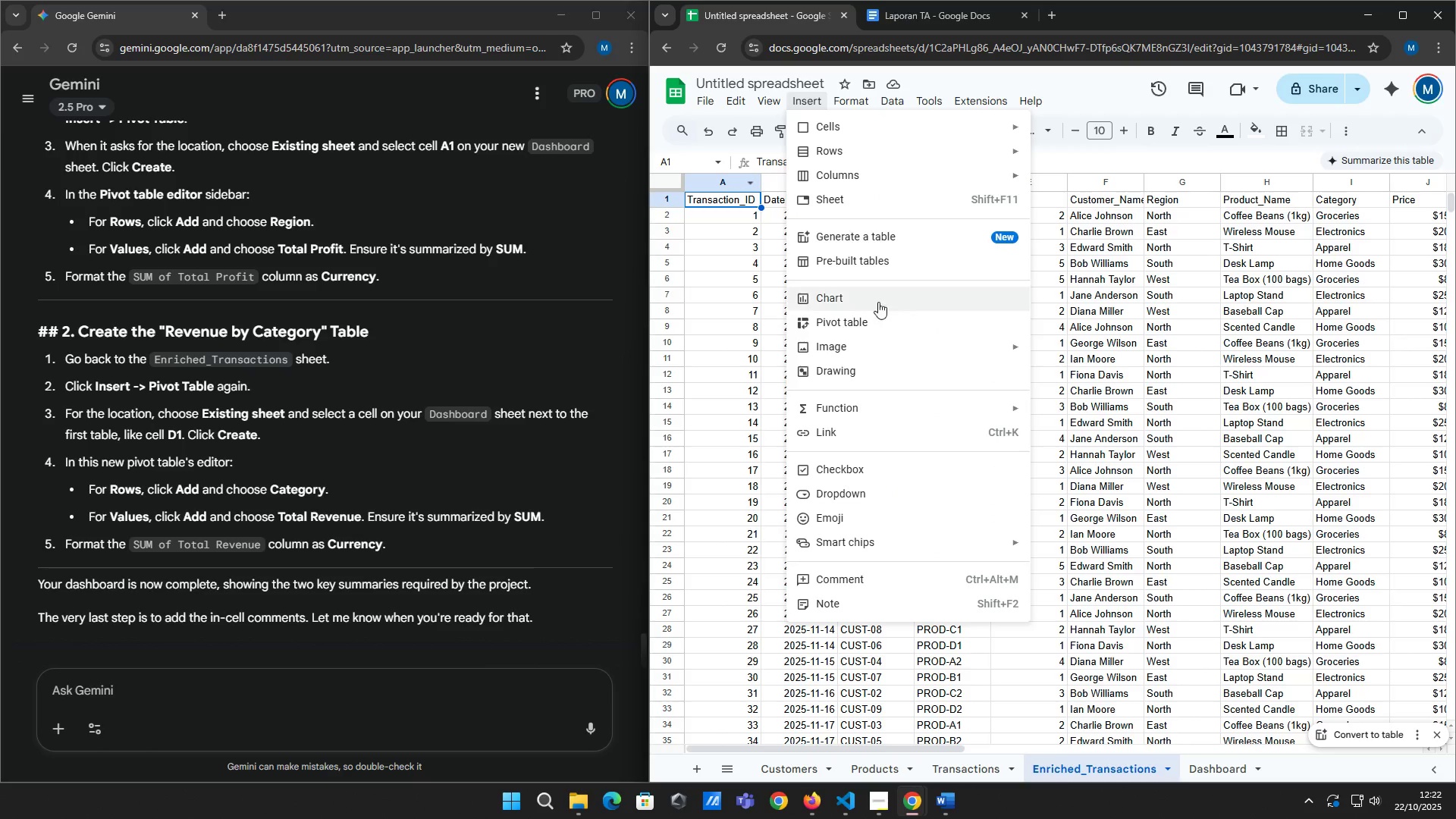 
left_click([881, 325])
 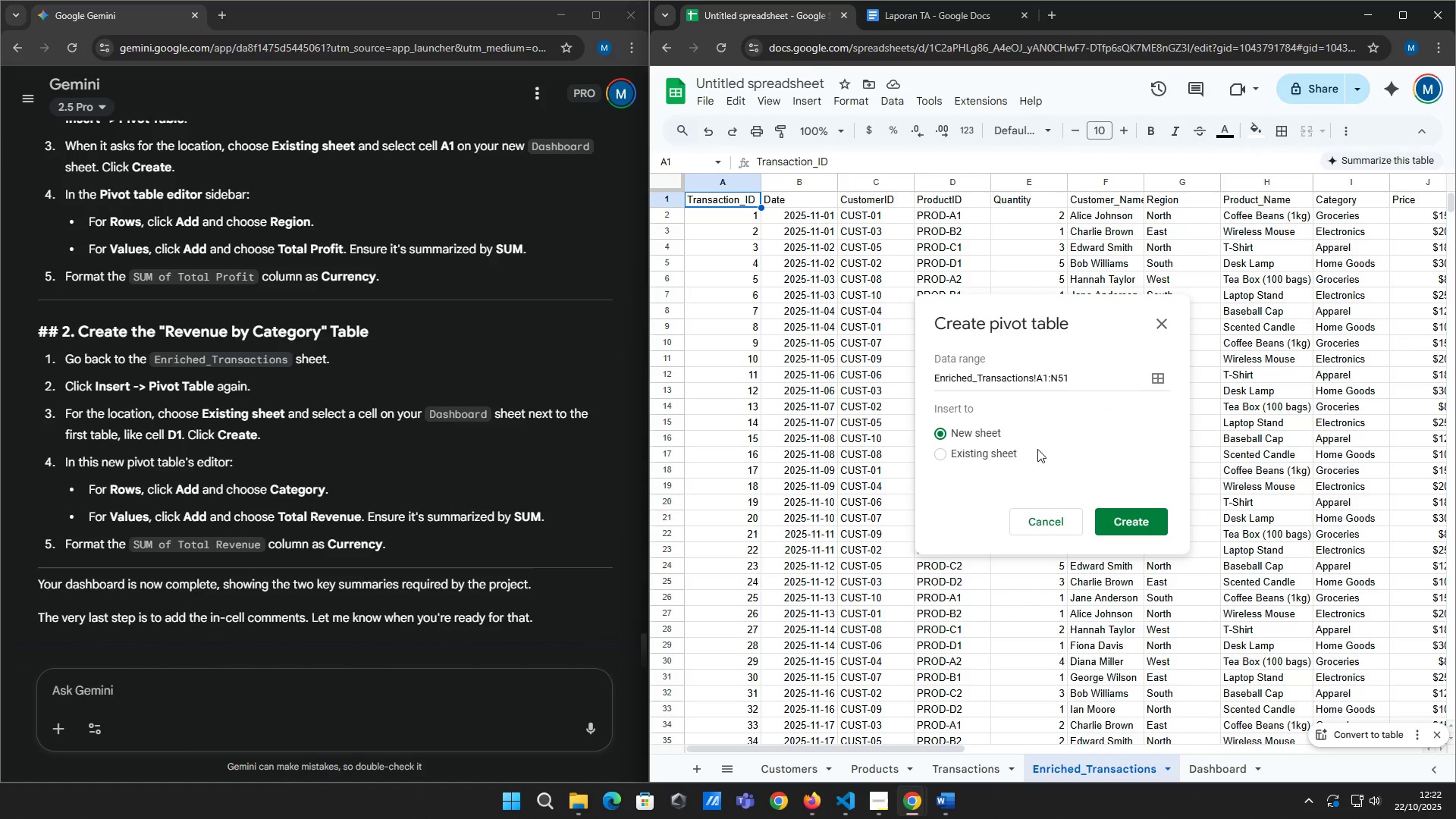 
left_click([1003, 453])
 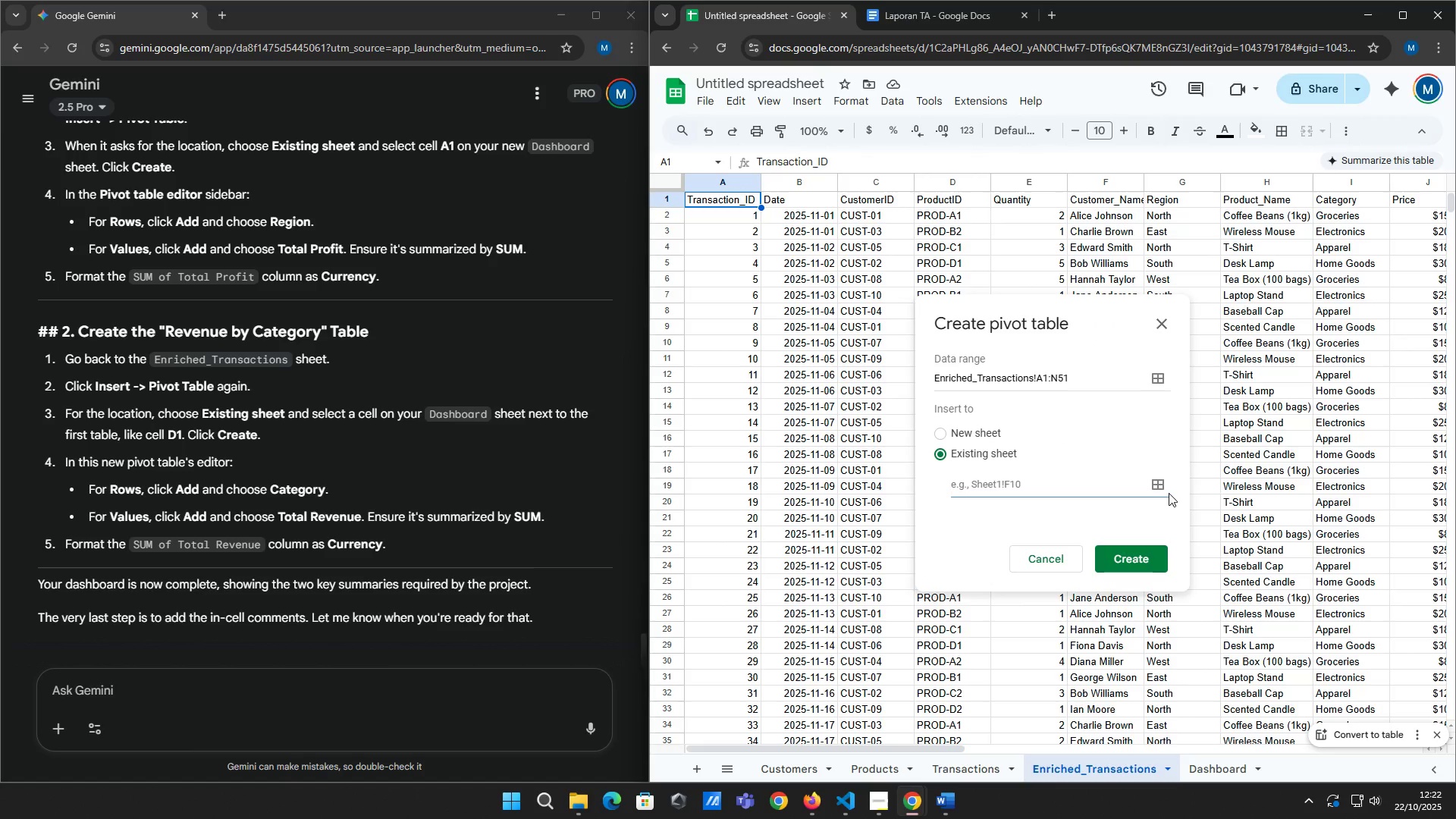 
double_click([1156, 479])
 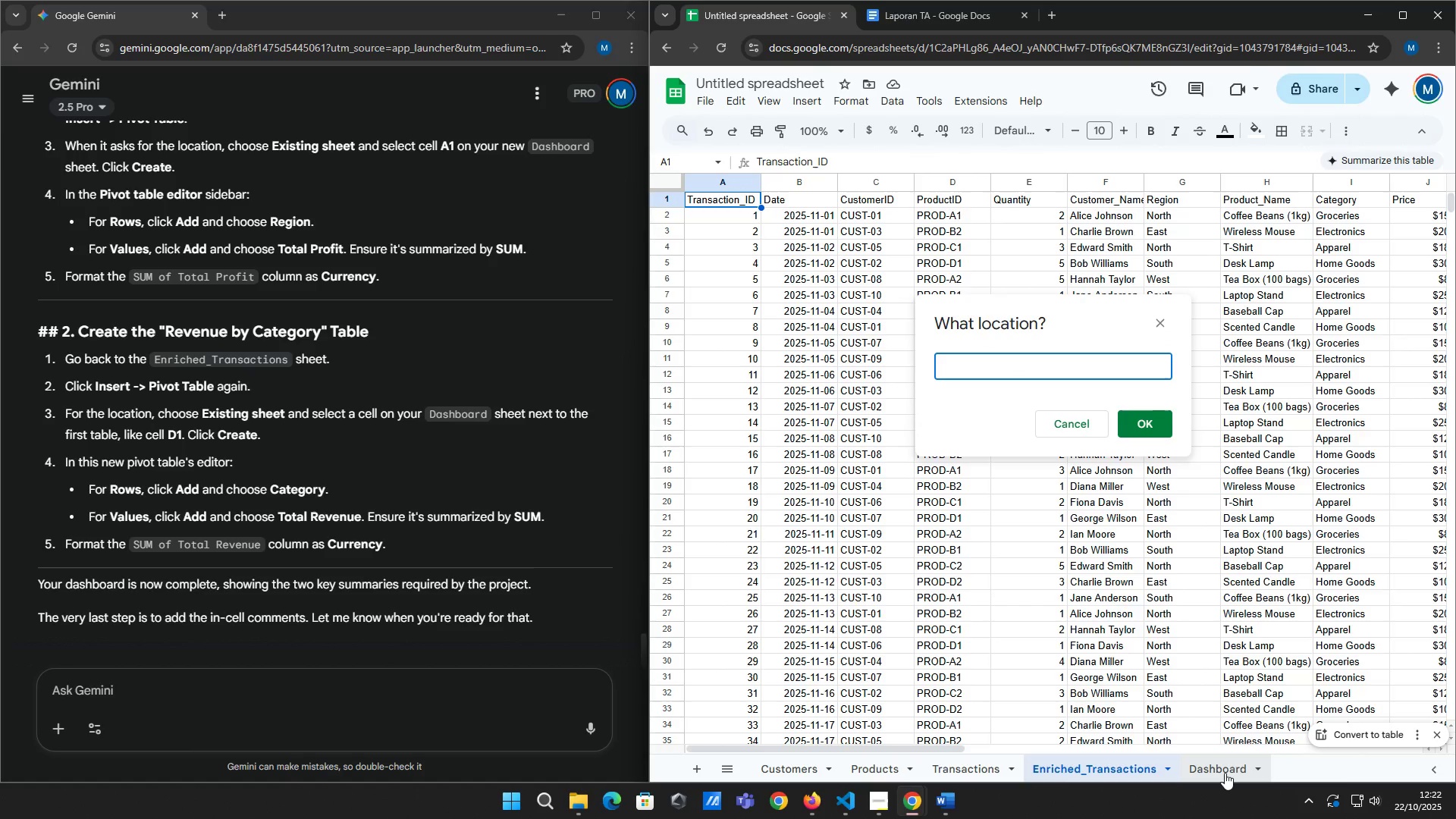 
left_click([1225, 773])
 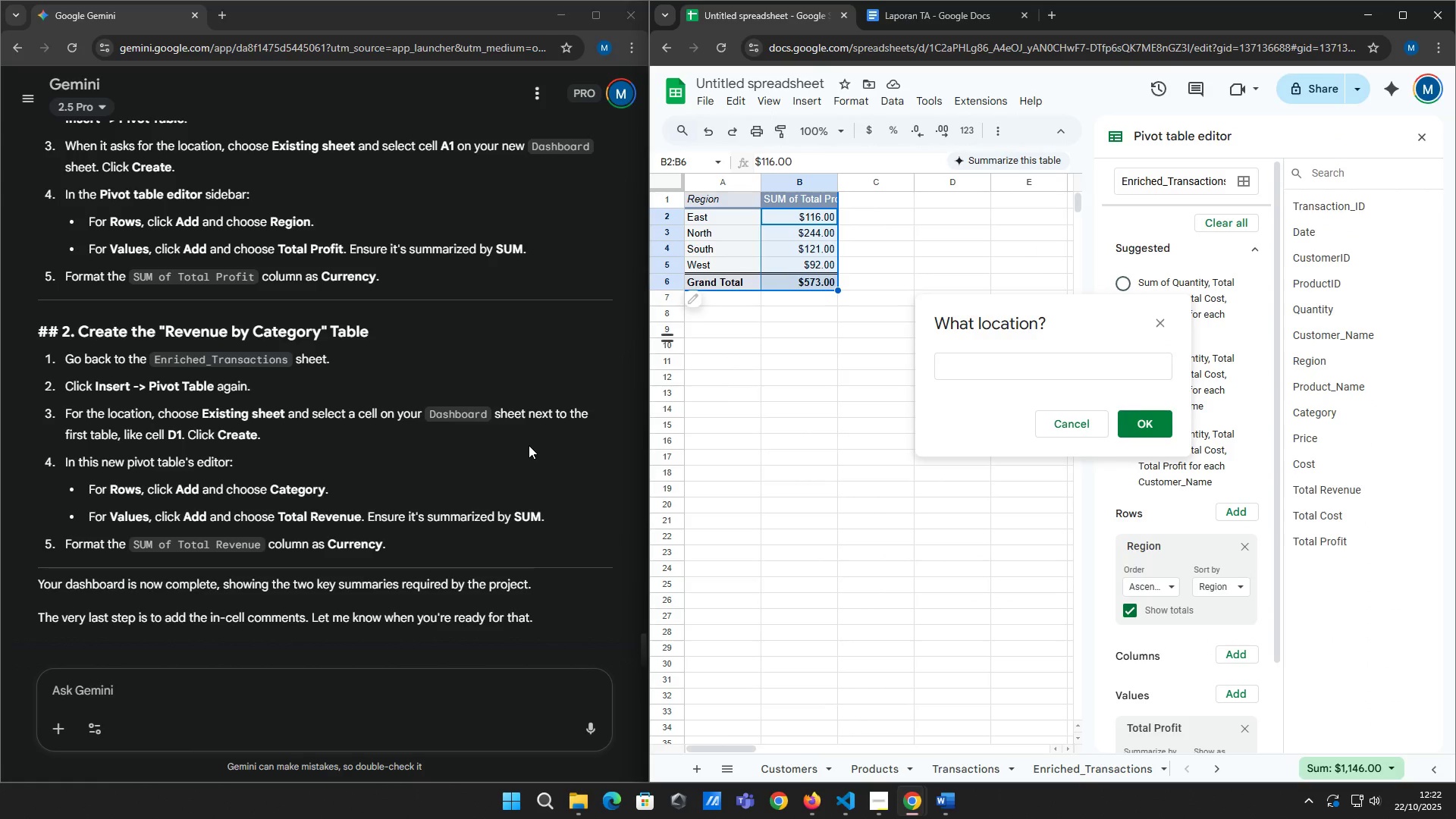 
left_click([957, 202])
 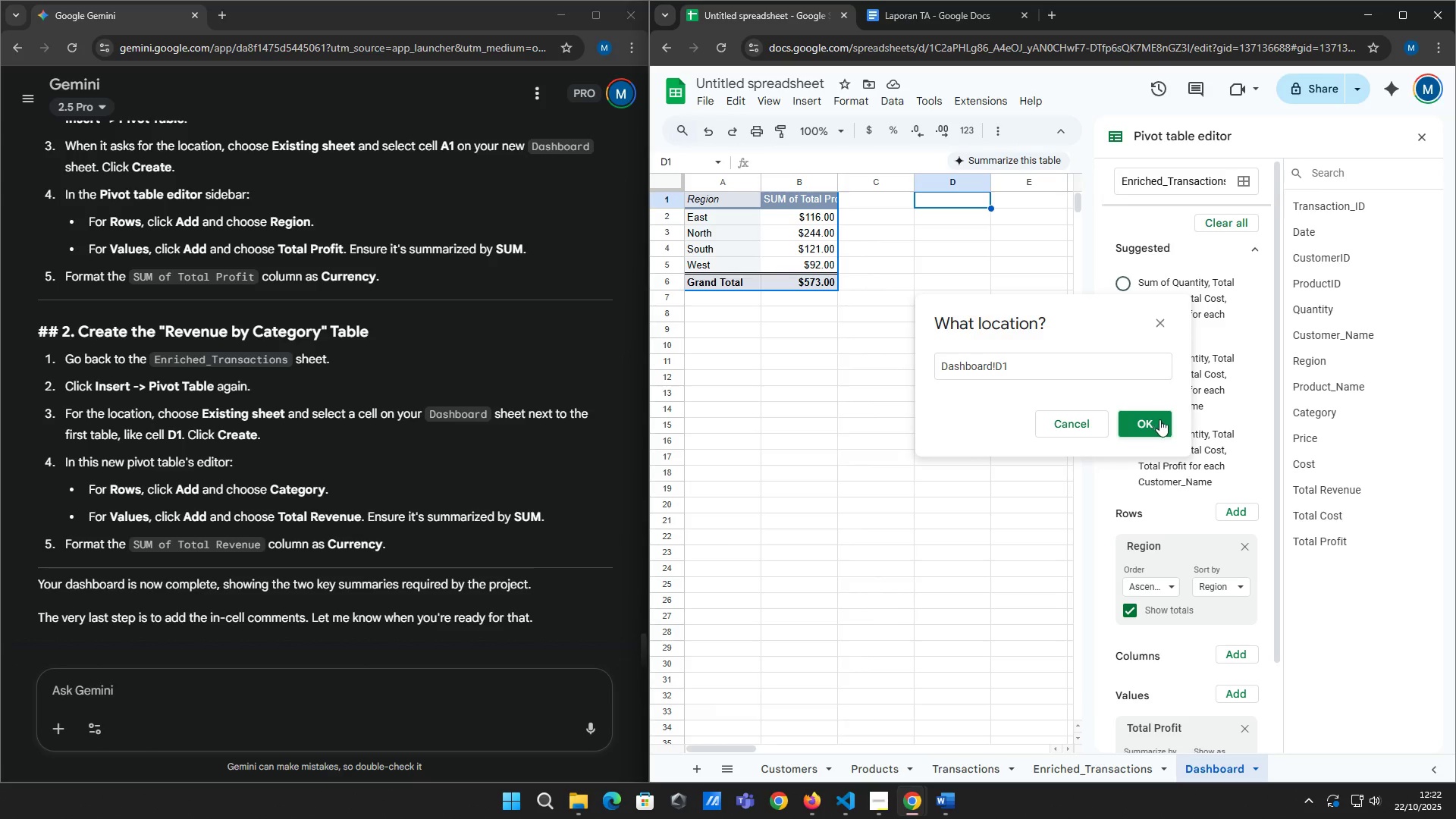 
left_click([1164, 423])
 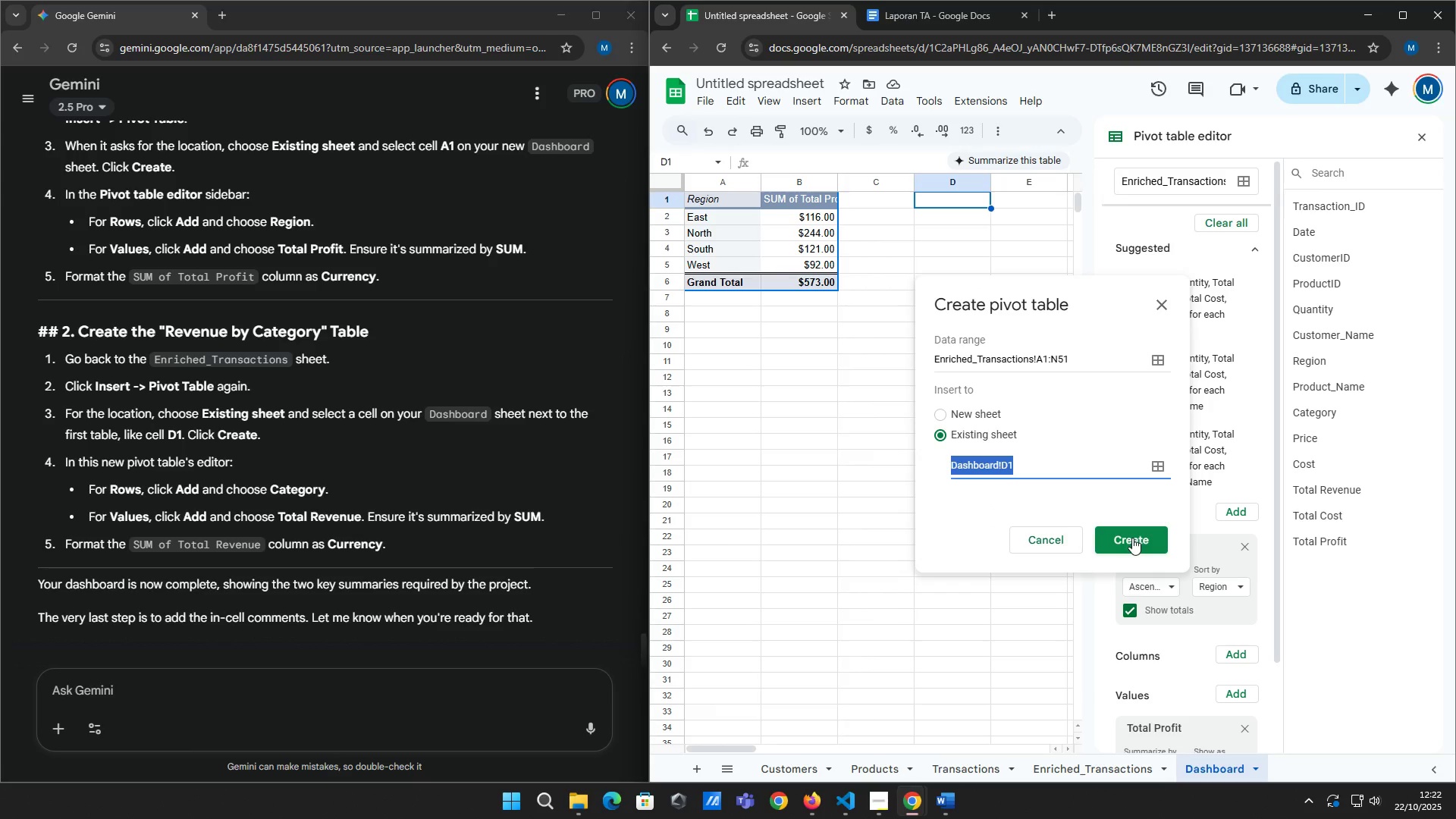 
left_click([1132, 538])
 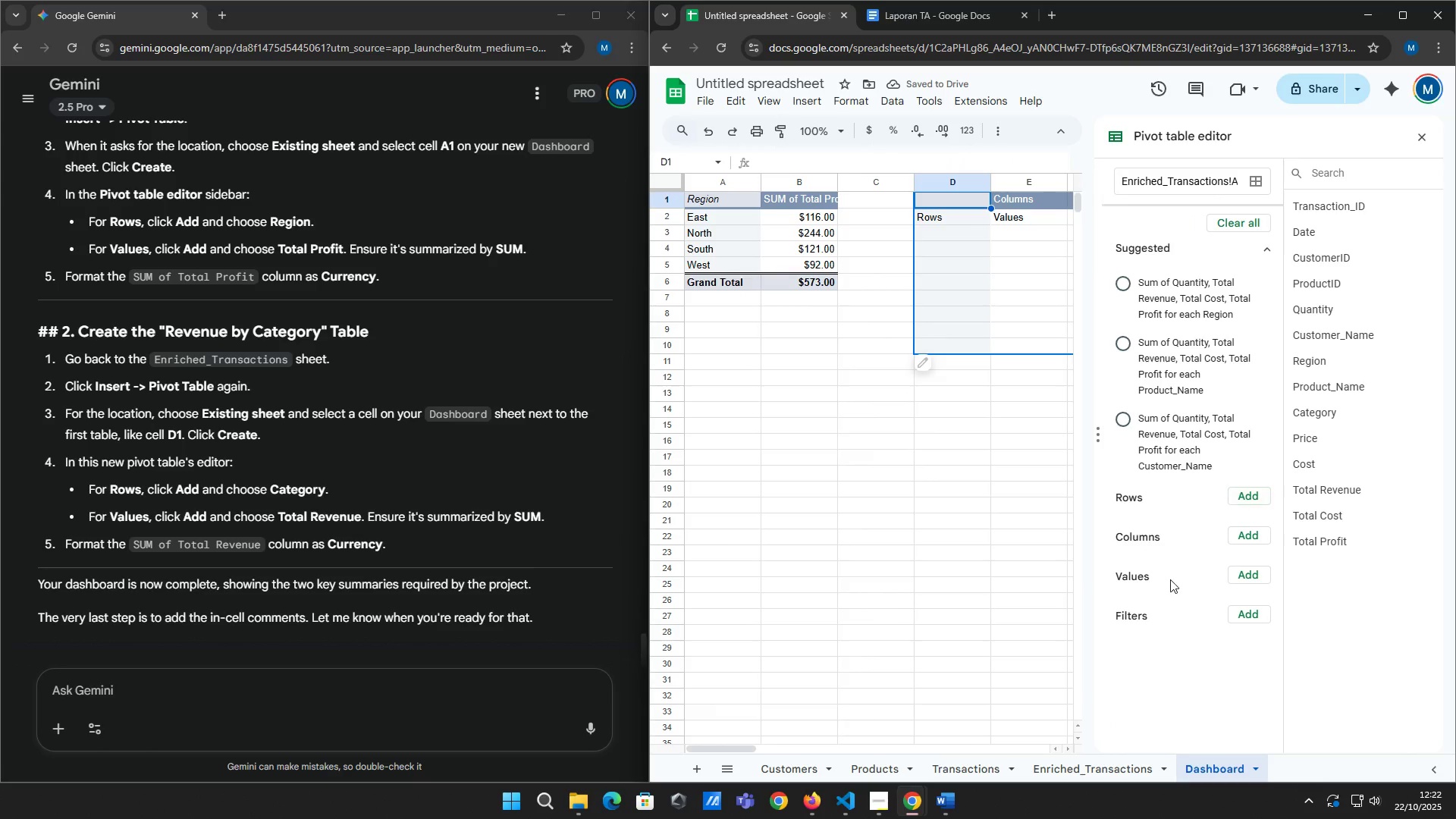 
wait(5.81)
 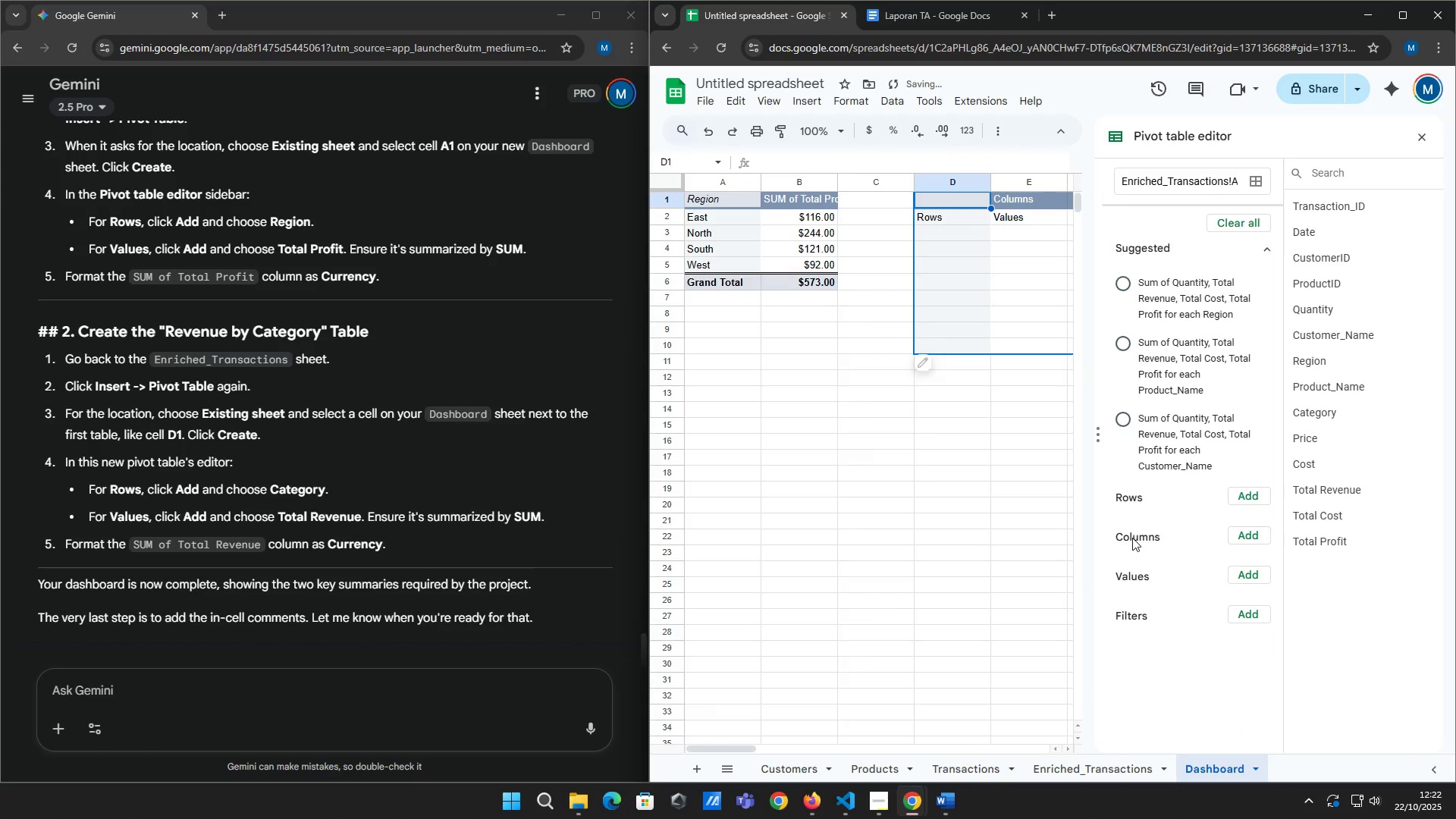 
left_click([814, 795])
 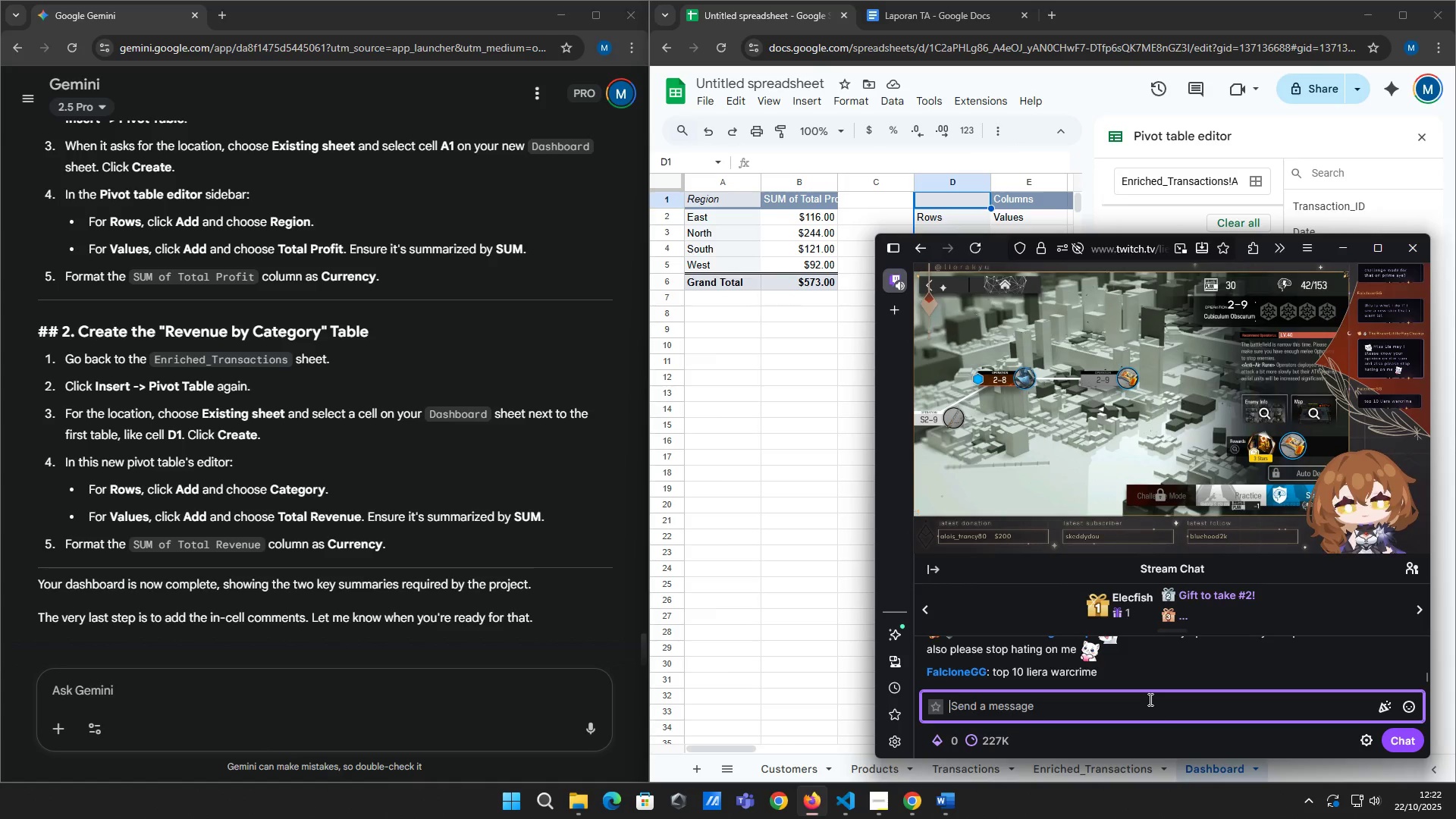 
left_click([1149, 699])
 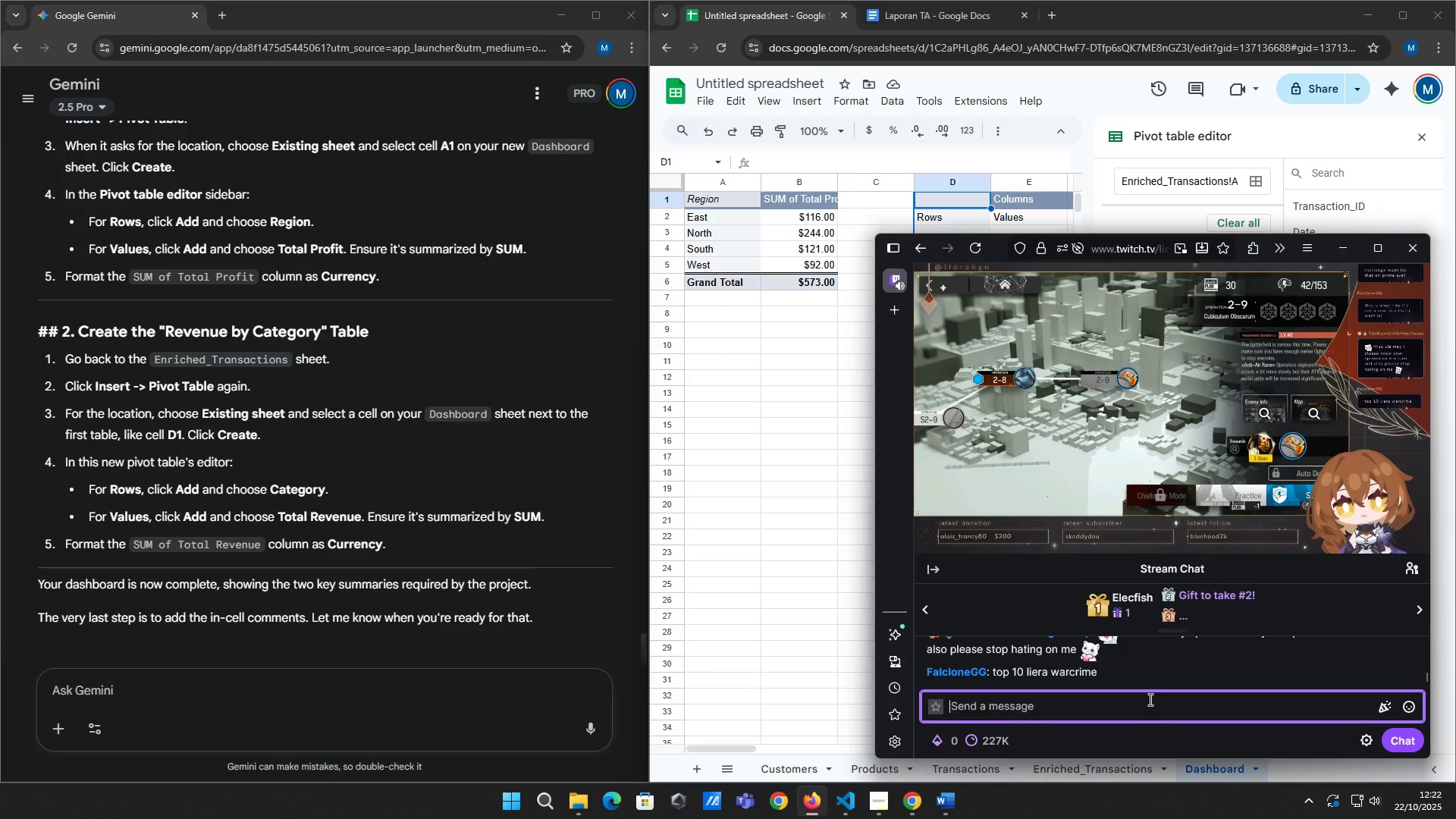 
type(sticky rice good!)
 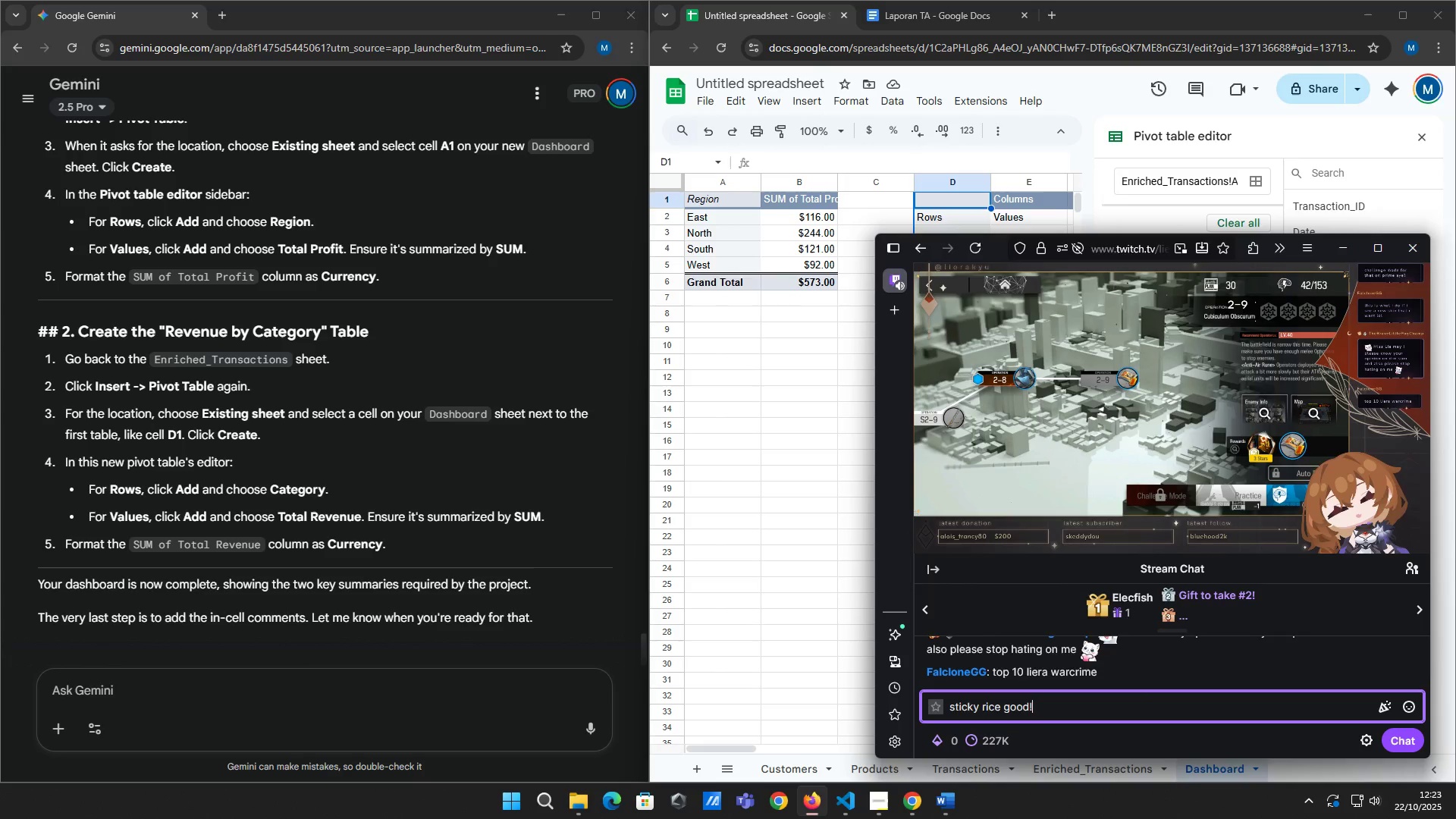 
key(Enter)
 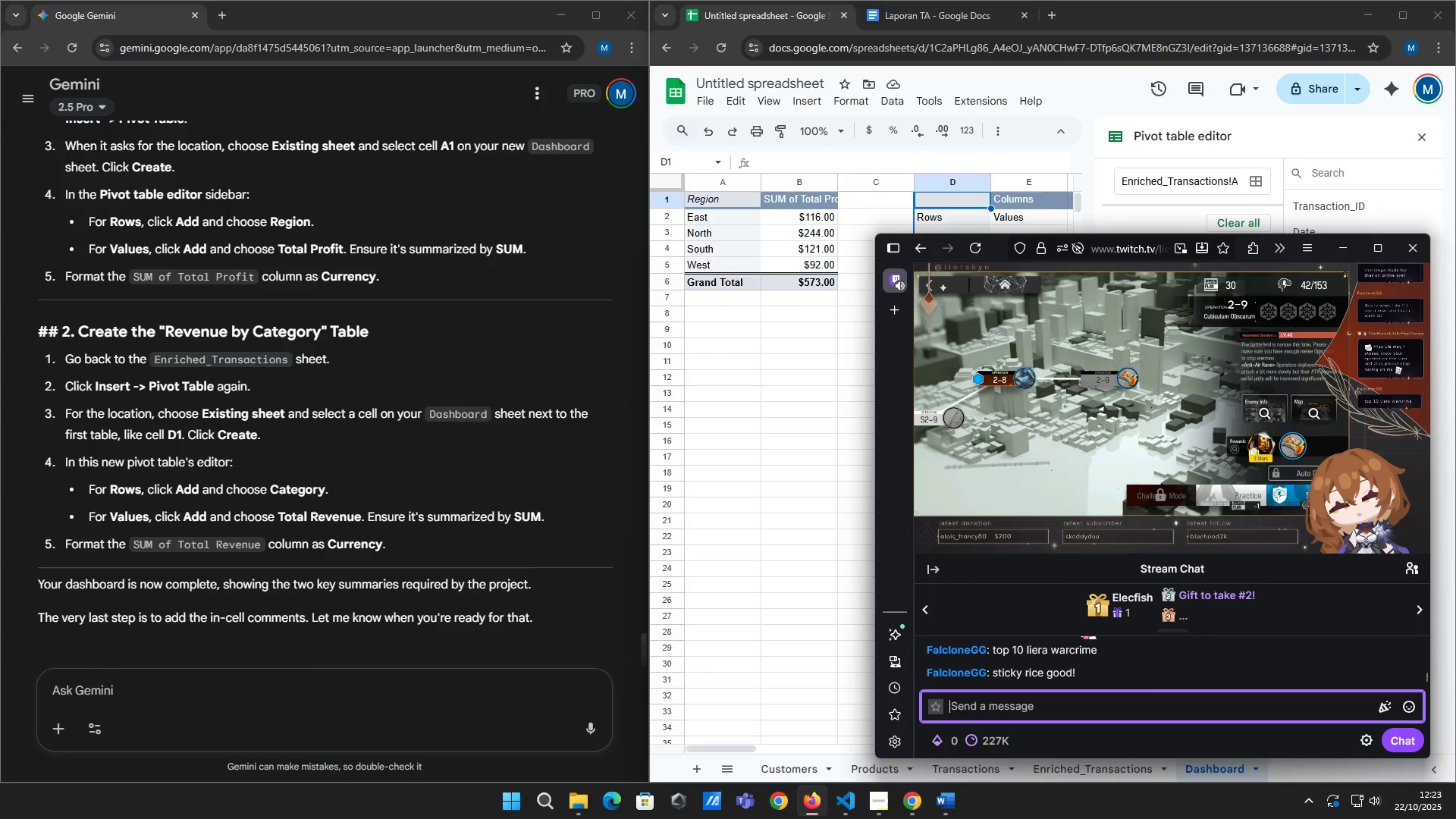 
type(esp)
key(Backspace)
key(Backspace)
key(Backspace)
key(Backspace)
type(sticky rice so good they made a yoghurt flavor of it)
 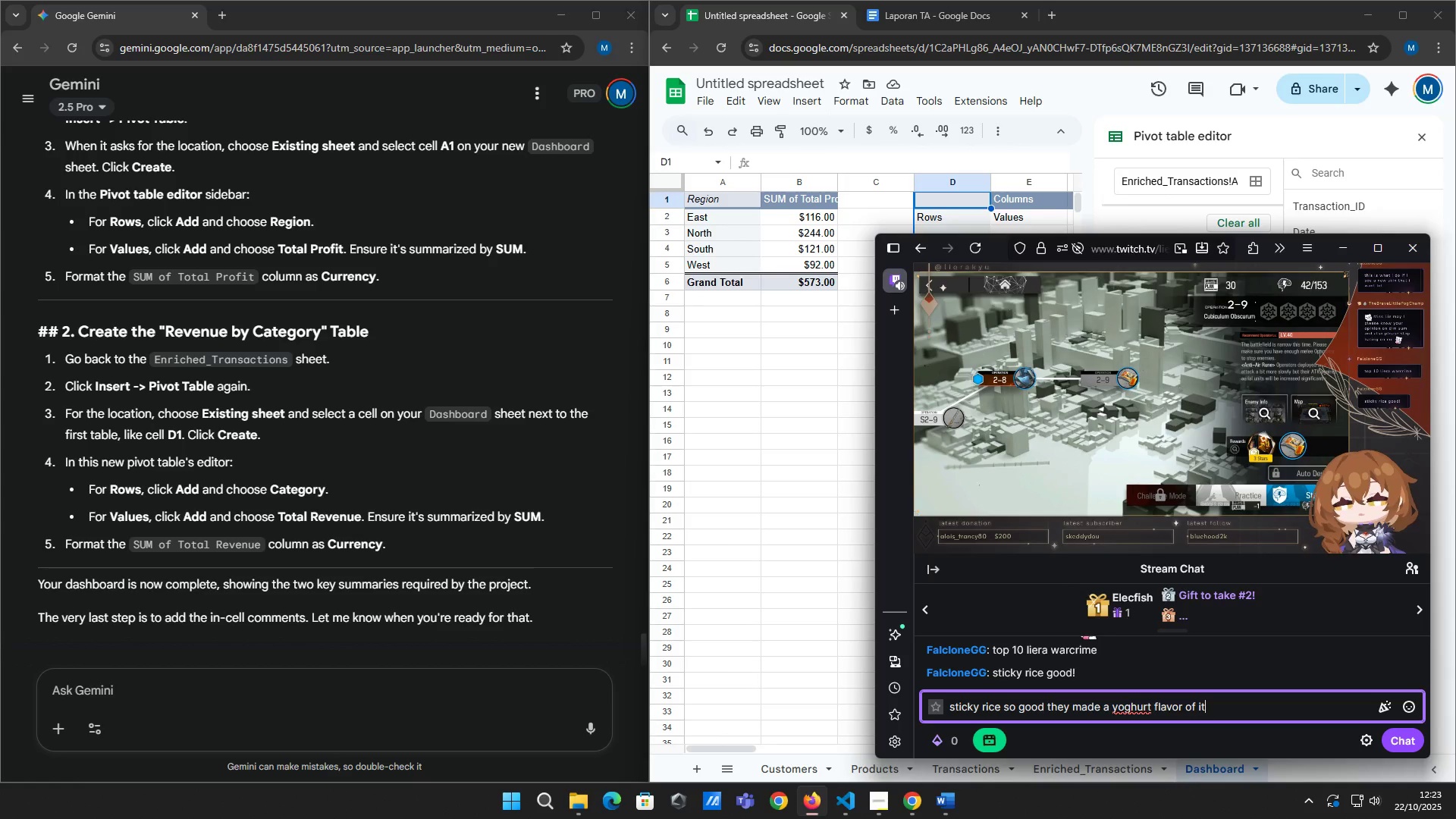 
key(Enter)
 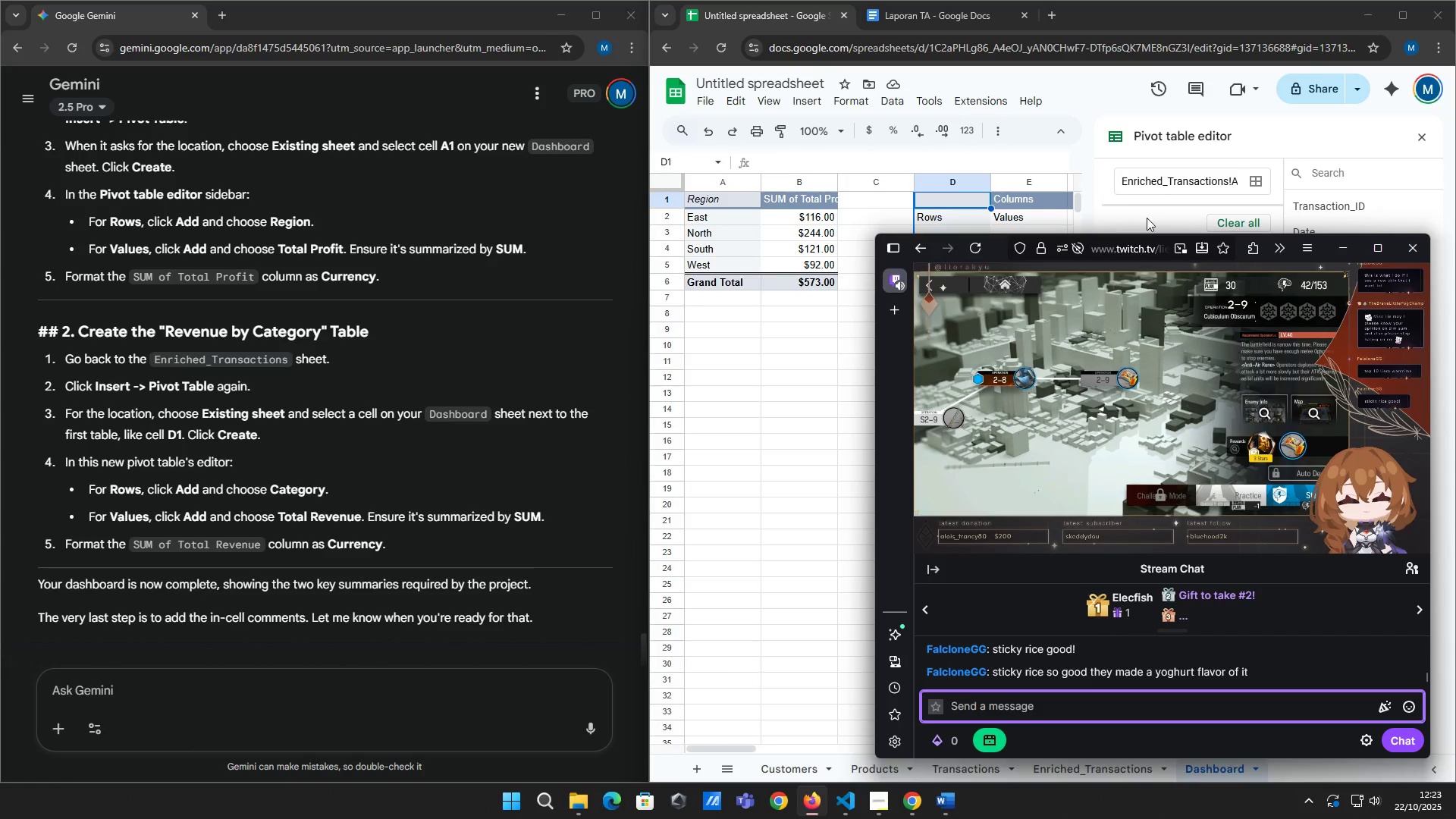 
left_click([1162, 223])
 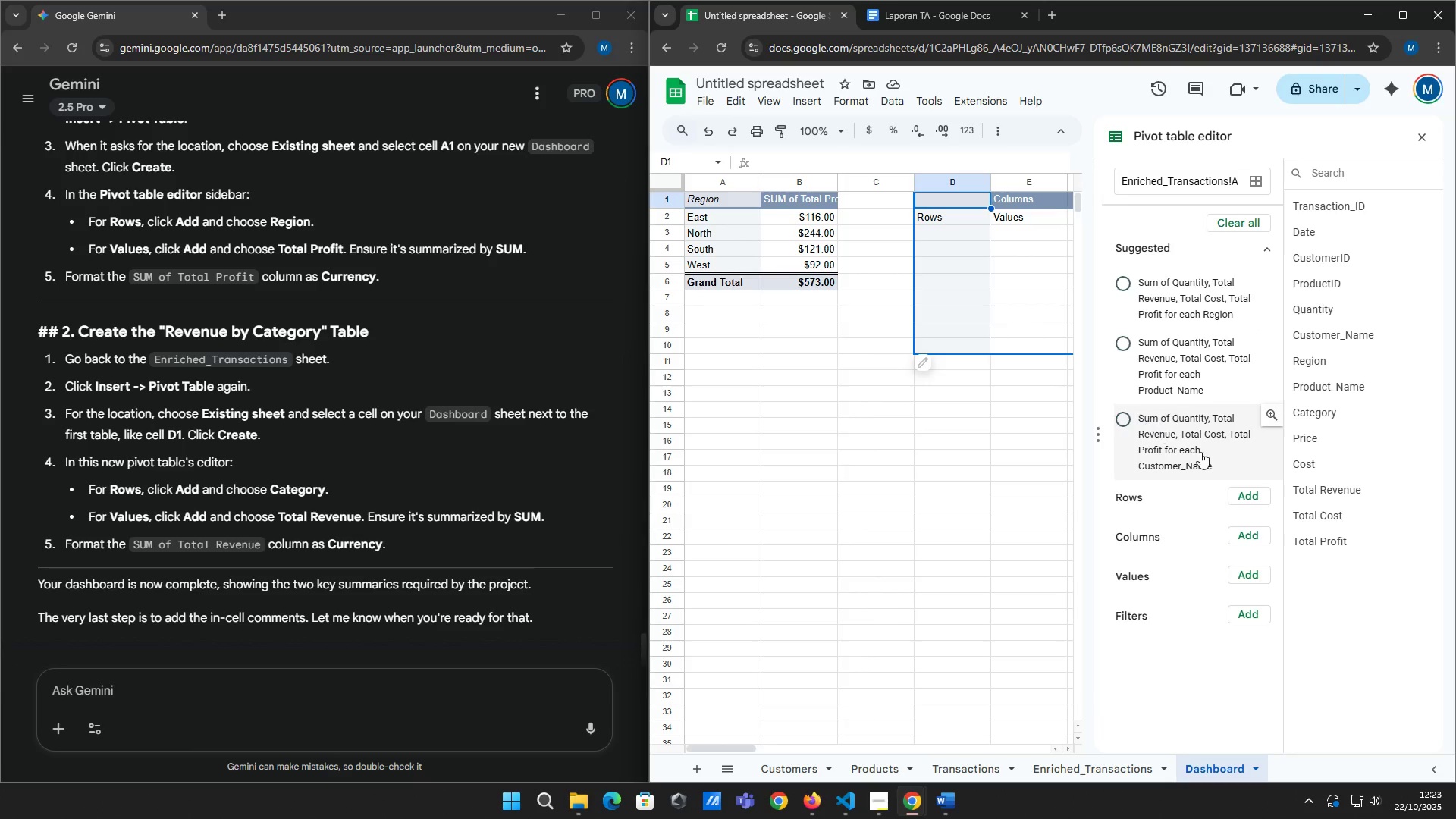 
left_click([1248, 489])
 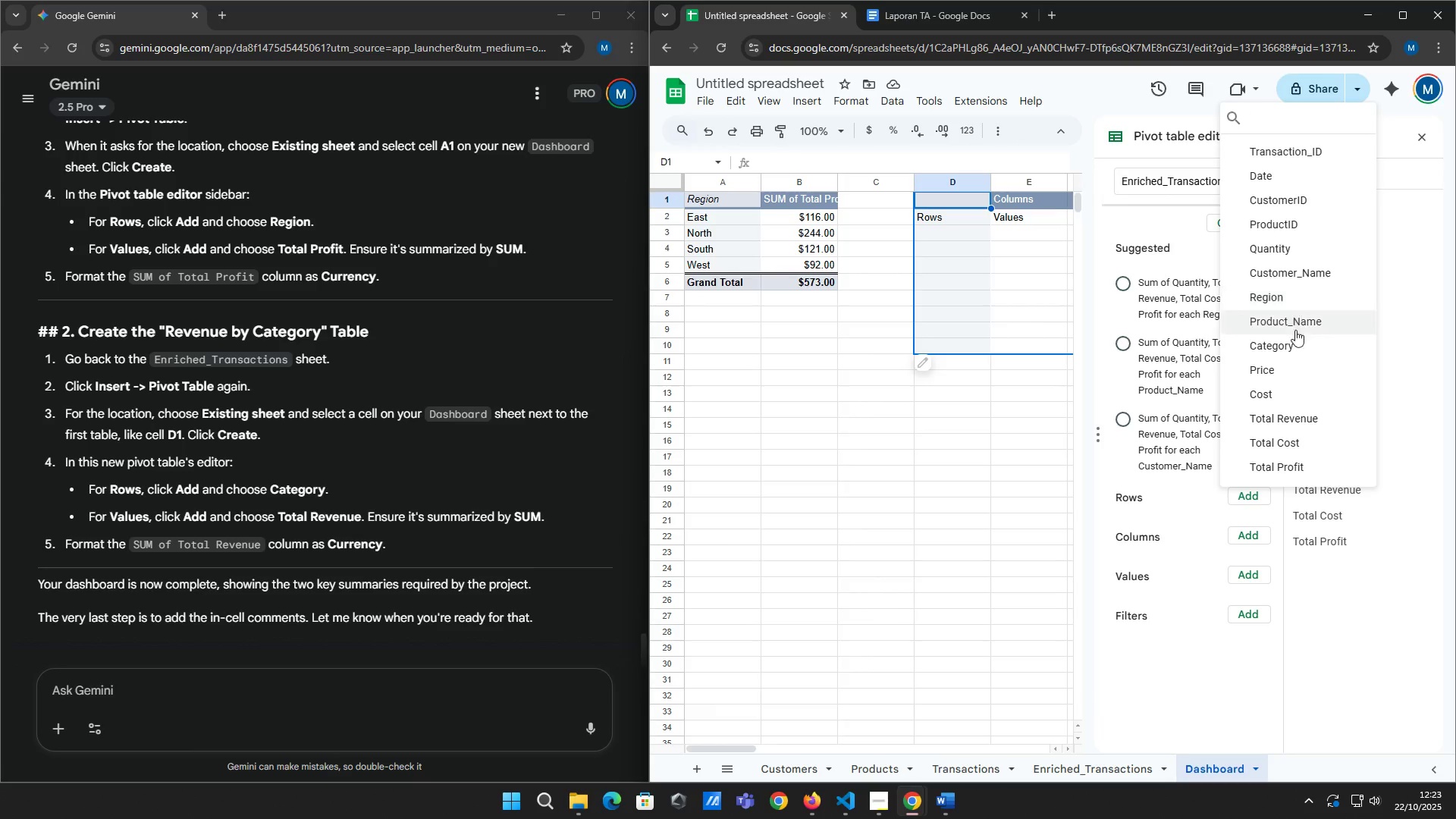 
left_click([1292, 347])
 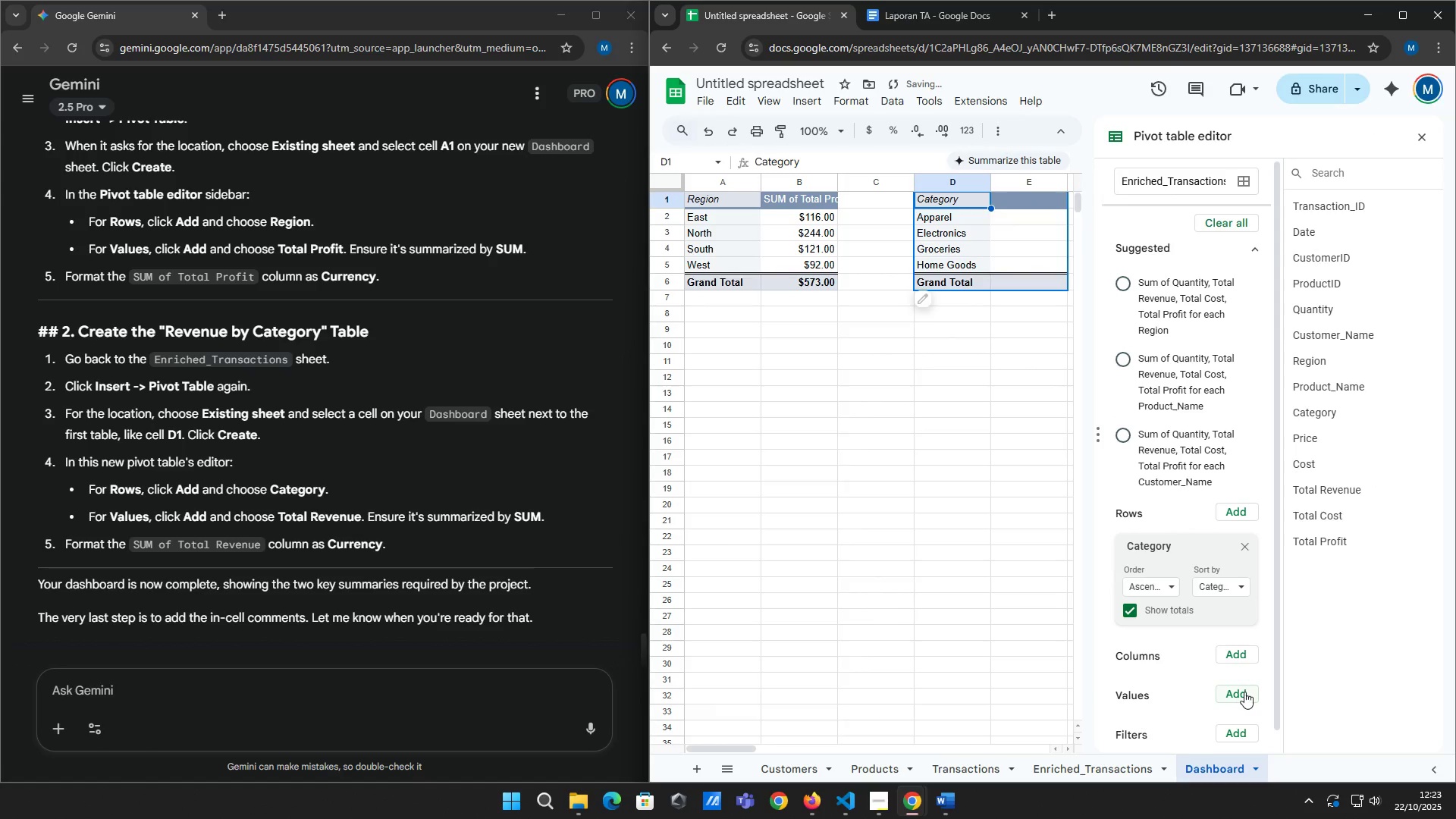 
wait(7.03)
 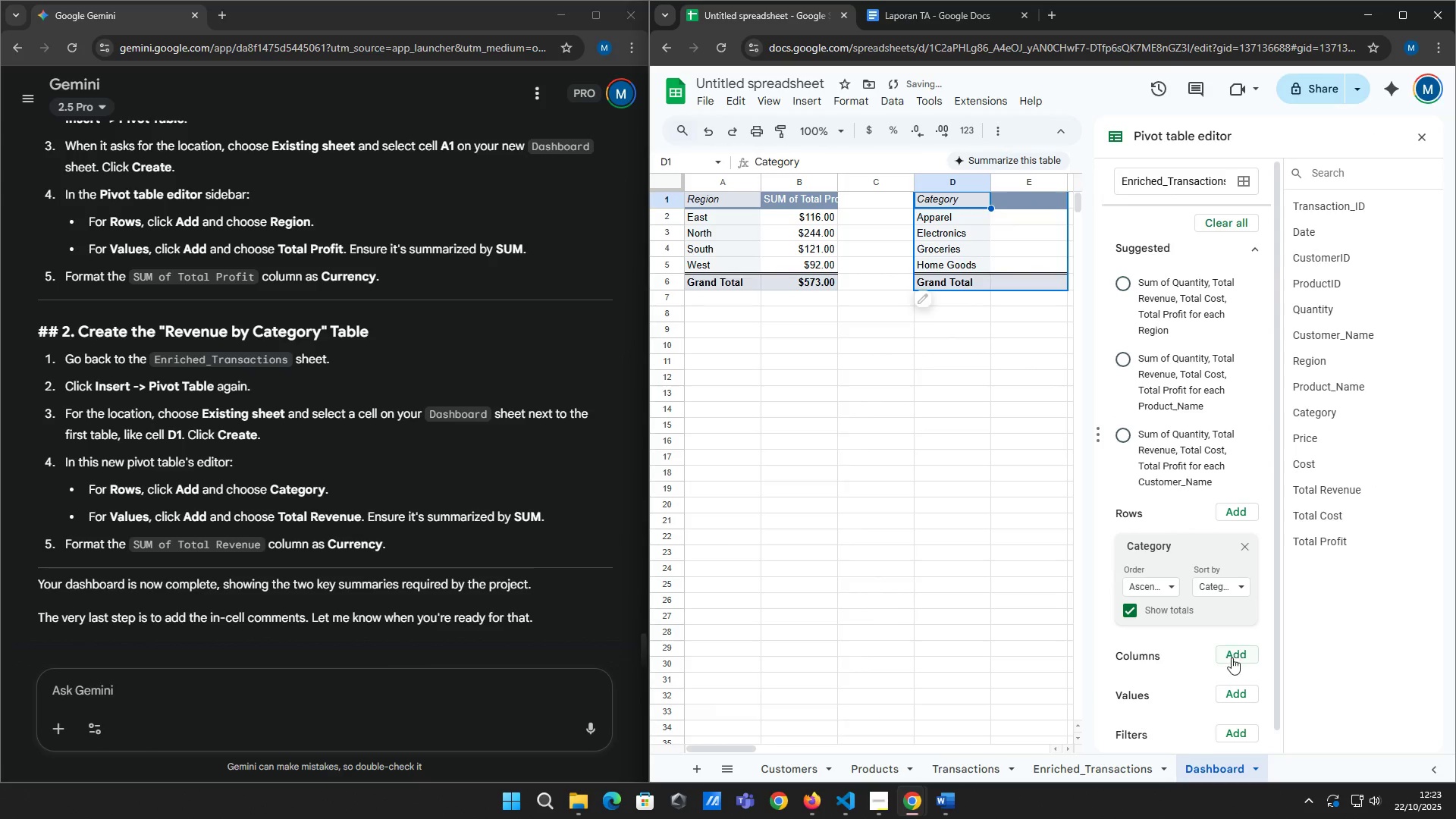 
left_click([1244, 692])
 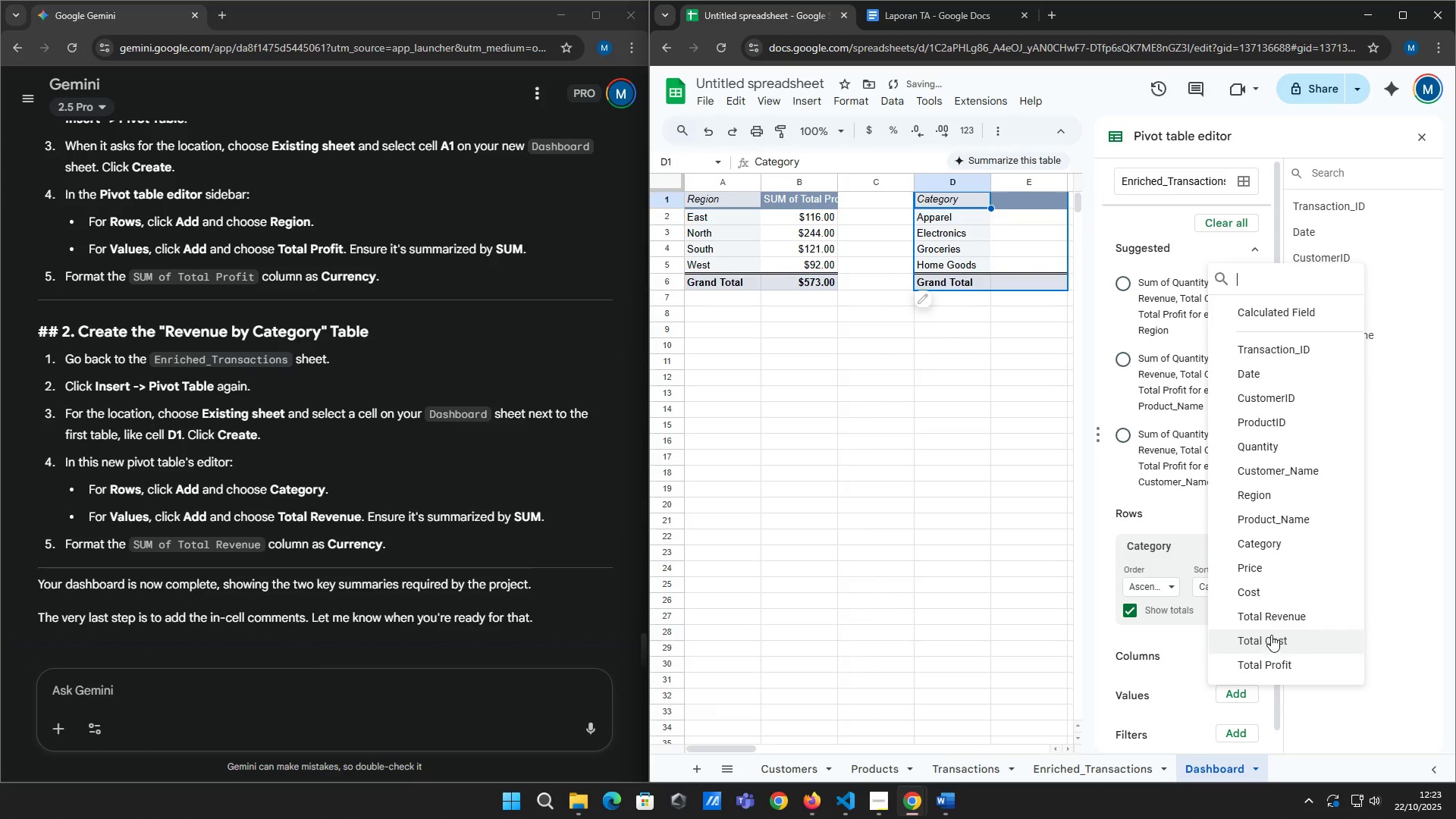 
left_click([1272, 609])
 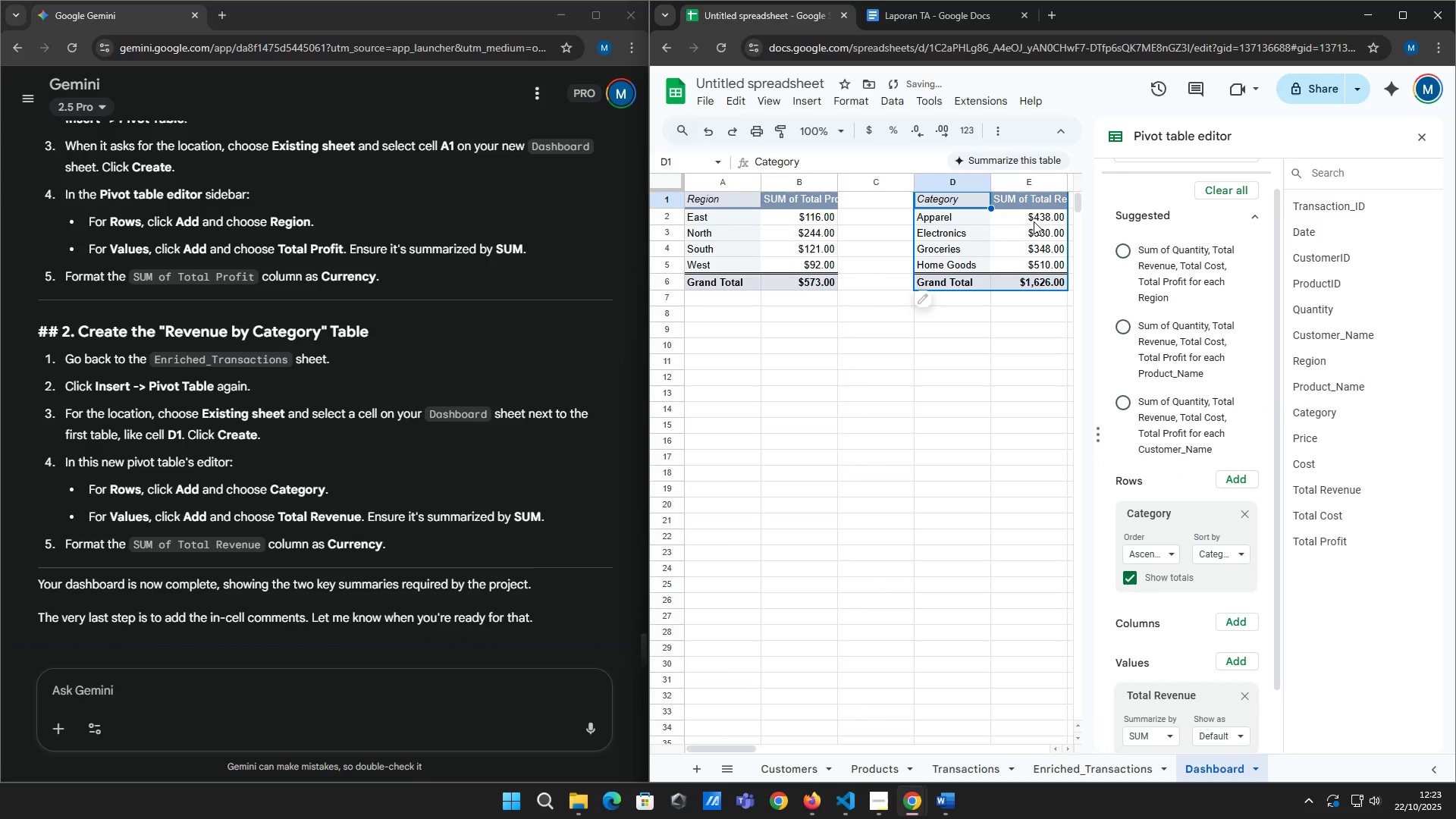 
left_click_drag(start_coordinate=[1043, 213], to_coordinate=[1038, 282])
 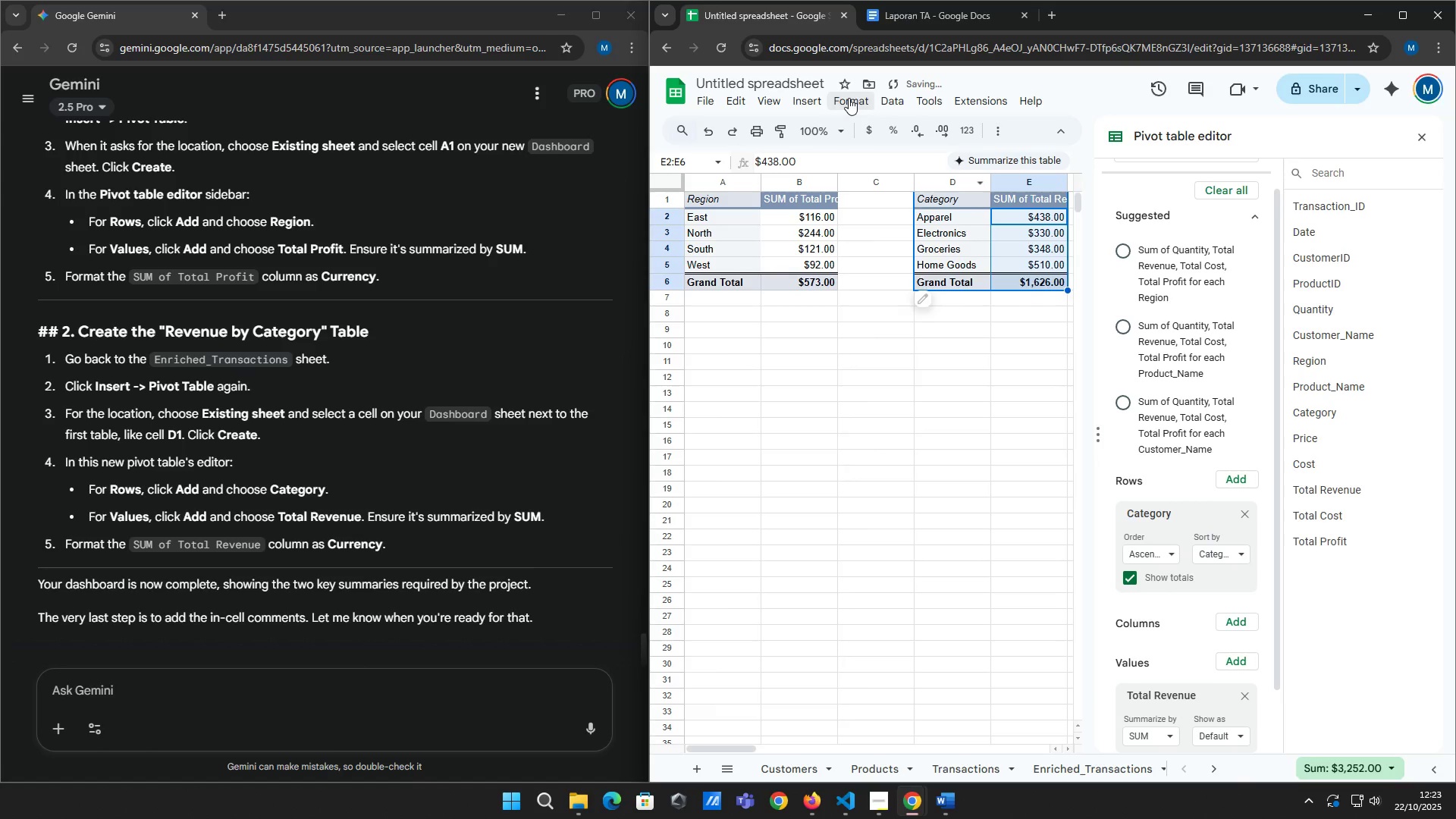 
left_click([849, 98])
 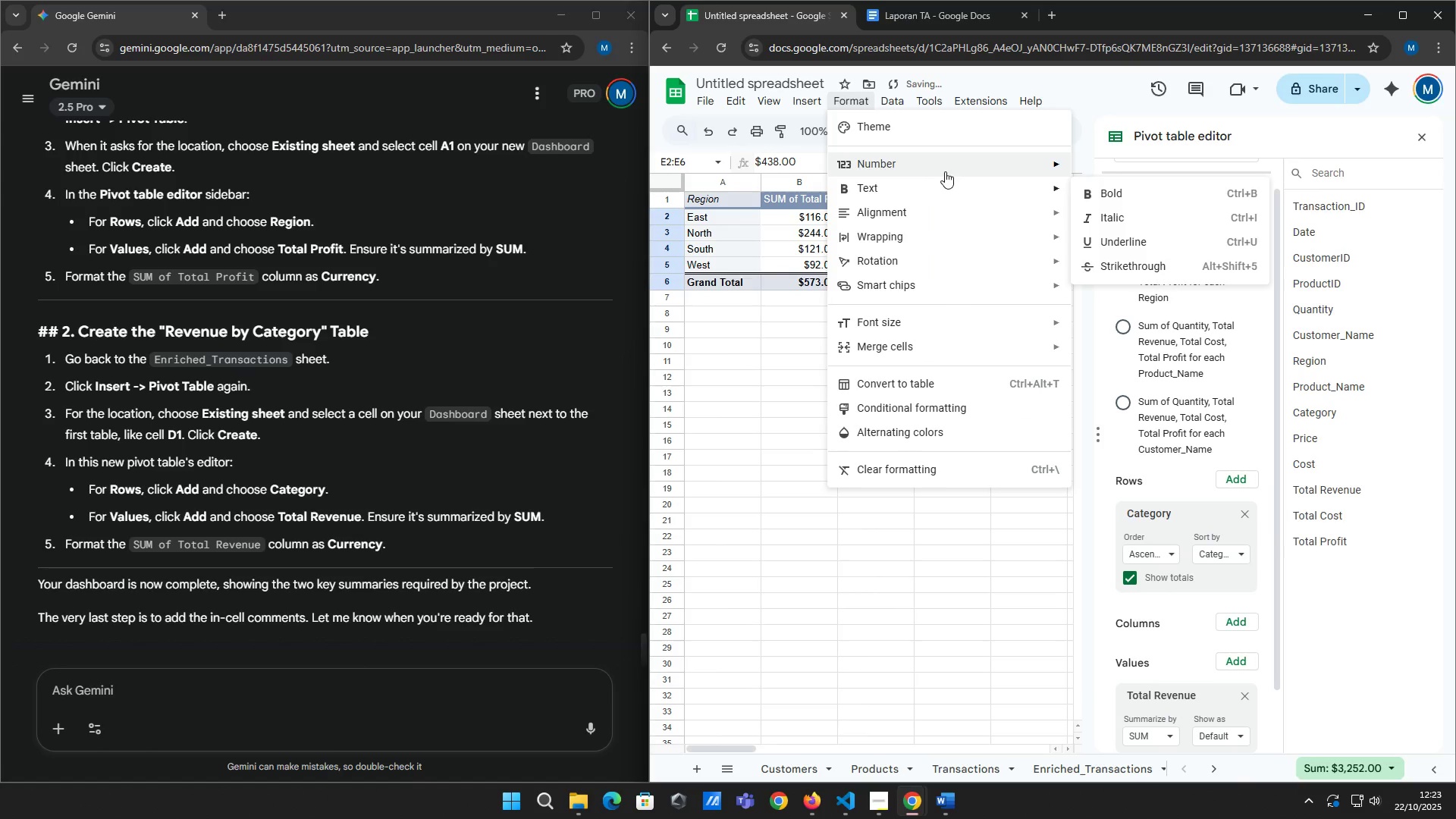 
left_click([949, 165])
 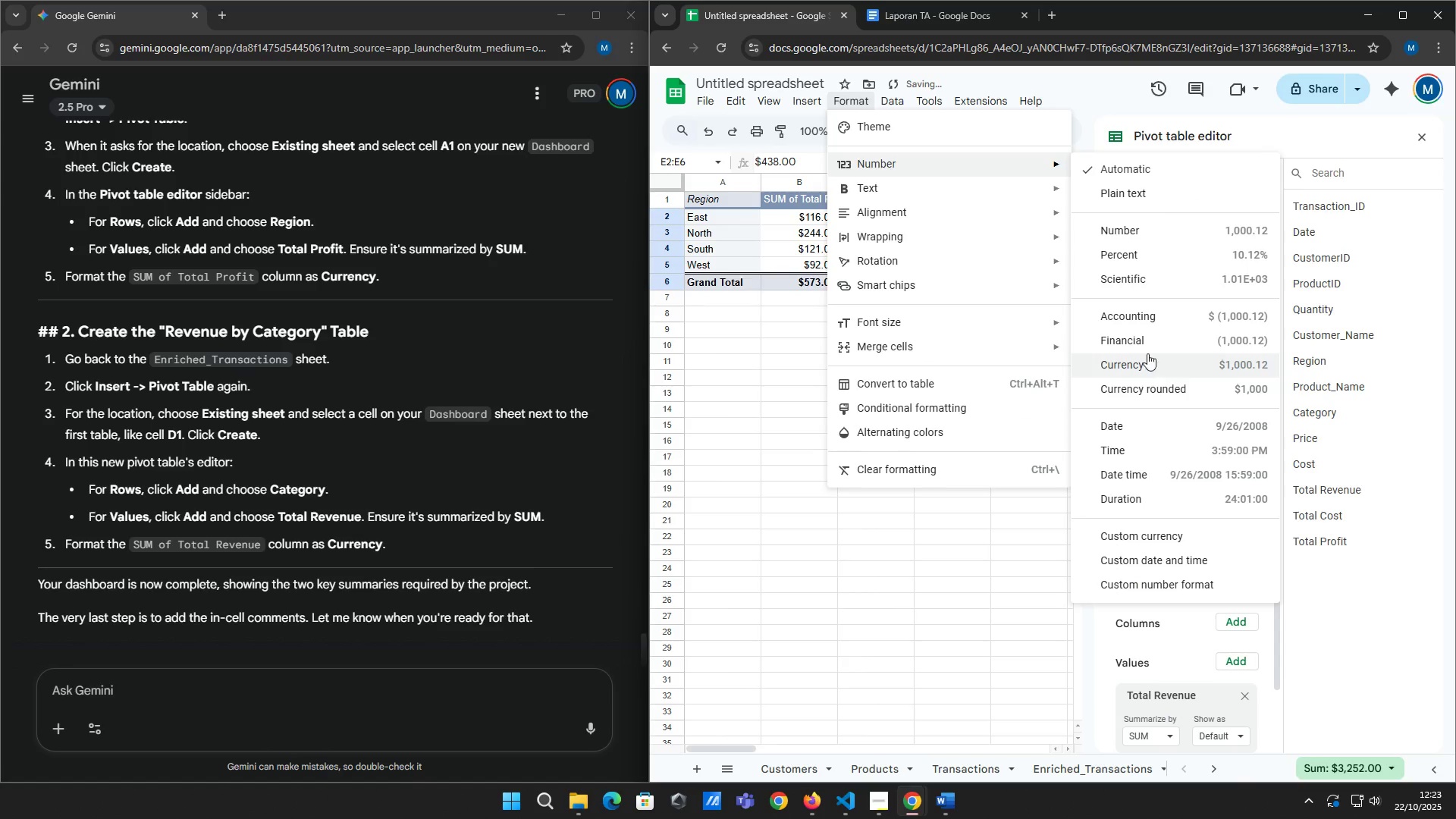 
left_click([1155, 356])
 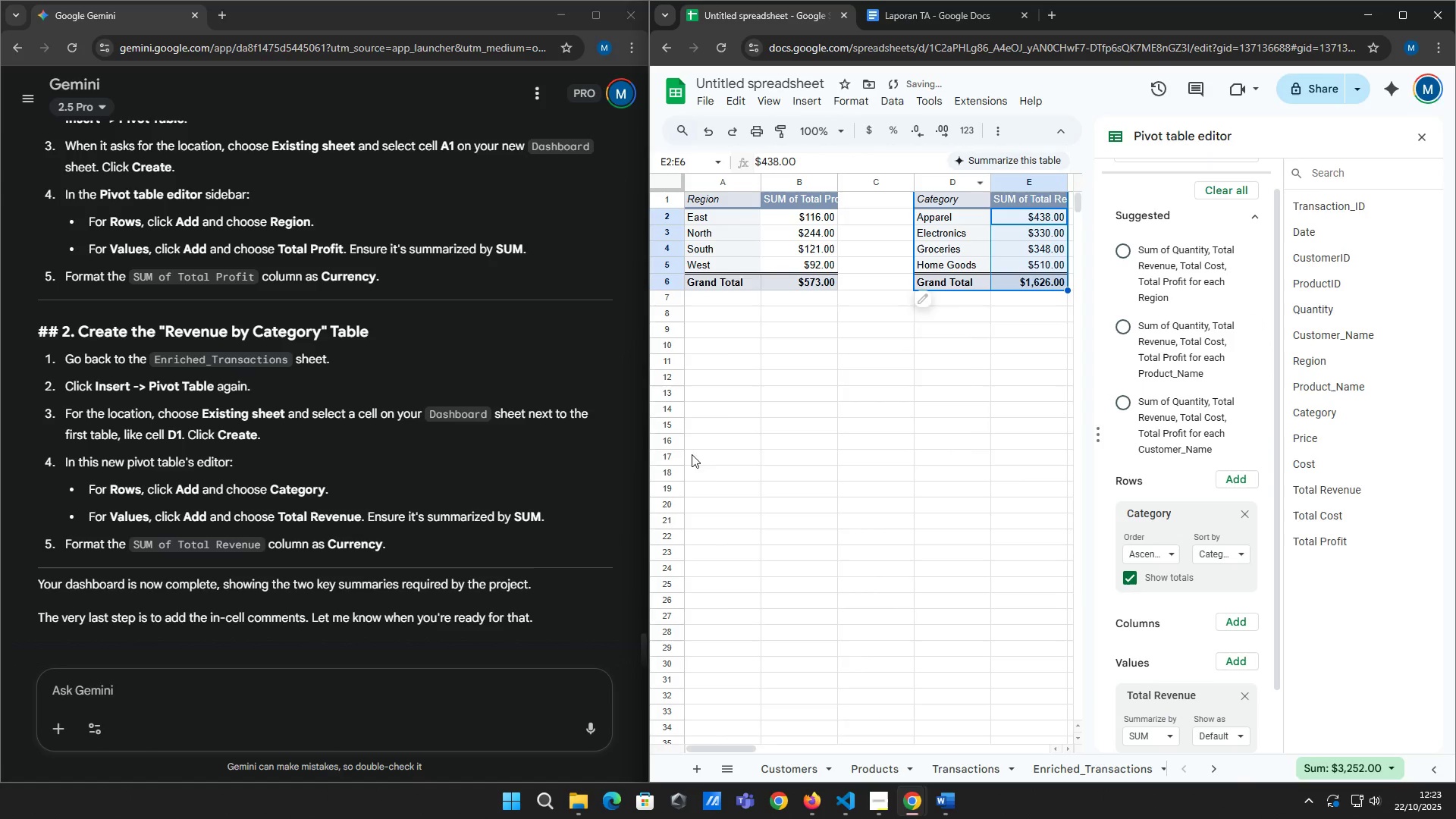 
scroll: coordinate [542, 438], scroll_direction: down, amount: 2.0
 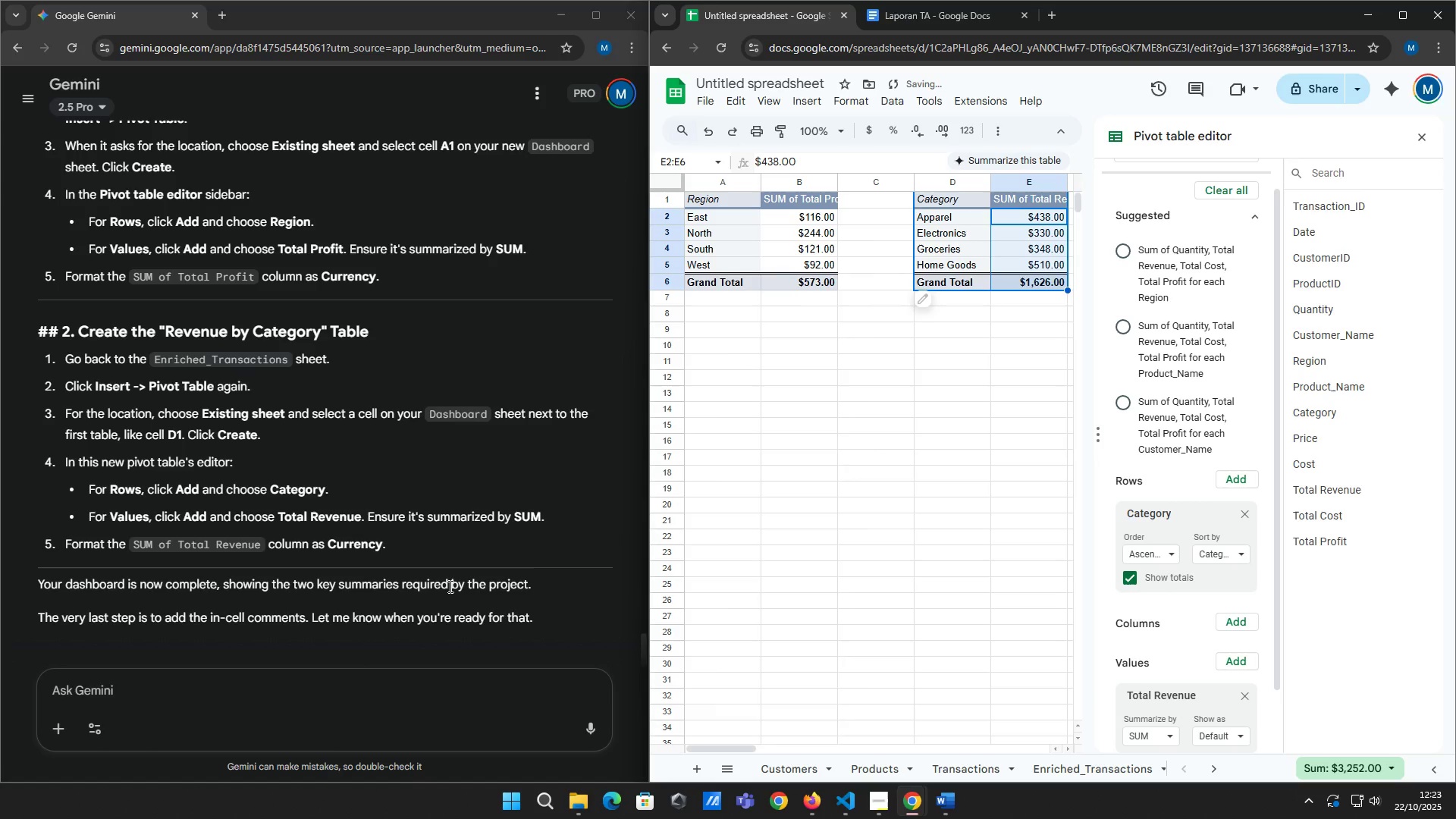 
left_click([416, 687])
 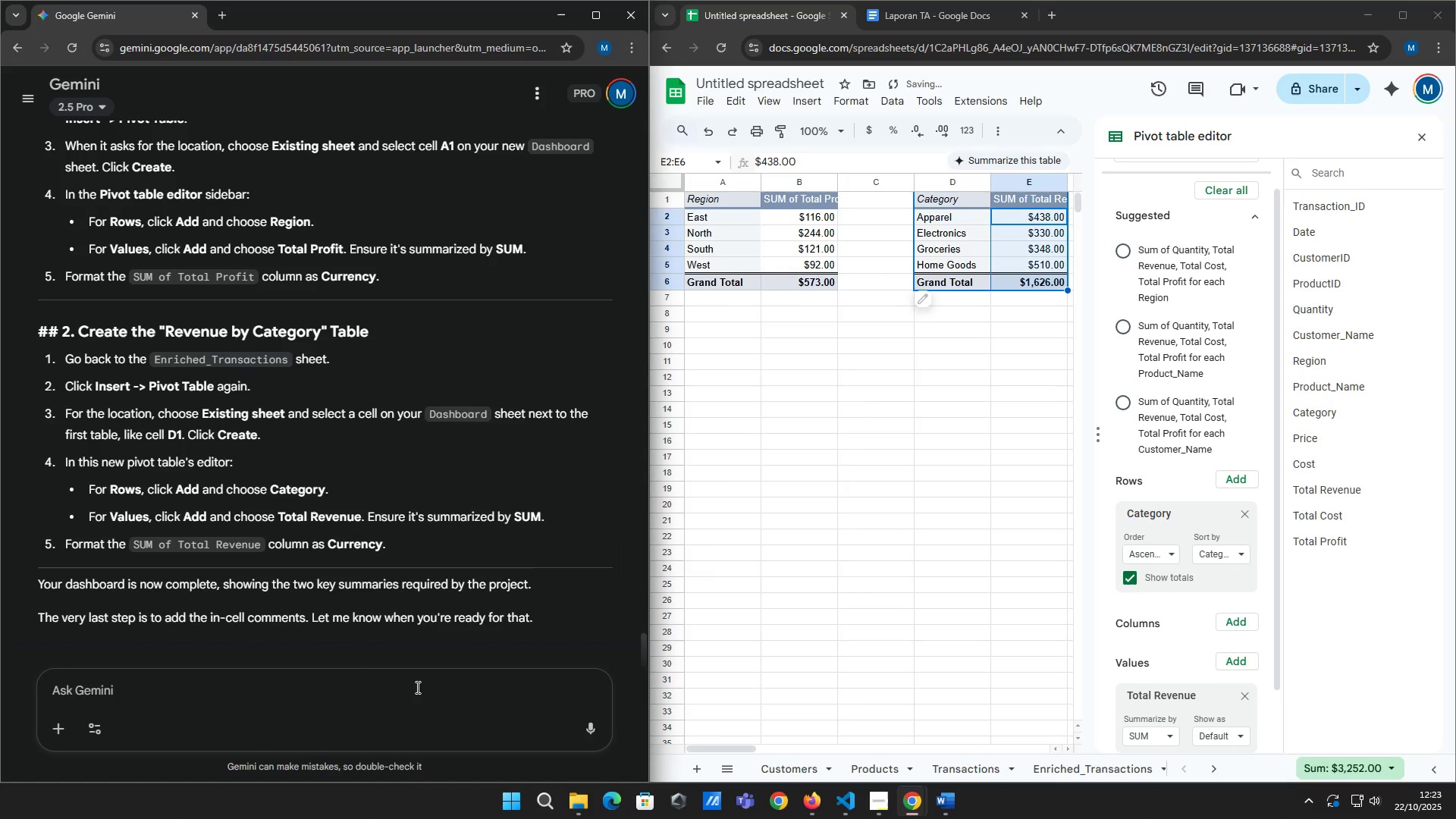 
type(lets so)
key(Backspace)
key(Backspace)
type(contine)
key(Backspace)
type(ue)
 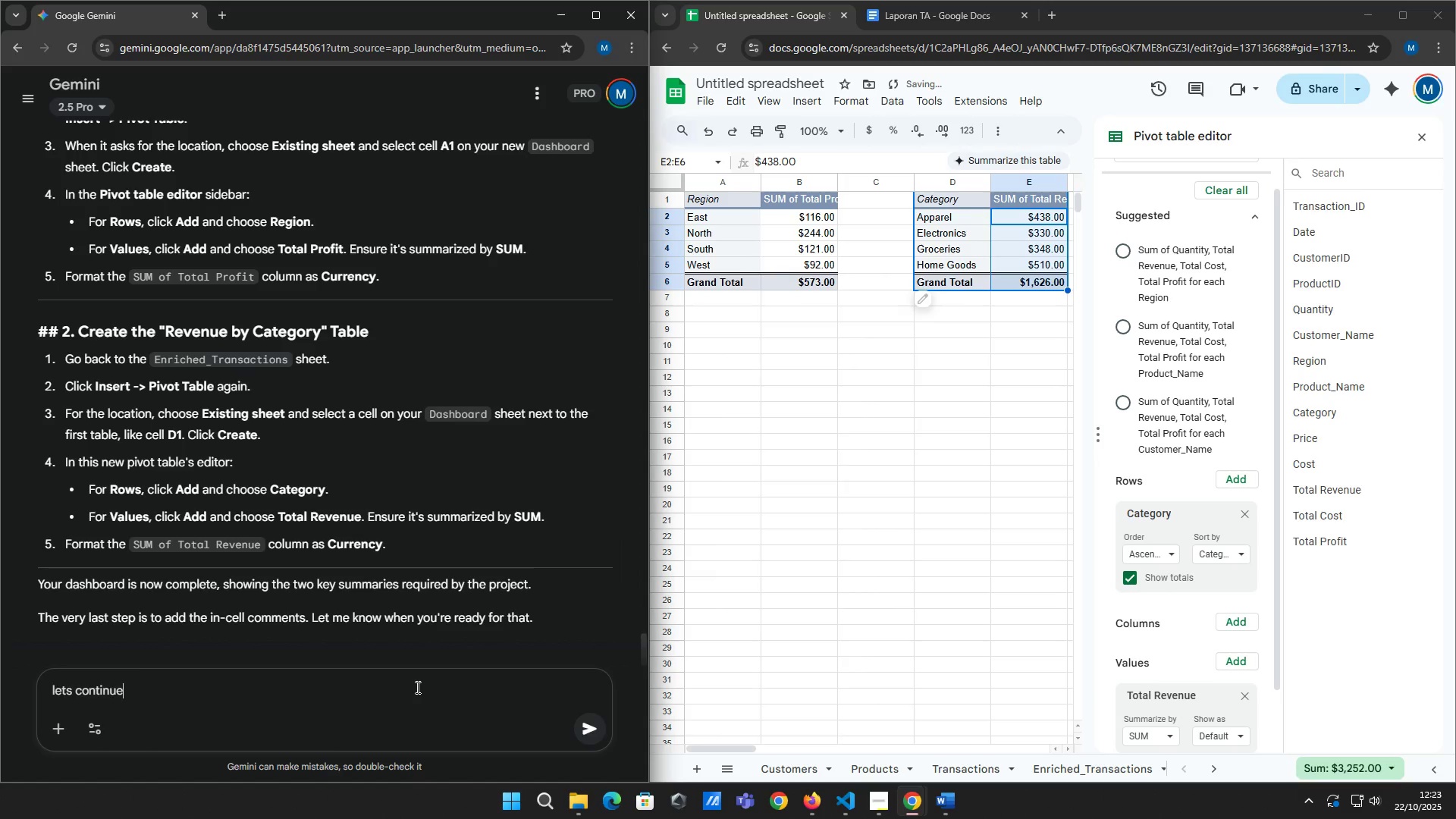 
key(Enter)
 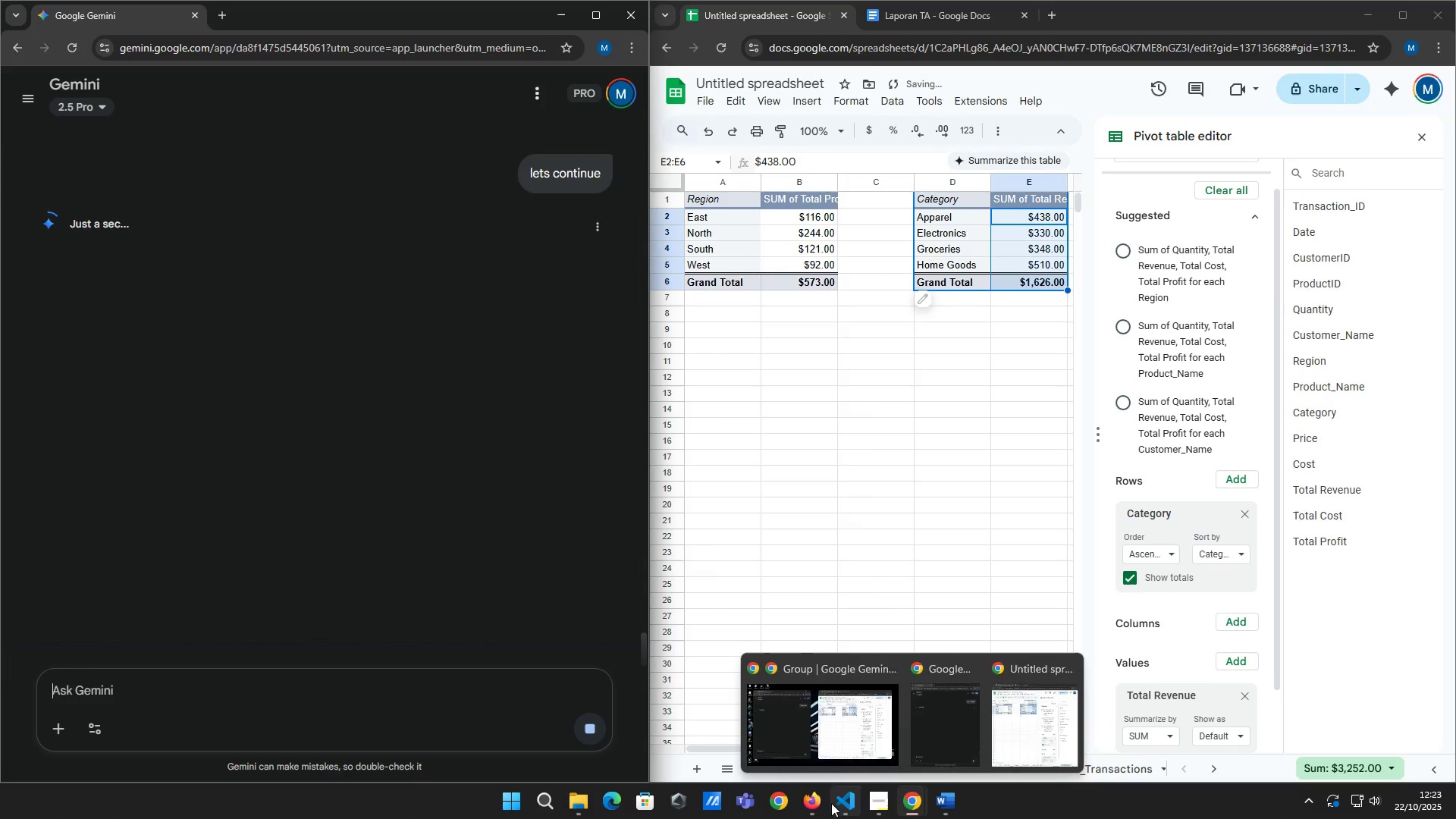 
left_click([822, 729])
 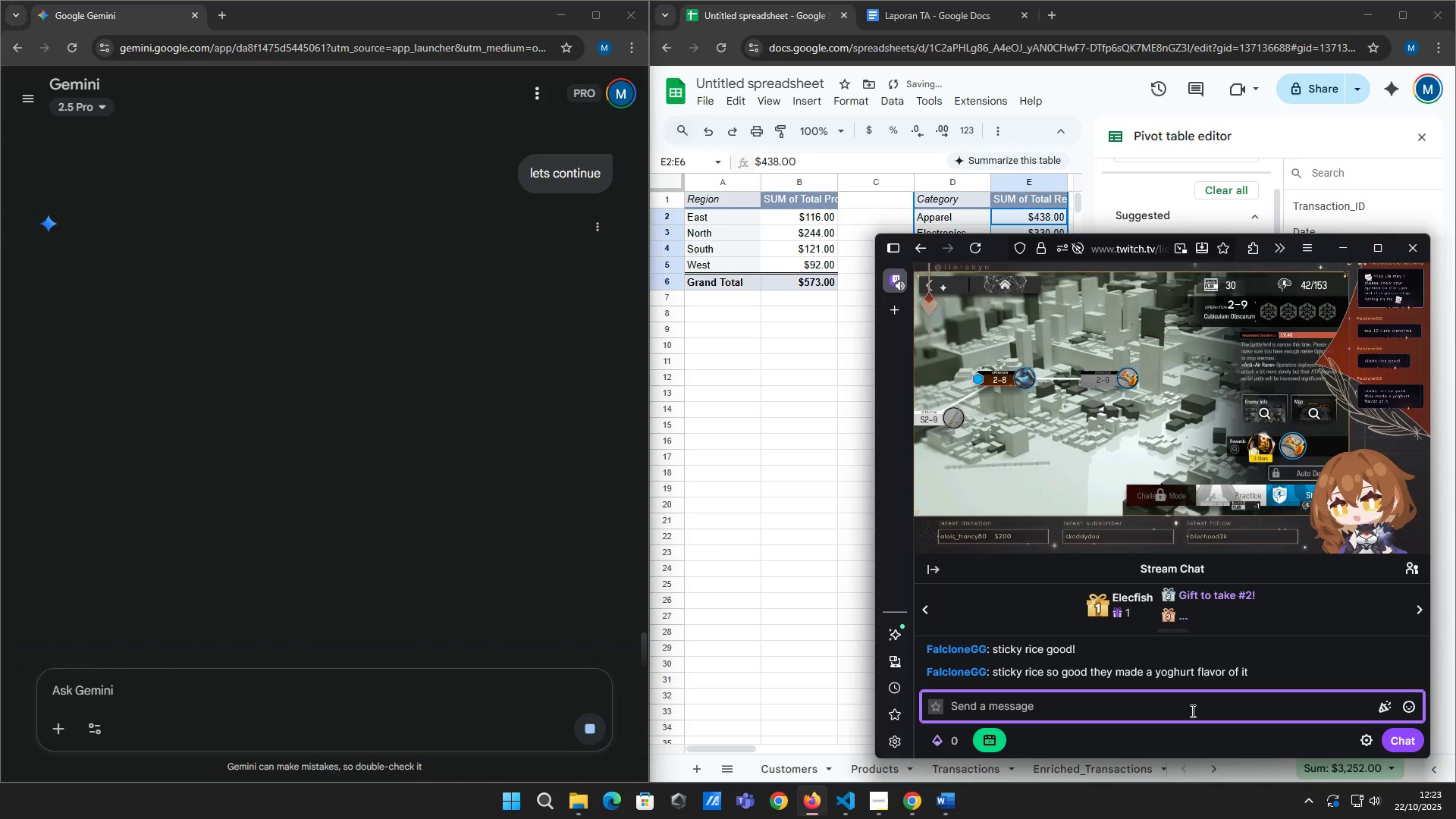 
left_click([1191, 711])
 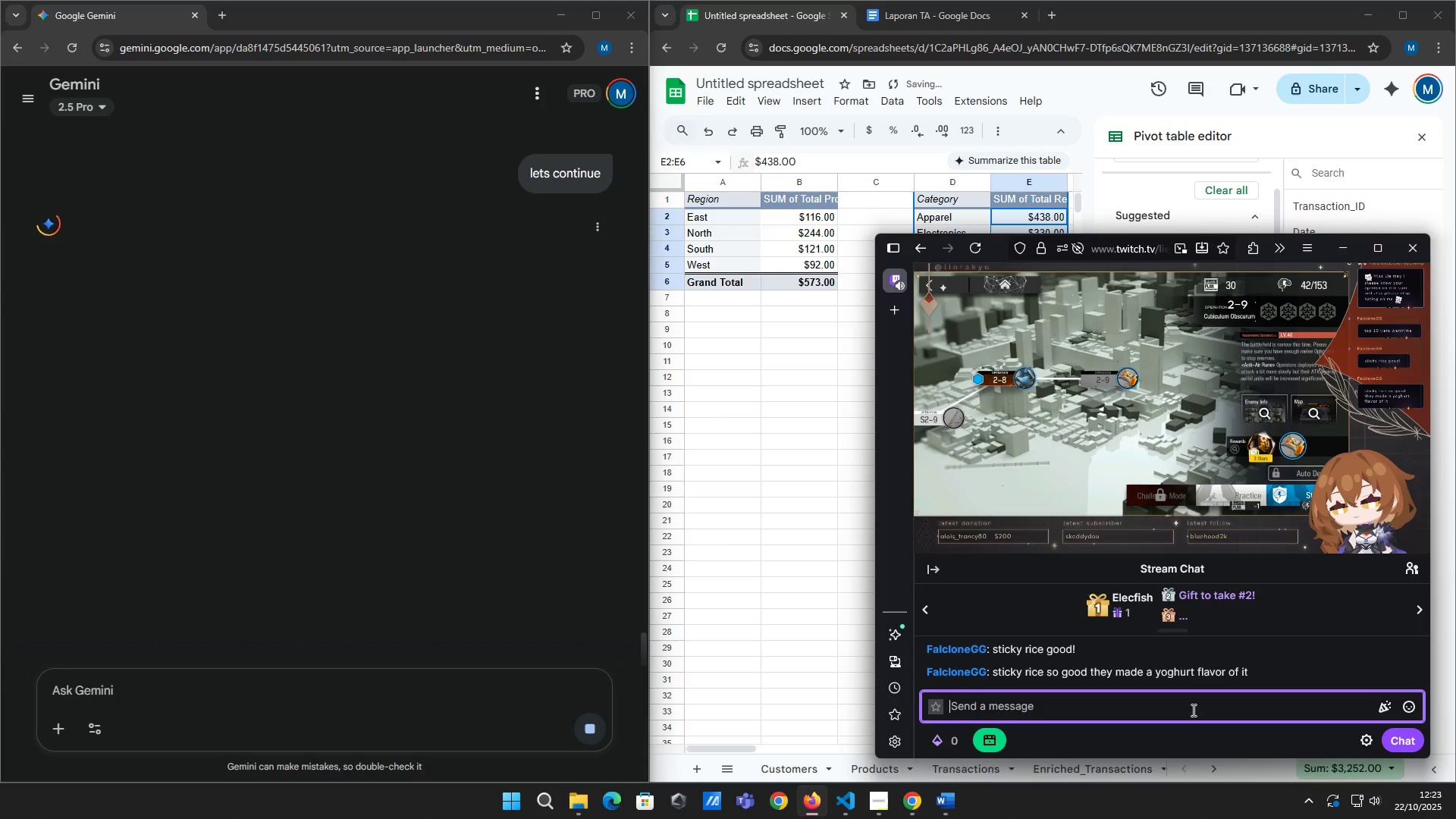 
type(omg)
 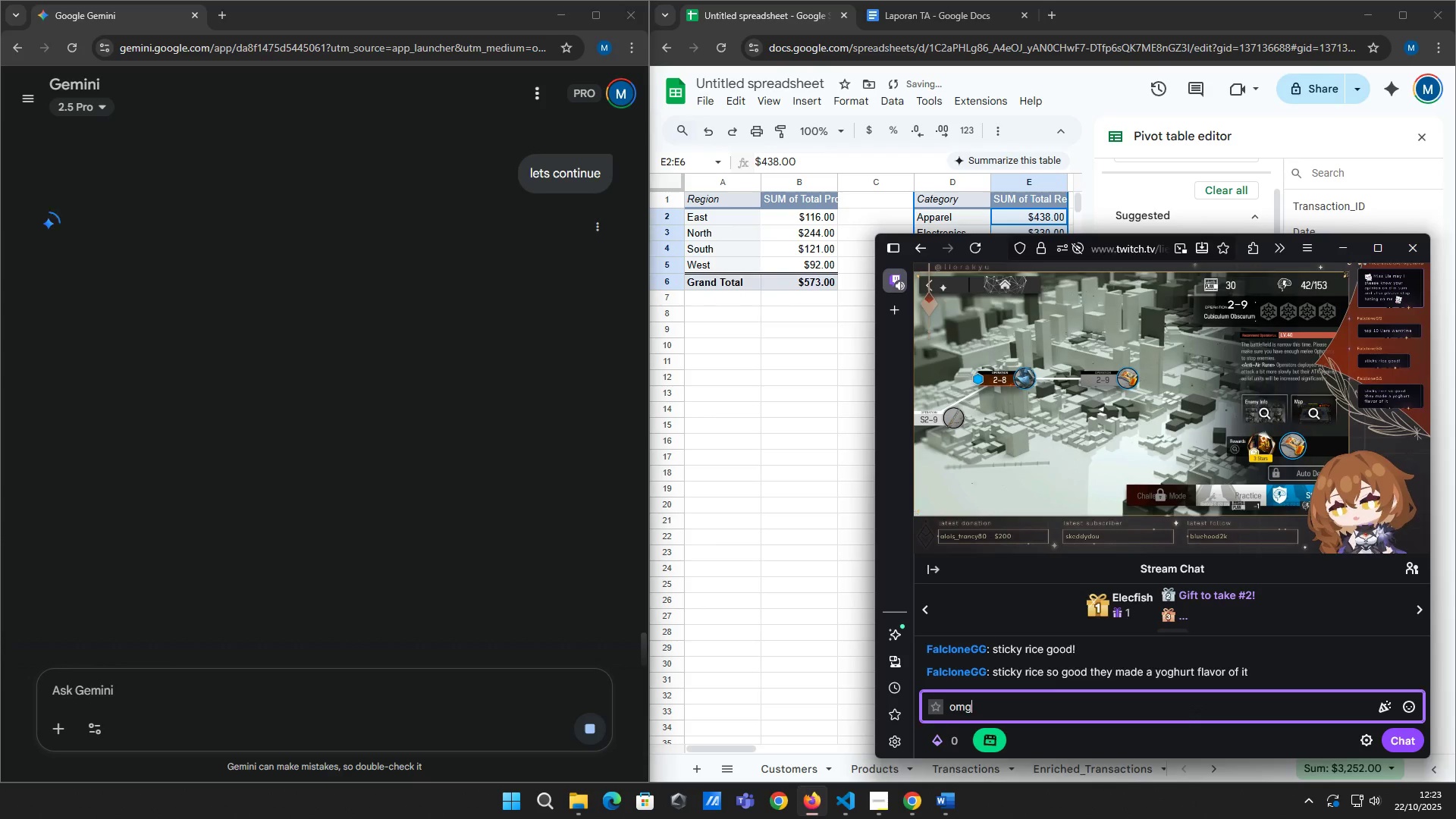 
key(Enter)
 